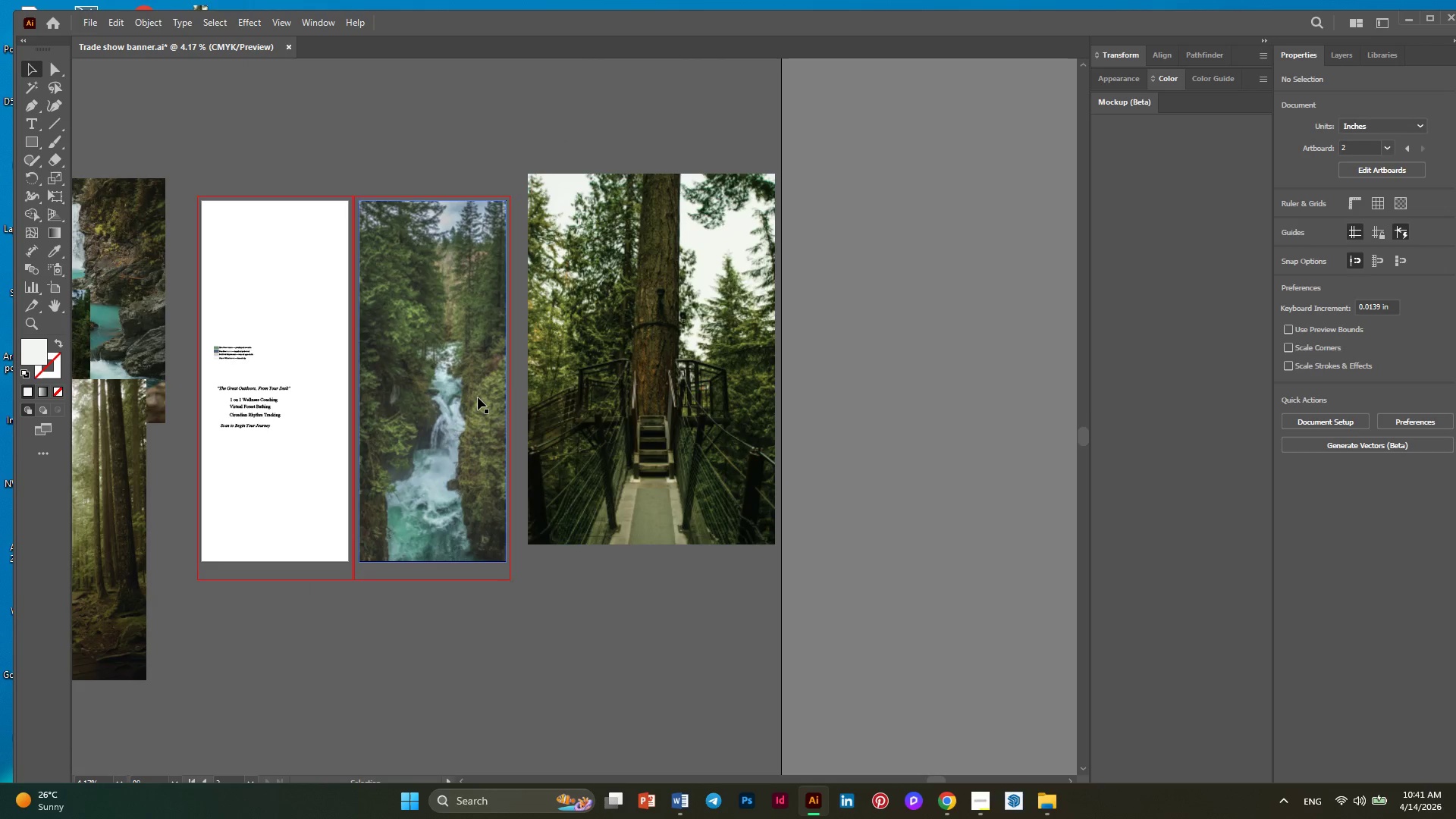 
key(Alt+AltLeft)
 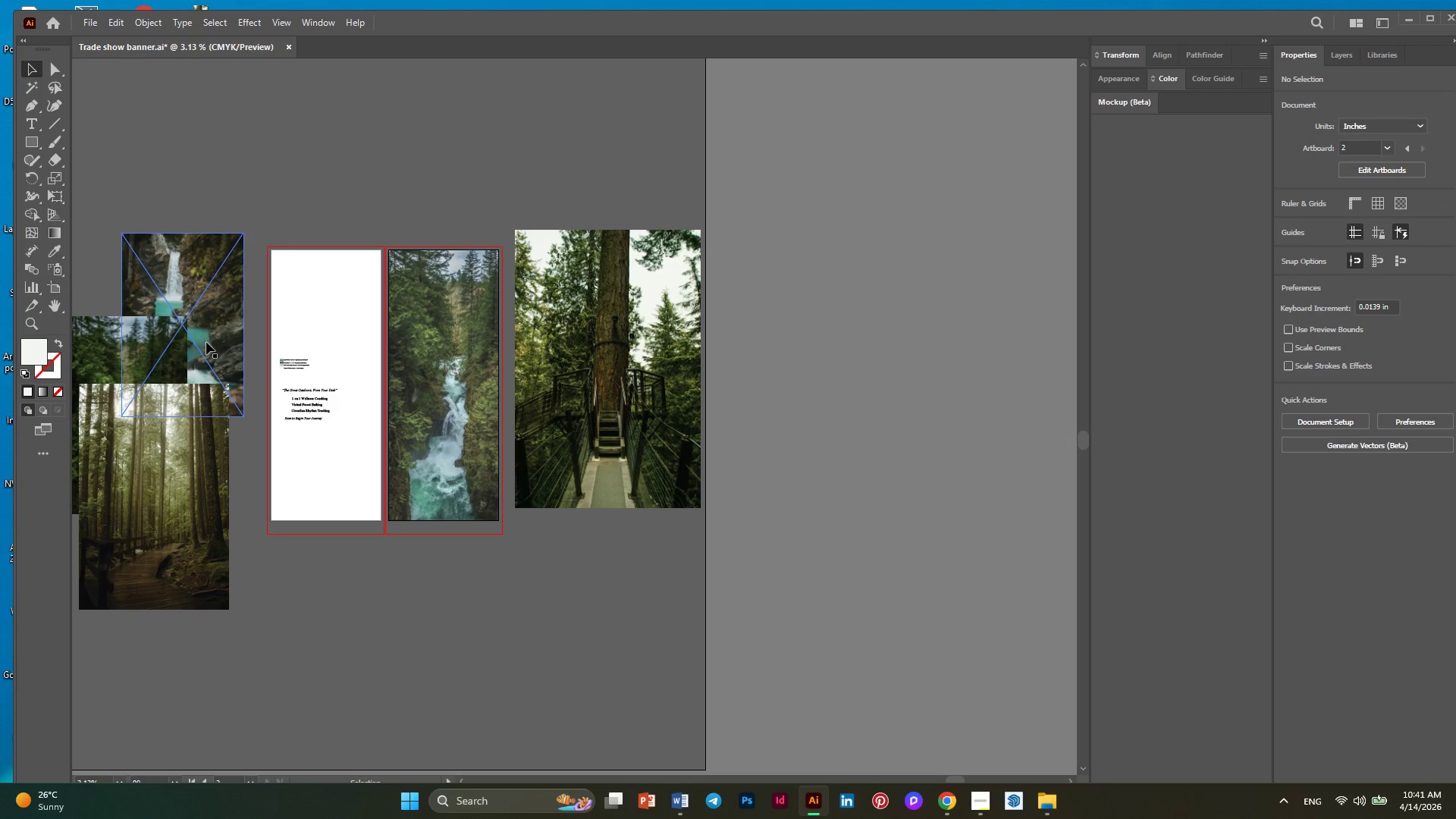 
hold_key(key=AltLeft, duration=0.72)
scroll: coordinate [286, 328], scroll_direction: up, amount: 5.0
 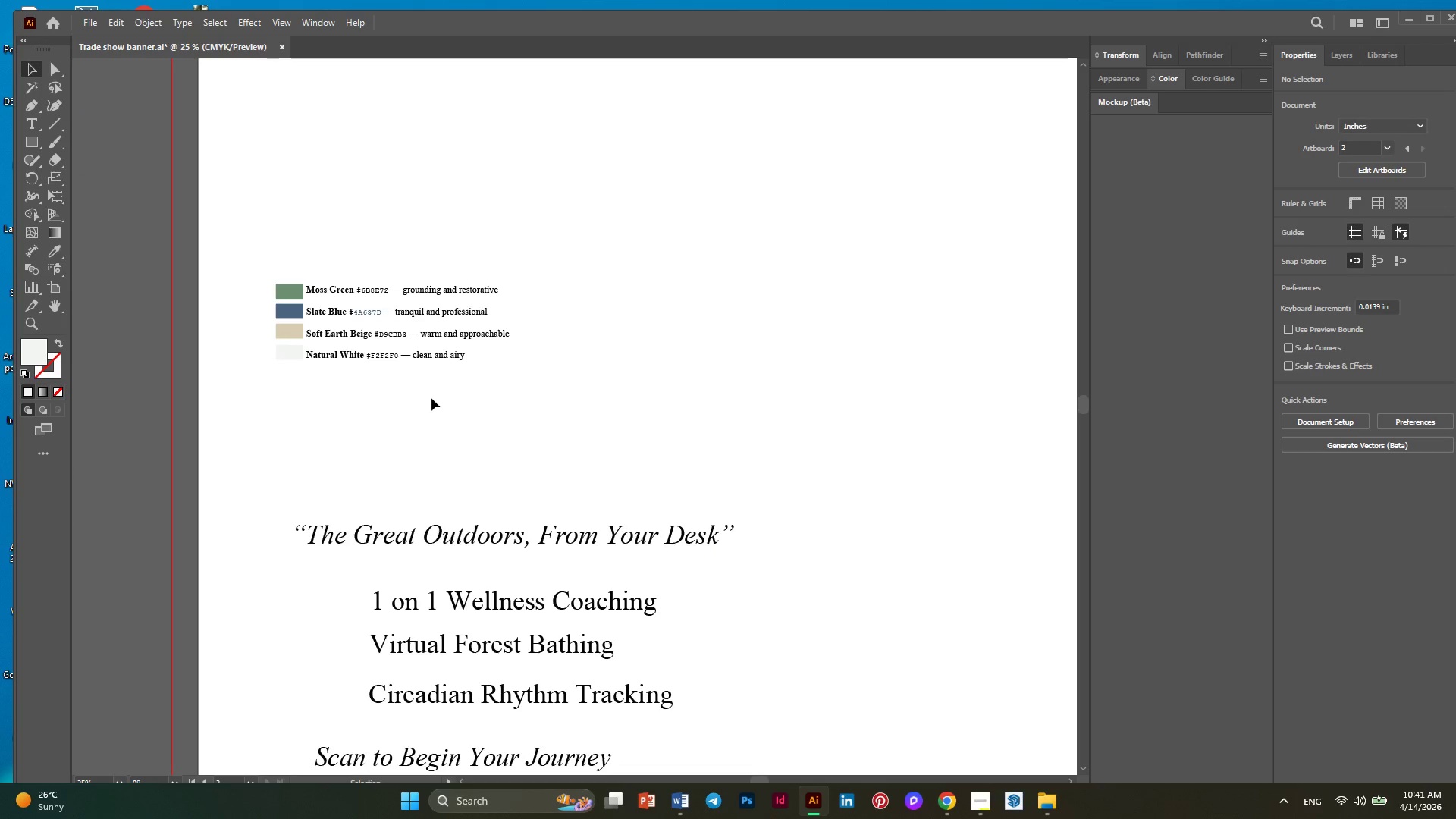 
hold_key(key=AltLeft, duration=1.05)
scroll: coordinate [437, 346], scroll_direction: down, amount: 9.0
 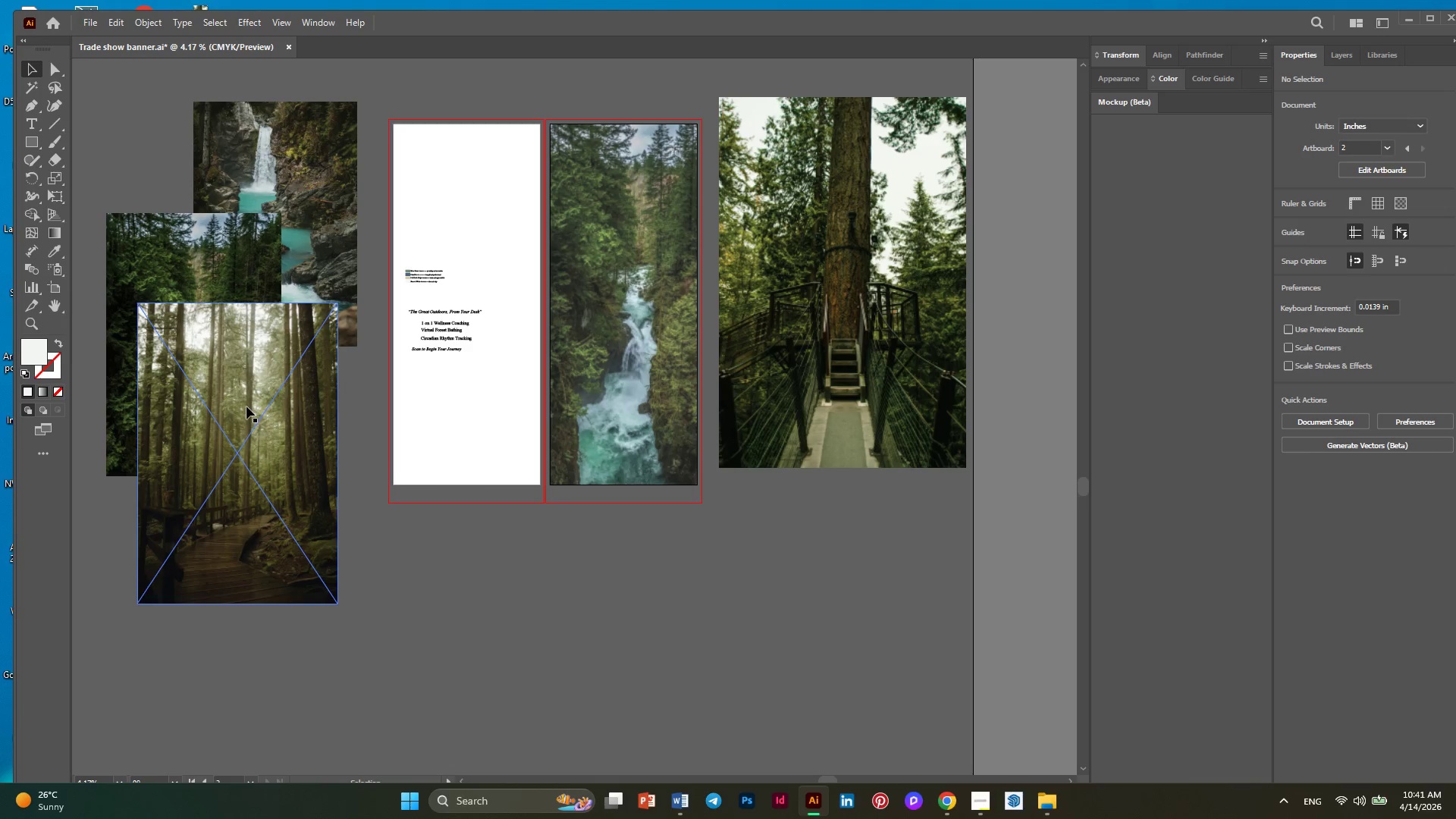 
left_click_drag(start_coordinate=[246, 406], to_coordinate=[246, 431])
 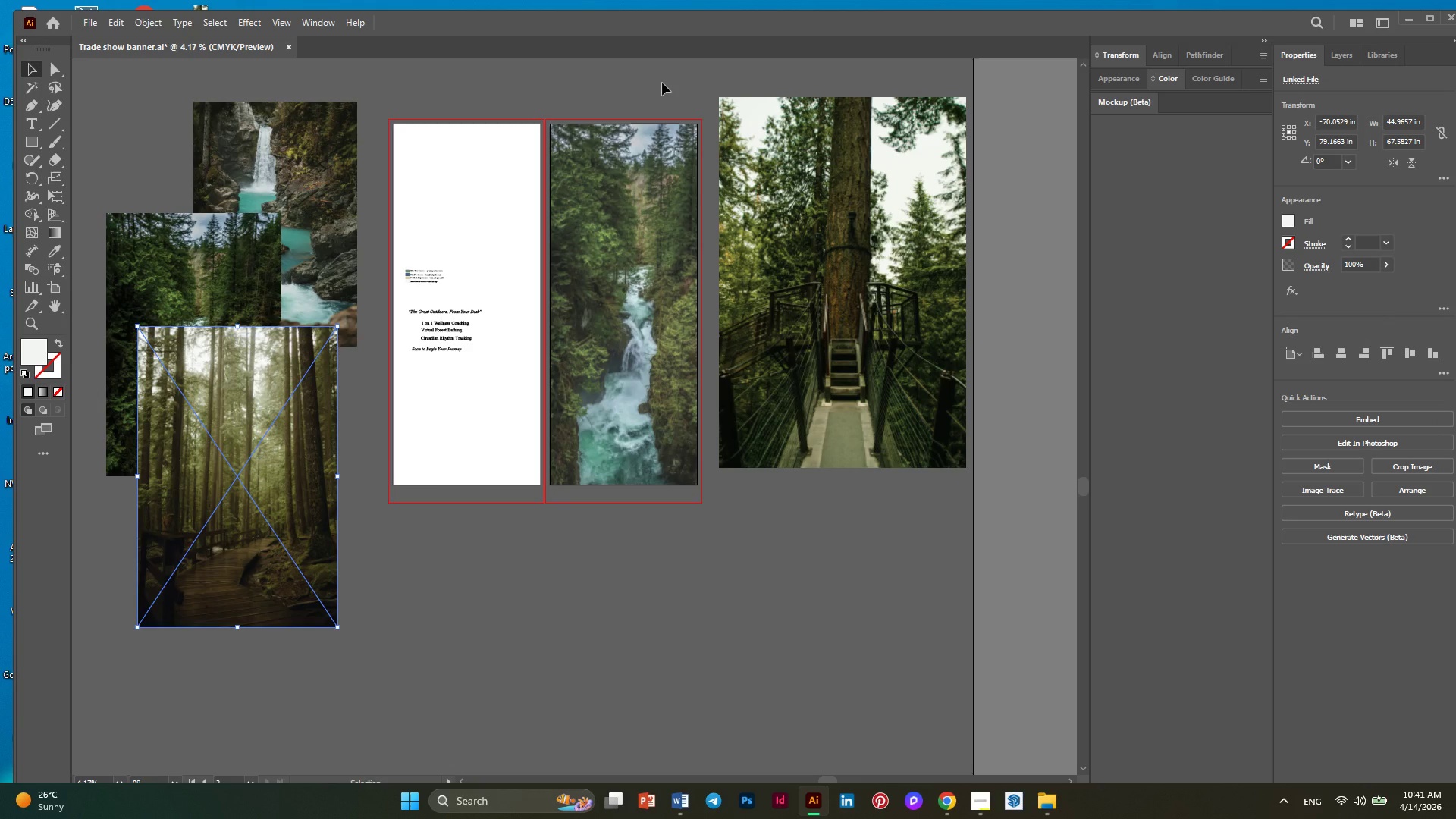 
wait(5.61)
 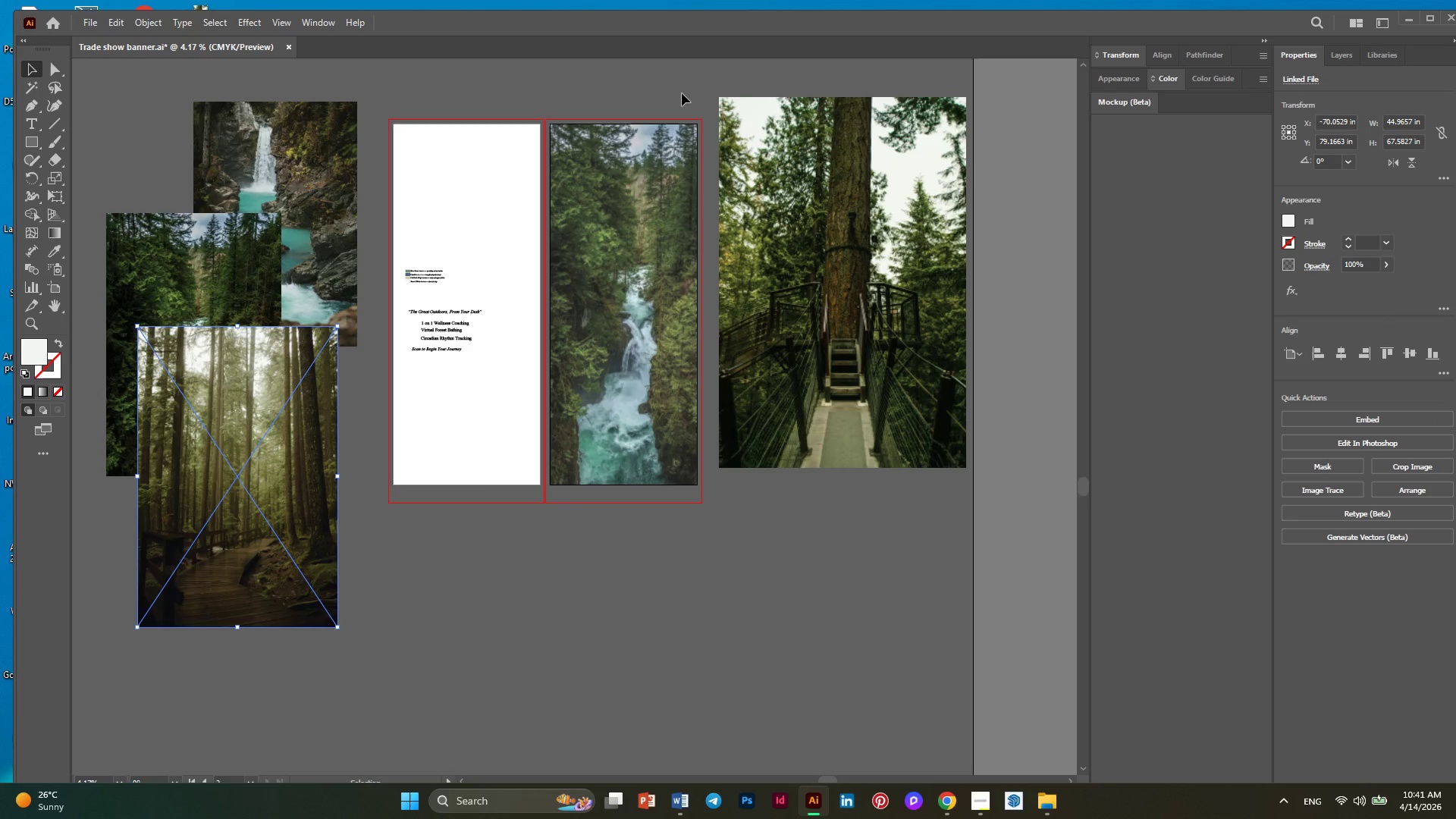 
left_click([1332, 61])
 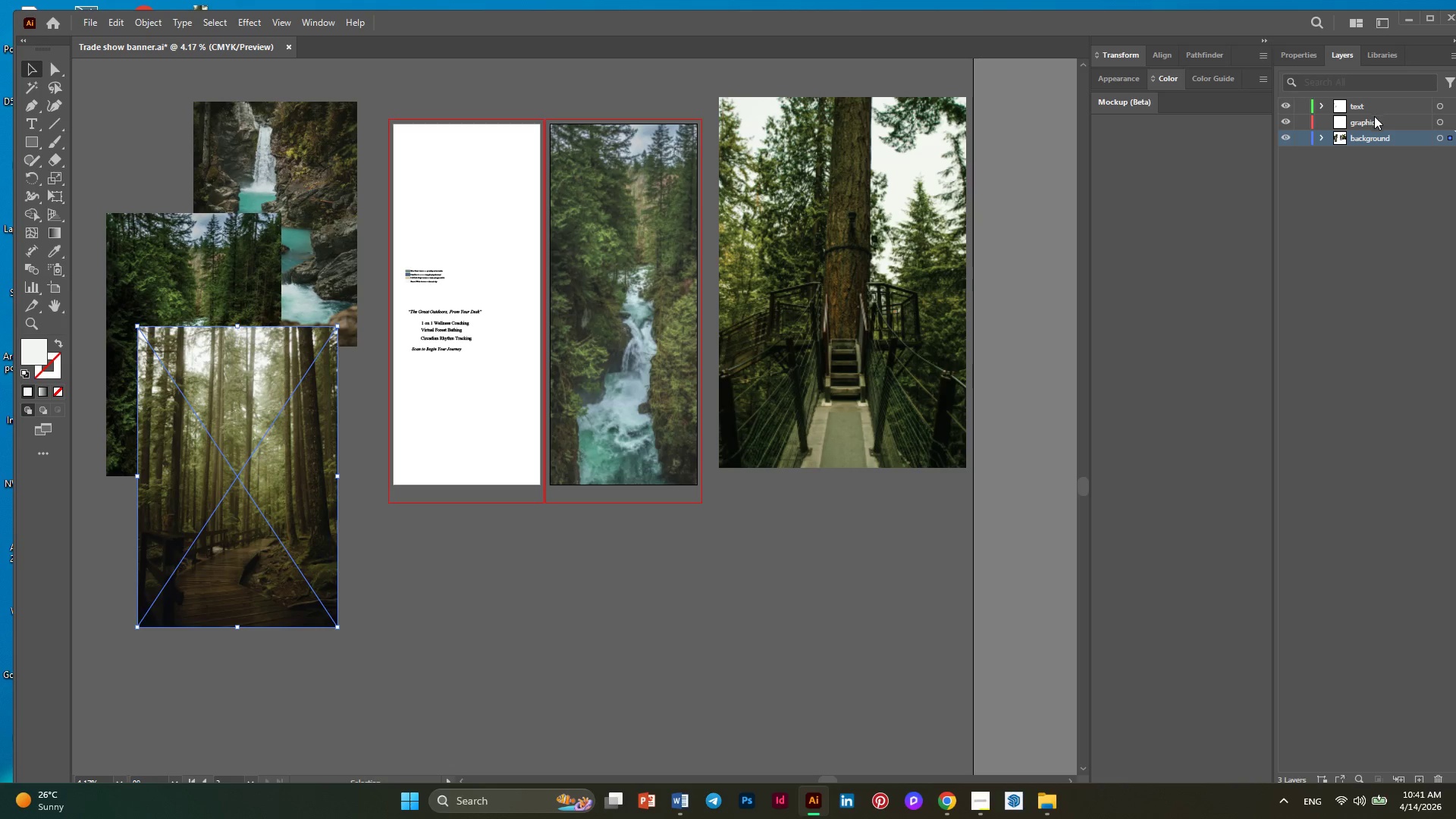 
left_click([1374, 126])
 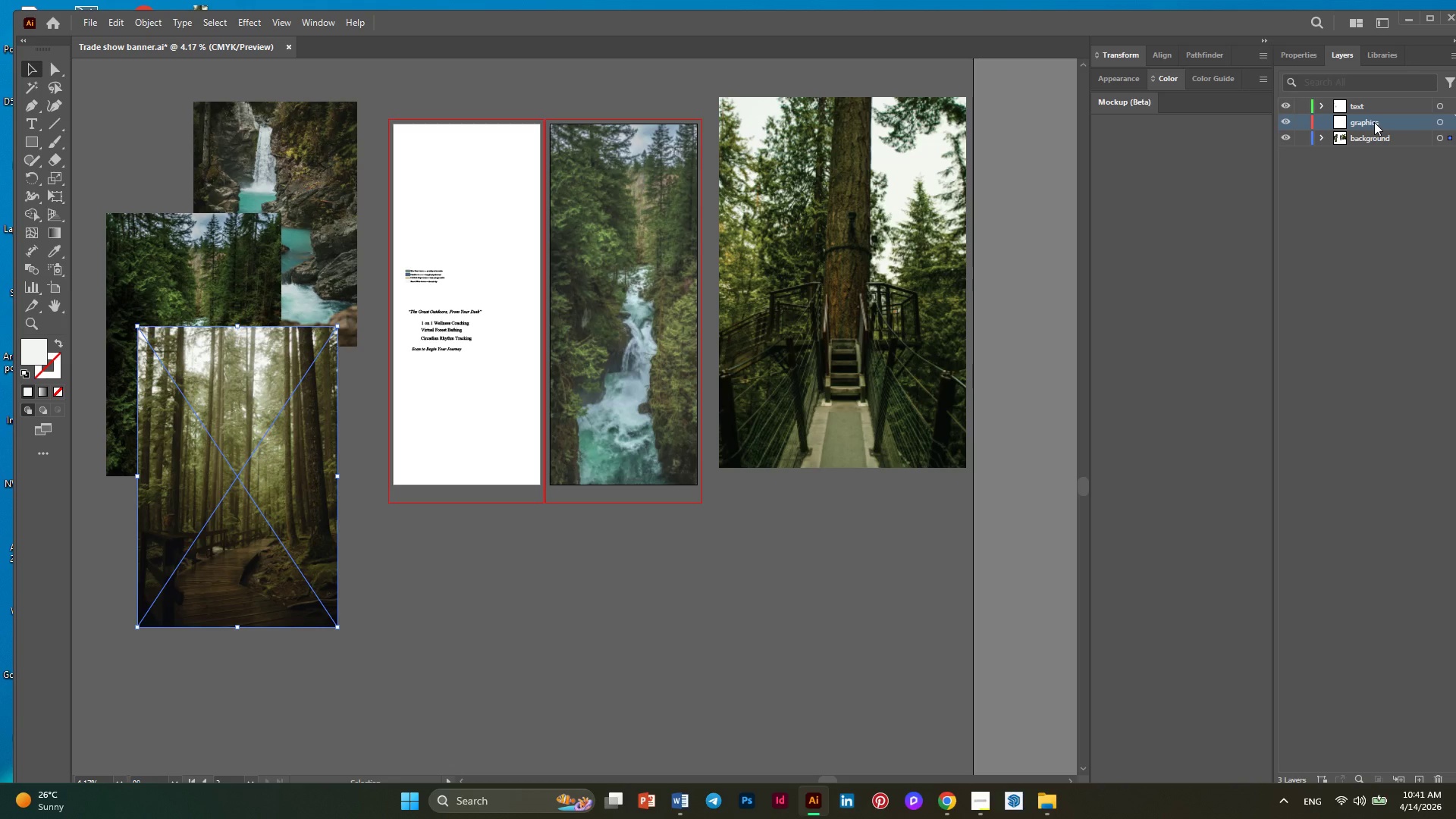 
left_click([1374, 122])
 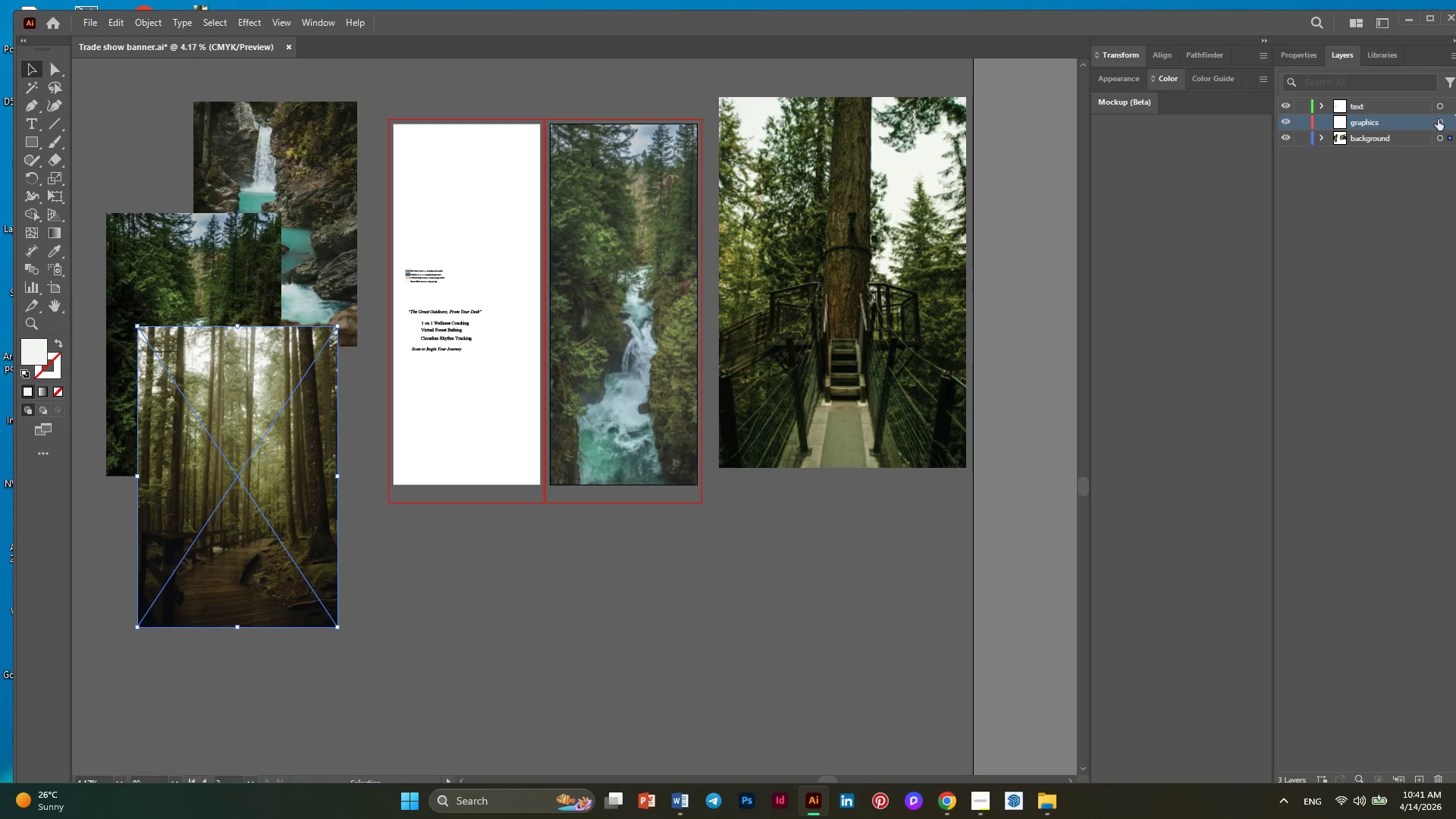 
left_click([1439, 119])
 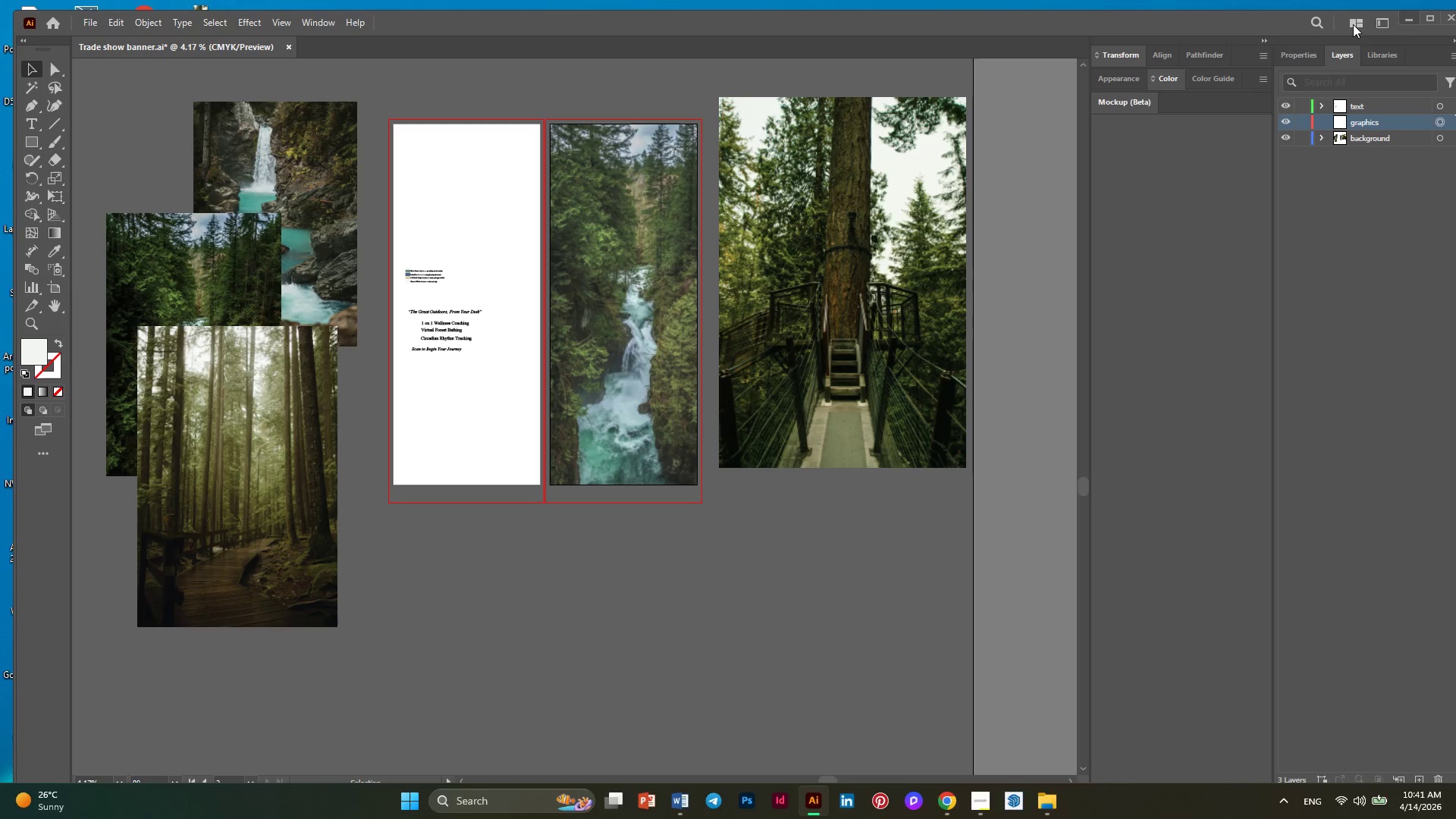 
left_click_drag(start_coordinate=[674, 28], to_coordinate=[876, 51])
 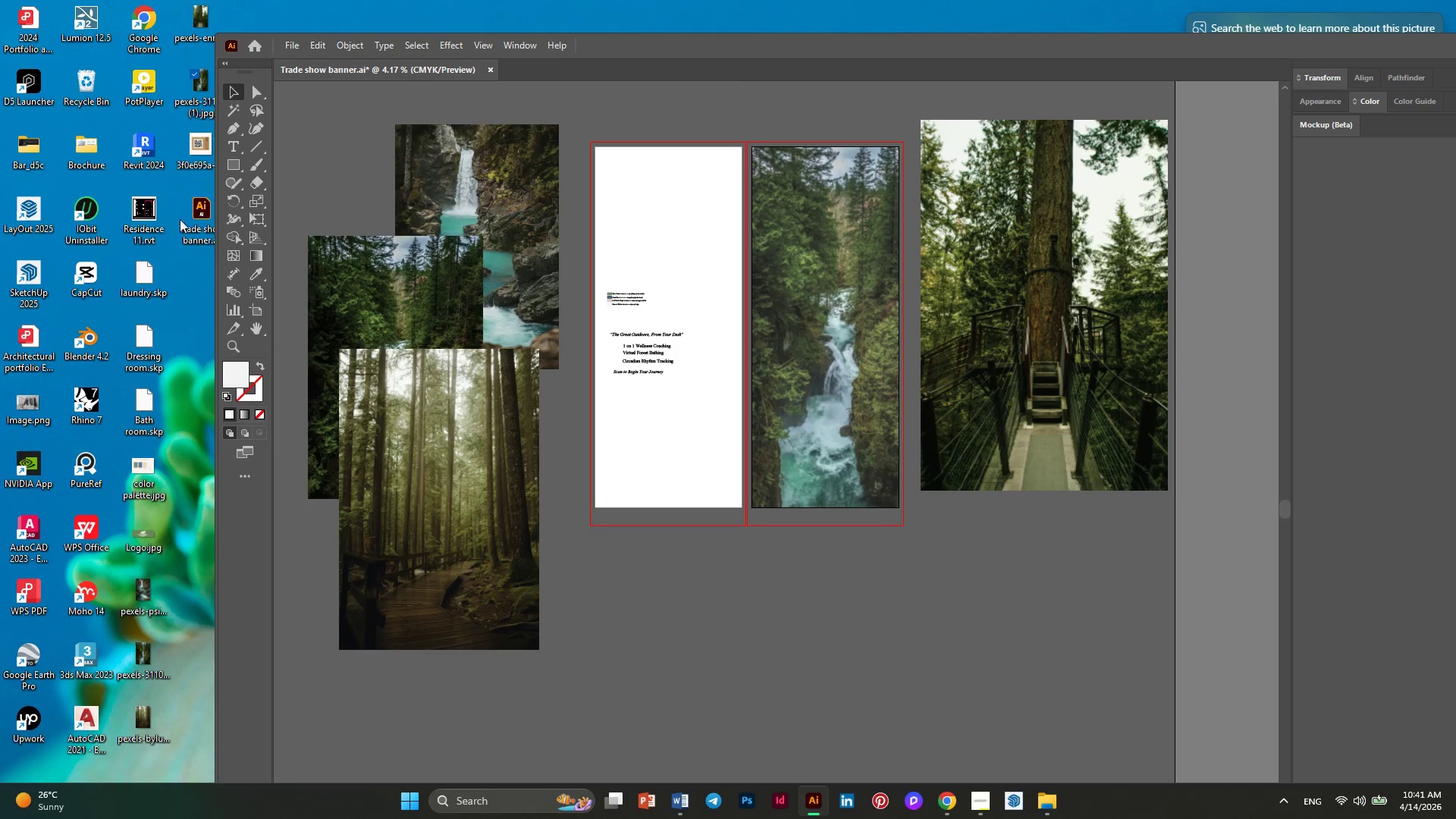 
left_click([203, 155])
 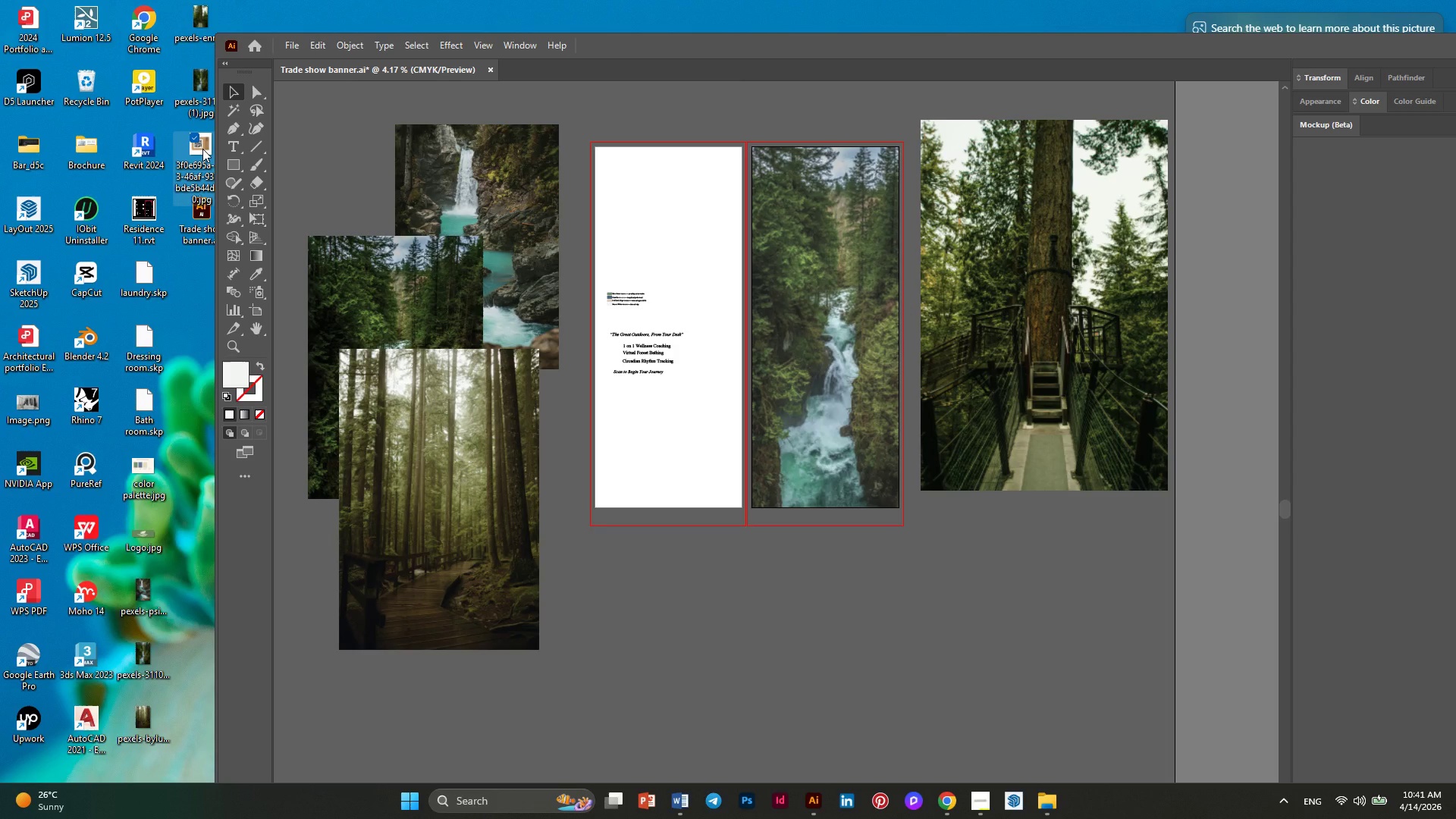 
left_click_drag(start_coordinate=[202, 149], to_coordinate=[830, 401])
 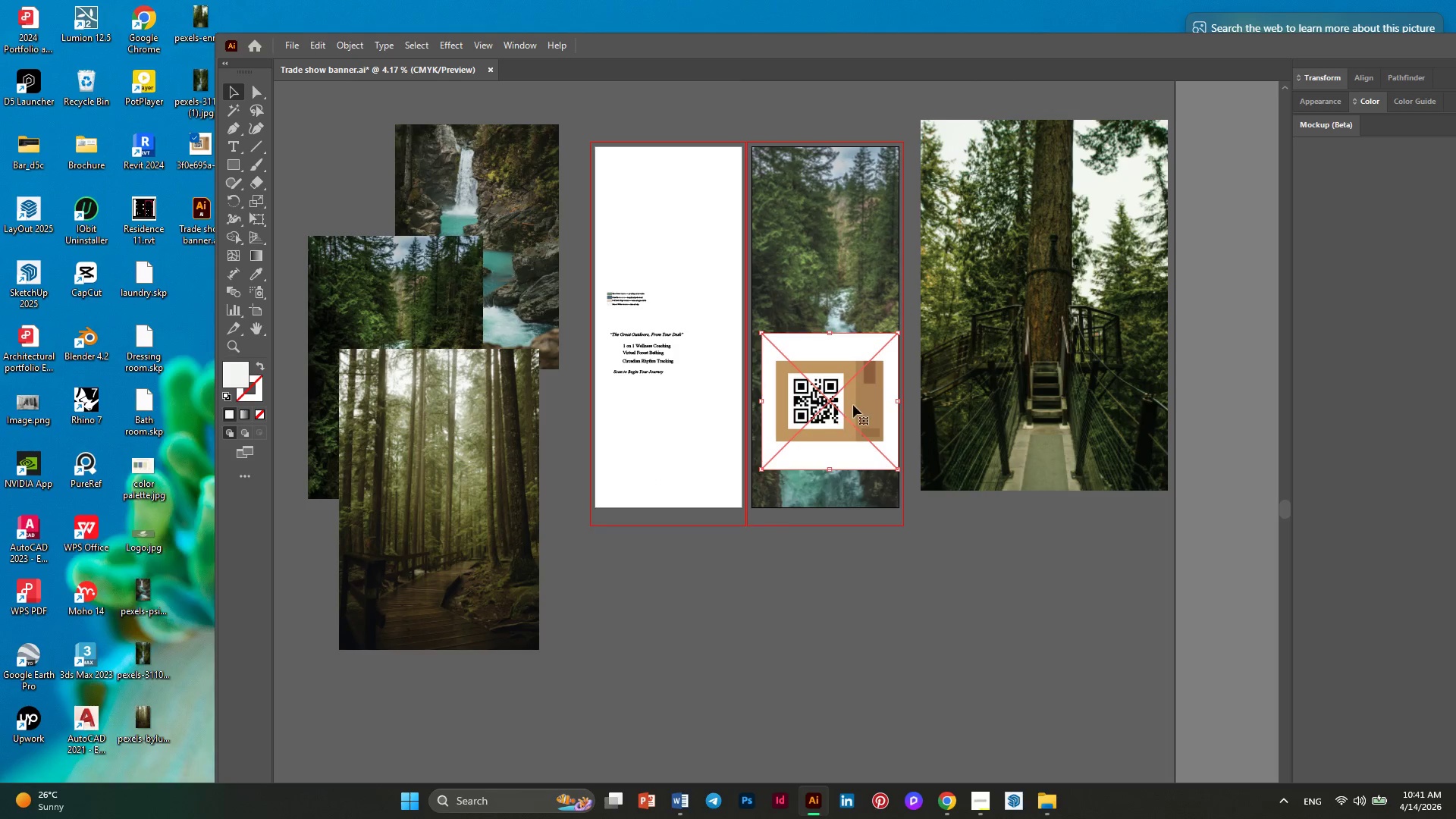 
hold_key(key=AltLeft, duration=0.45)
scroll: coordinate [883, 427], scroll_direction: up, amount: 1.0
 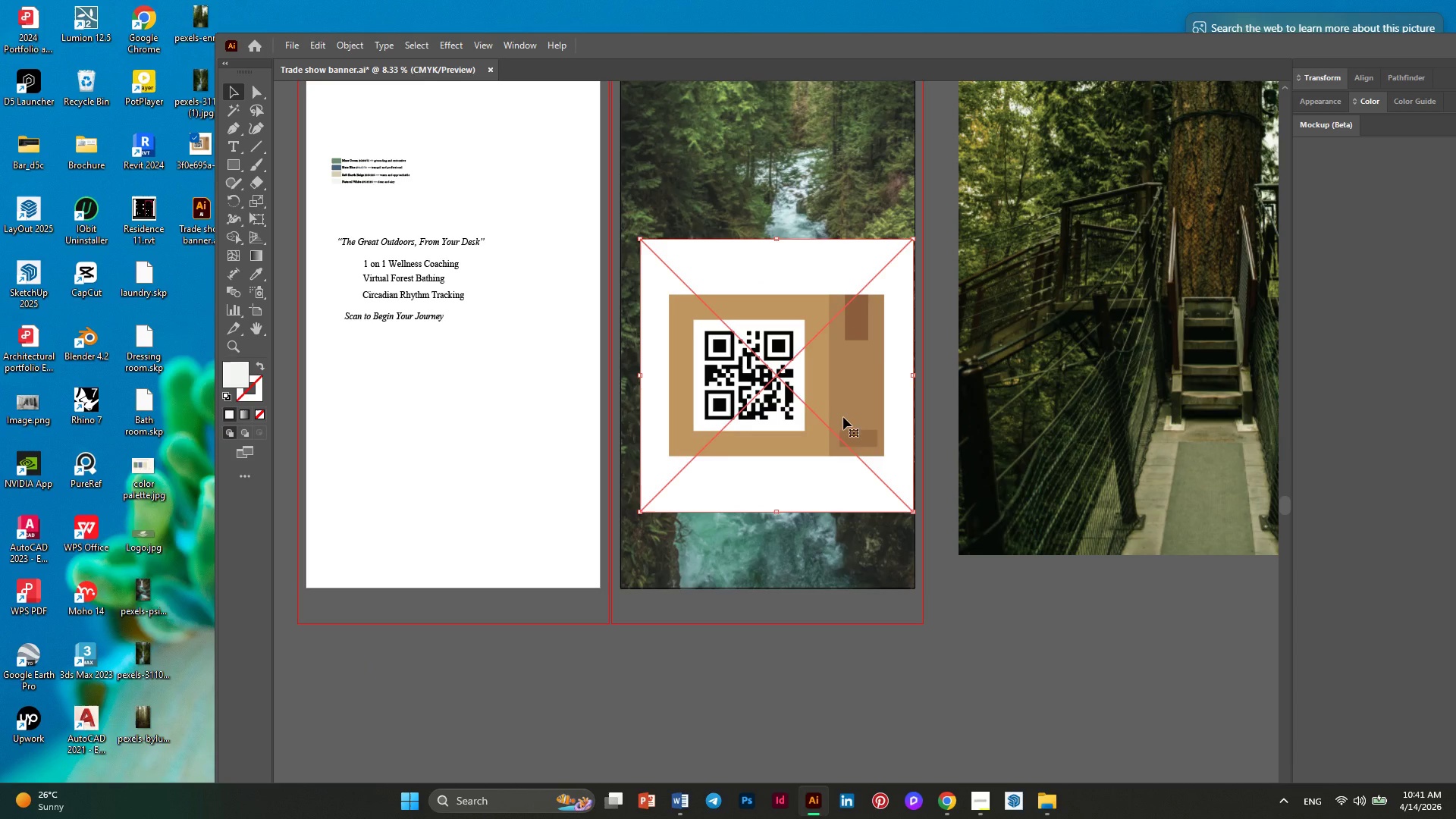 
hold_key(key=AltLeft, duration=0.59)
scroll: coordinate [845, 419], scroll_direction: up, amount: 1.0
 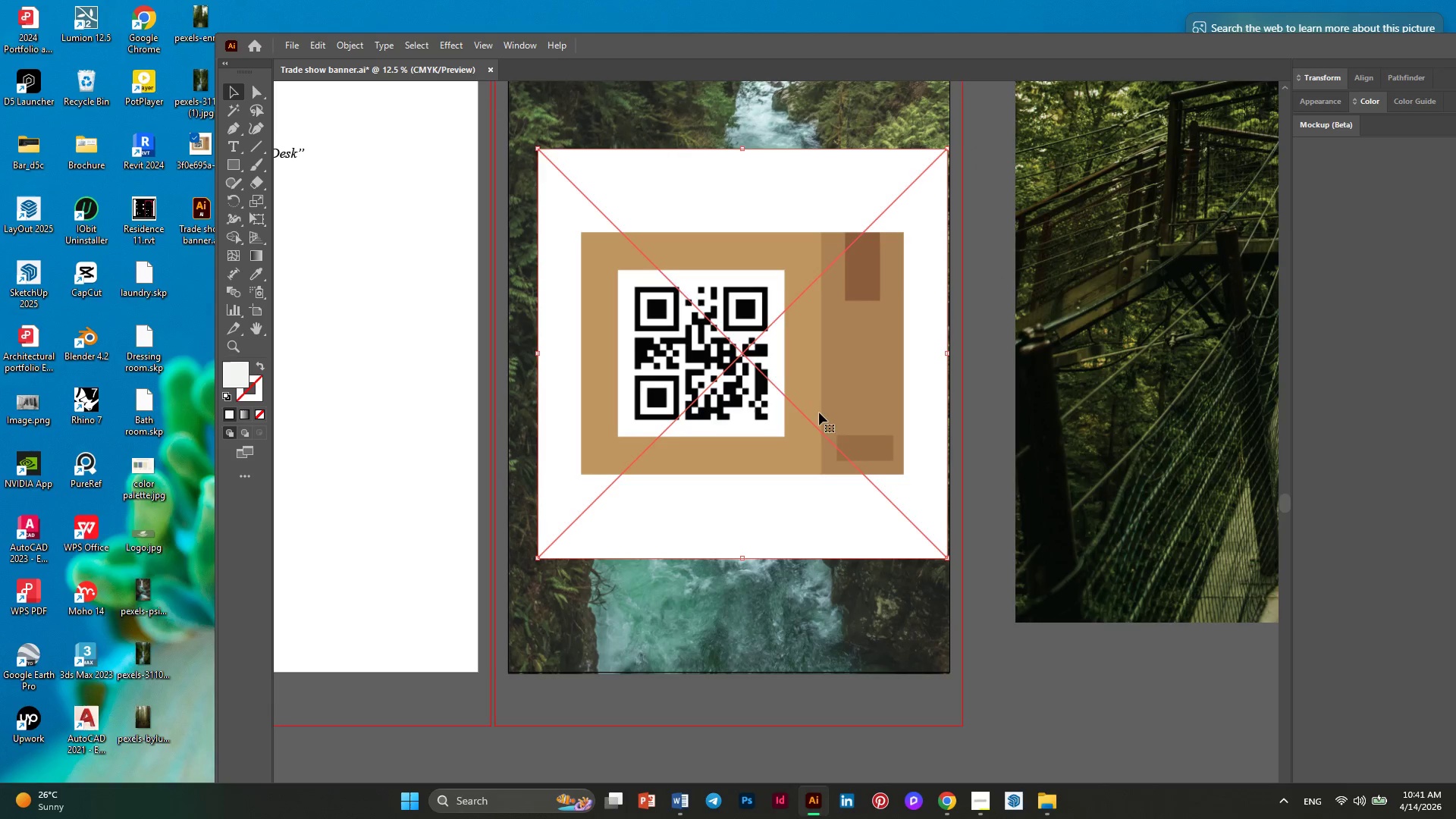 
key(Alt+AltLeft)
 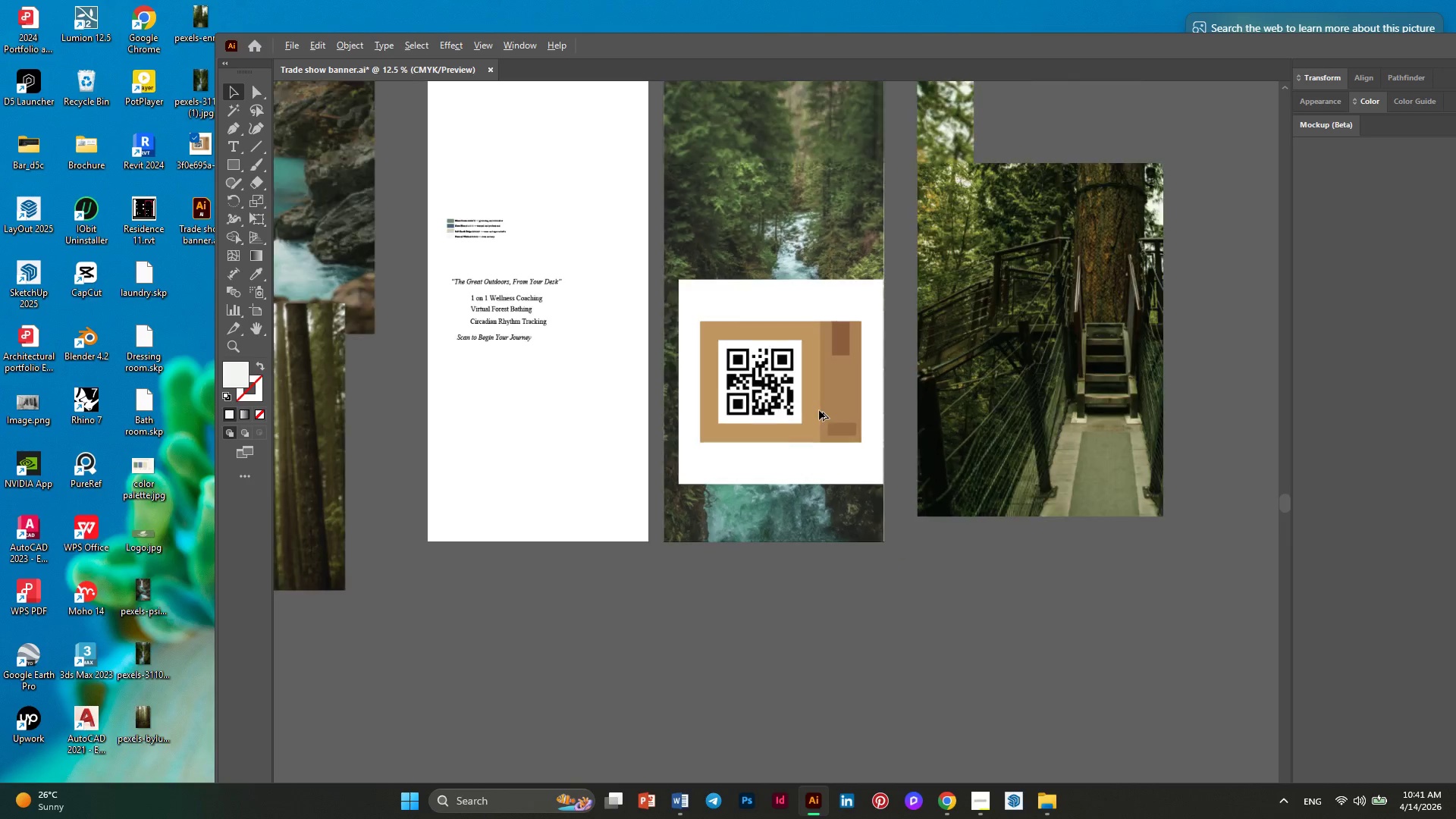 
scroll: coordinate [819, 410], scroll_direction: none, amount: 0.0
 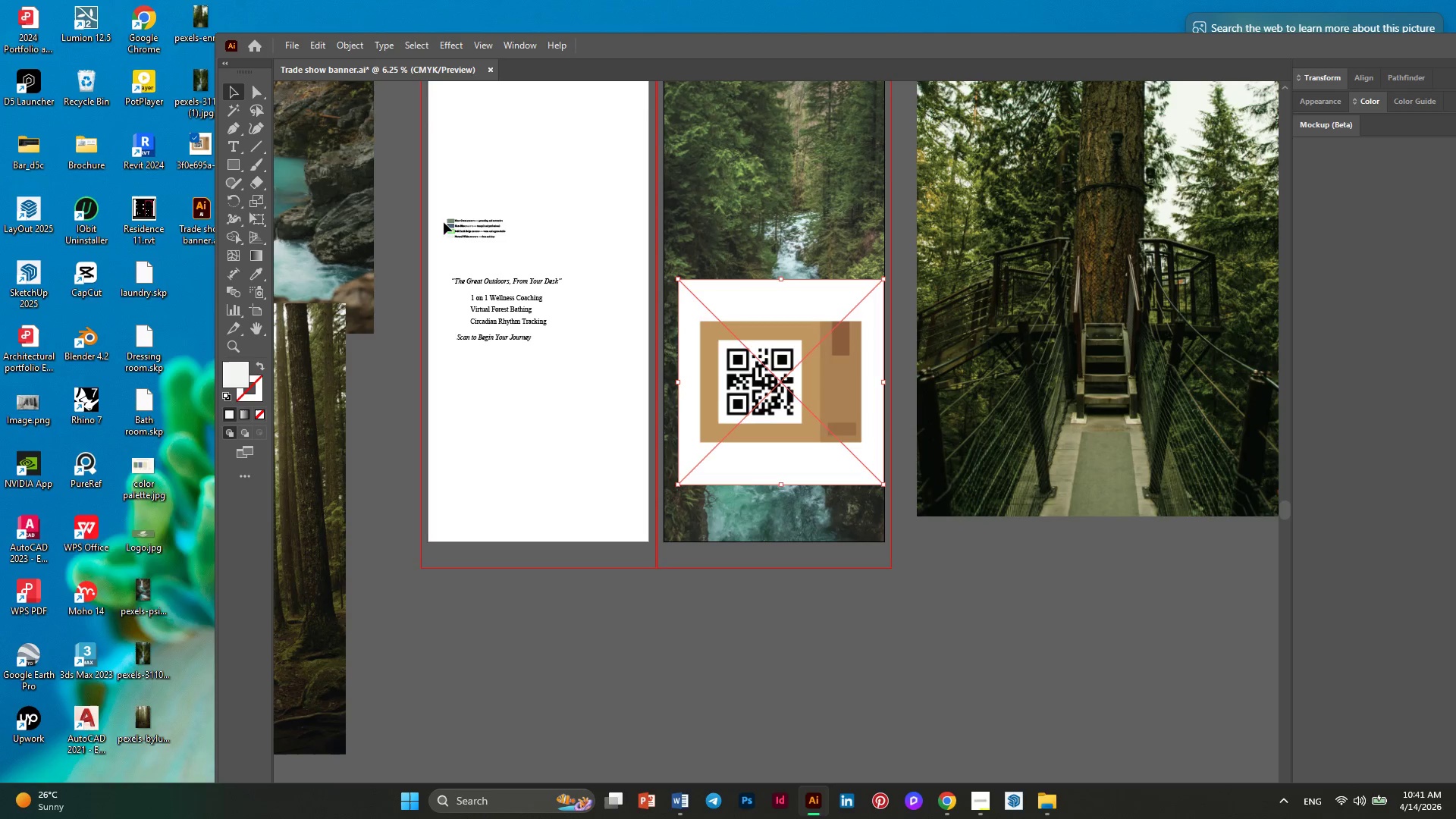 
hold_key(key=AltLeft, duration=0.58)
scroll: coordinate [471, 245], scroll_direction: up, amount: 2.0
 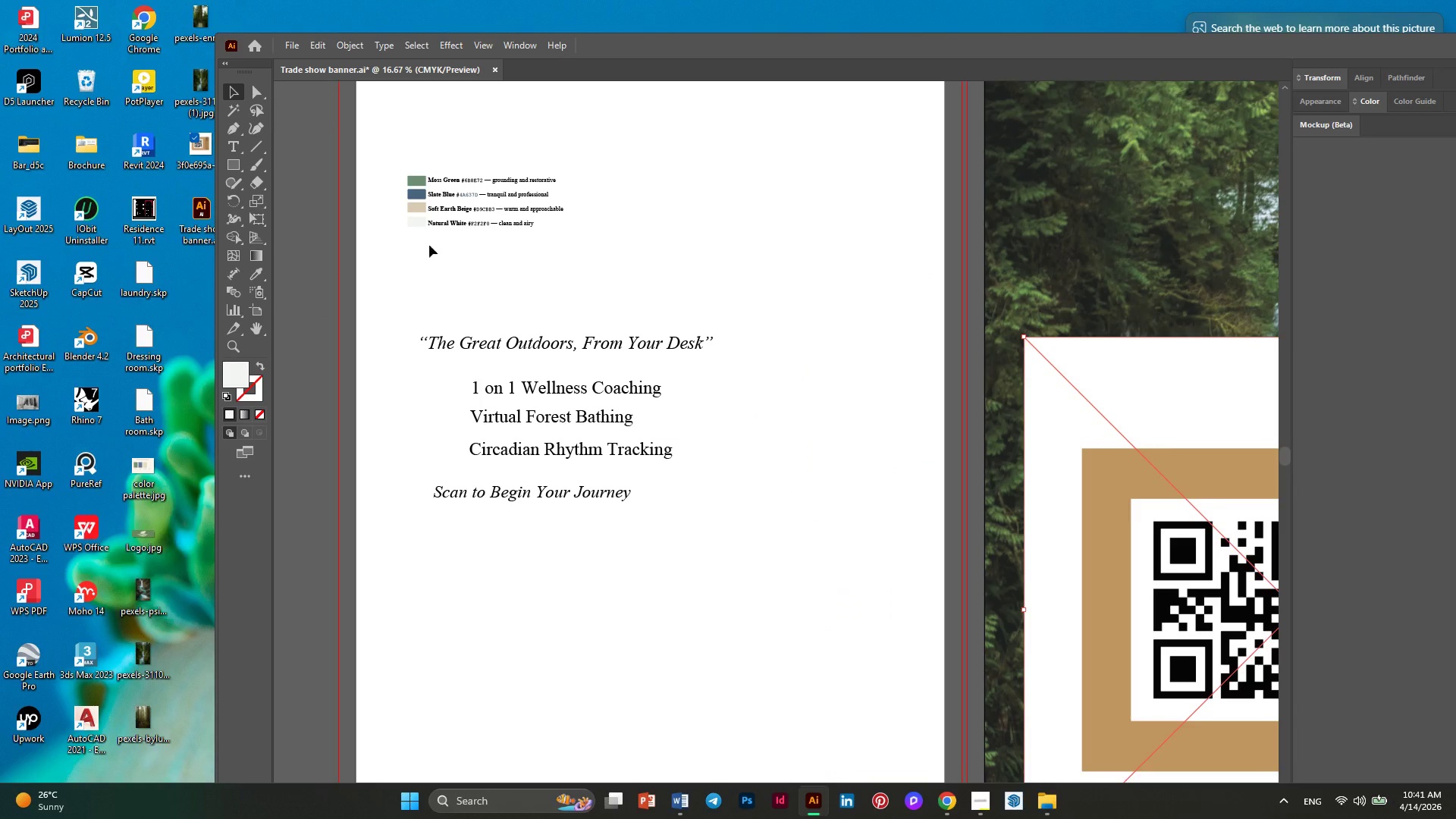 
hold_key(key=AltLeft, duration=0.67)
scroll: coordinate [378, 254], scroll_direction: down, amount: 1.0
 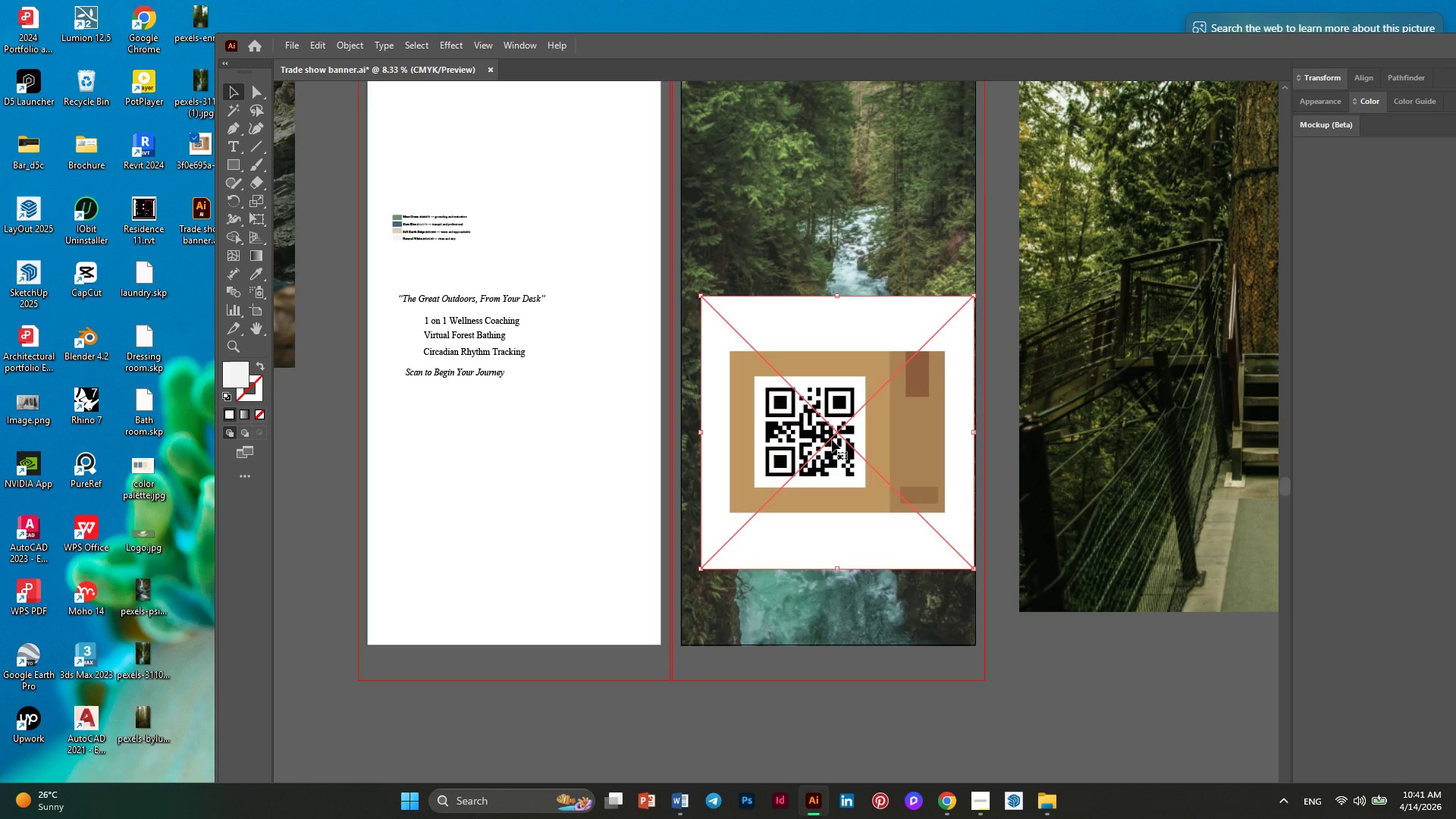 
hold_key(key=AltLeft, duration=0.64)
scroll: coordinate [922, 479], scroll_direction: none, amount: 0.0
 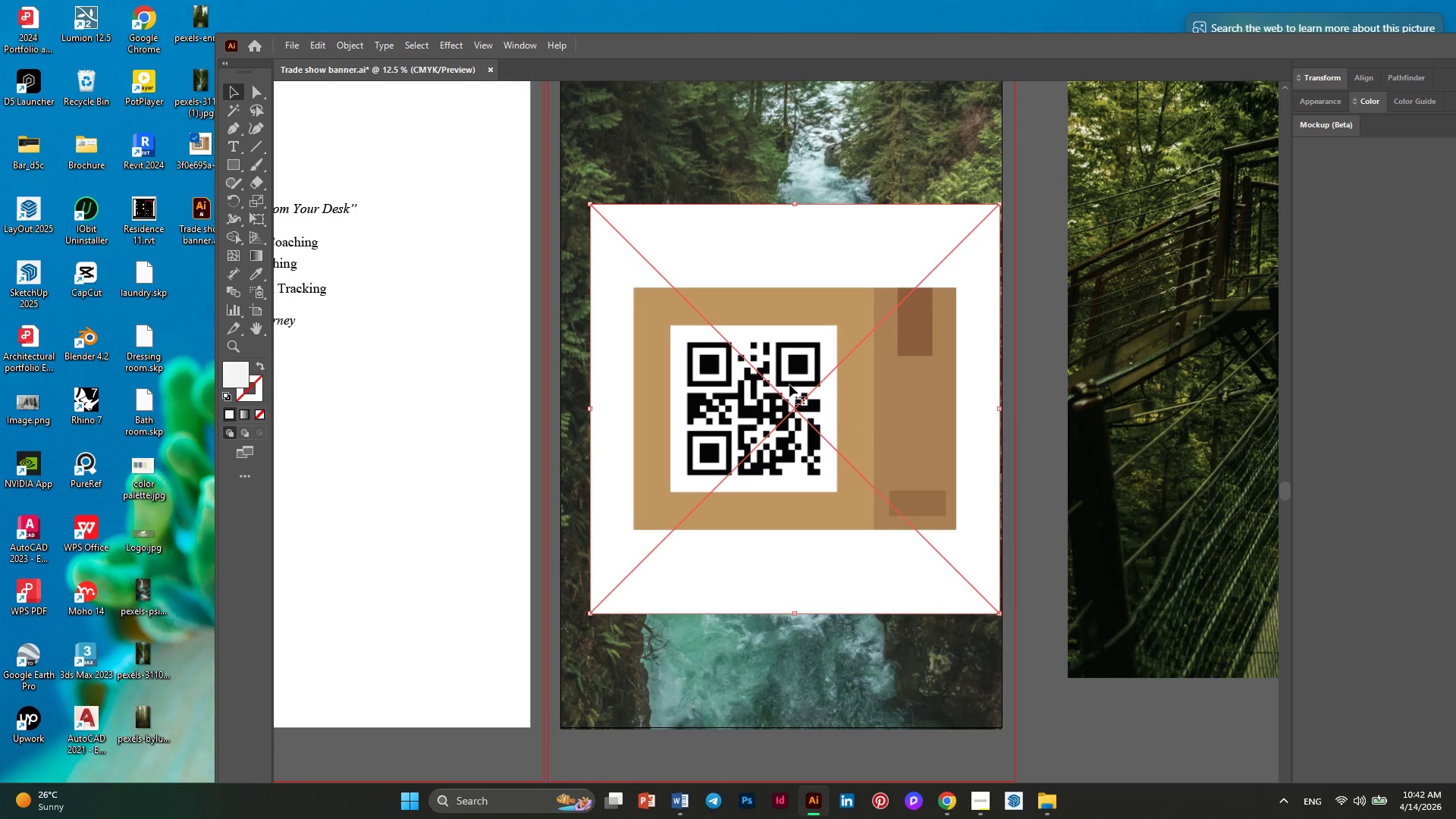 
hold_key(key=AltLeft, duration=0.53)
scroll: coordinate [783, 378], scroll_direction: none, amount: 0.0
 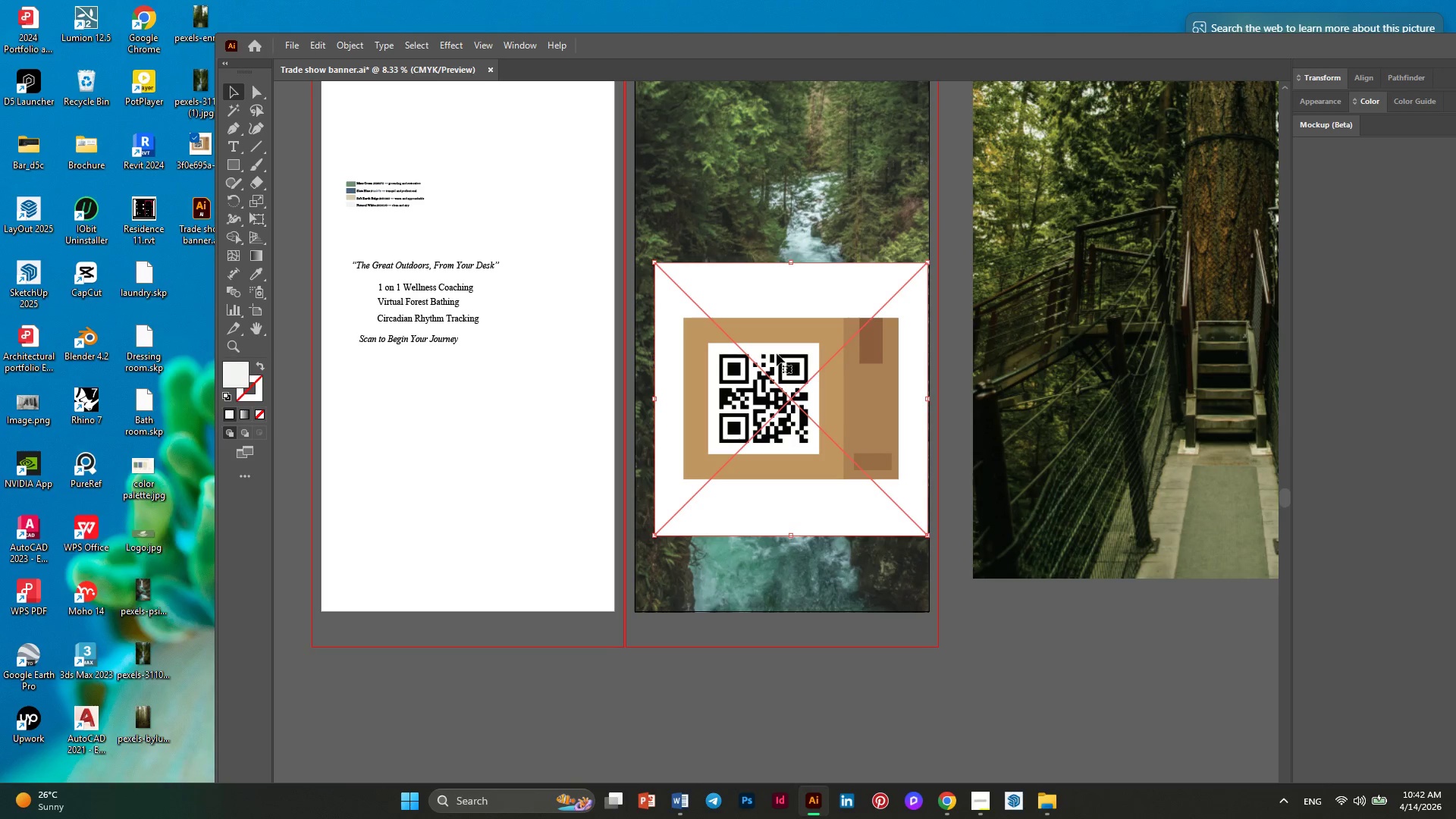 
right_click([777, 353])
 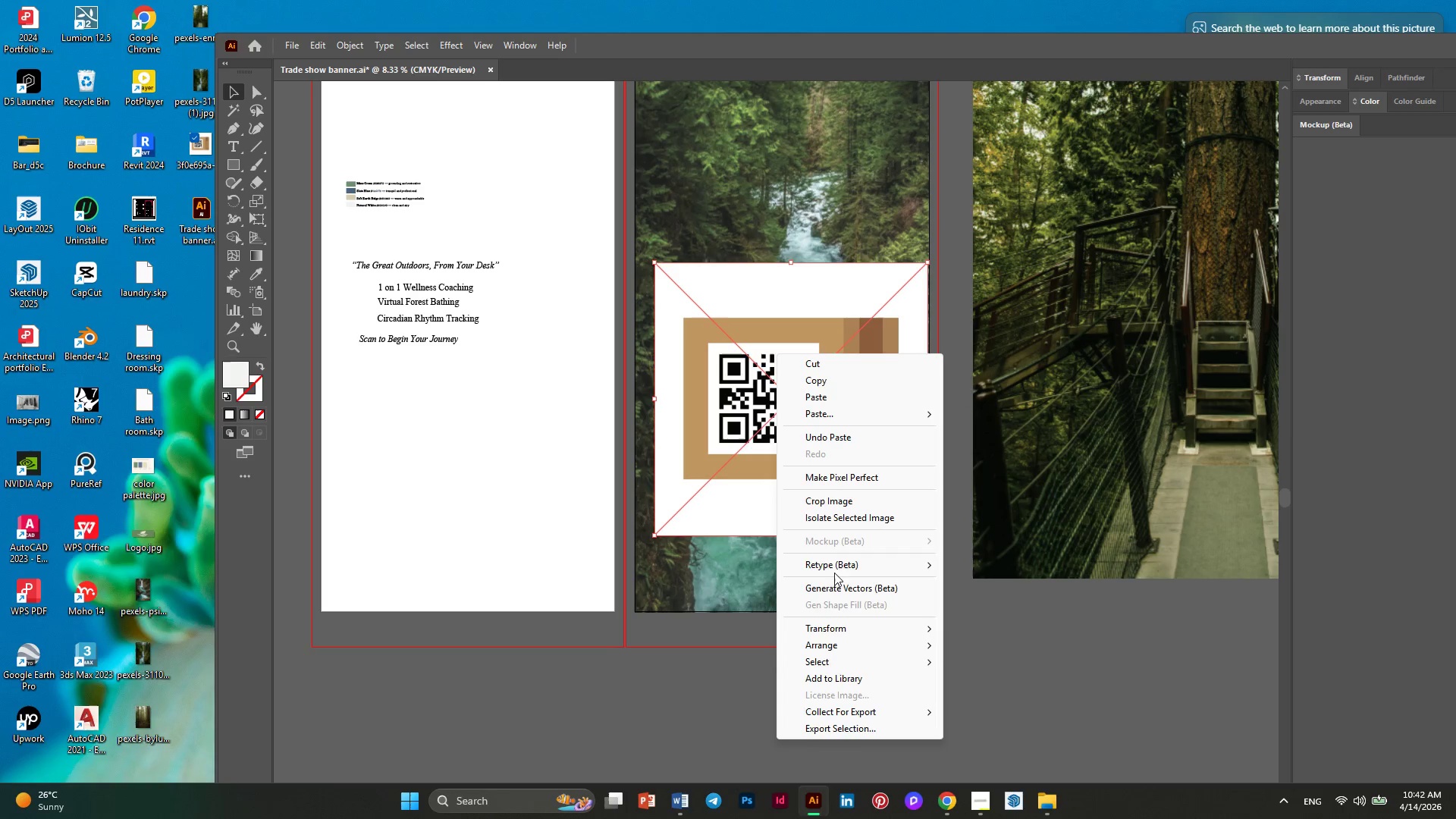 
left_click([834, 500])
 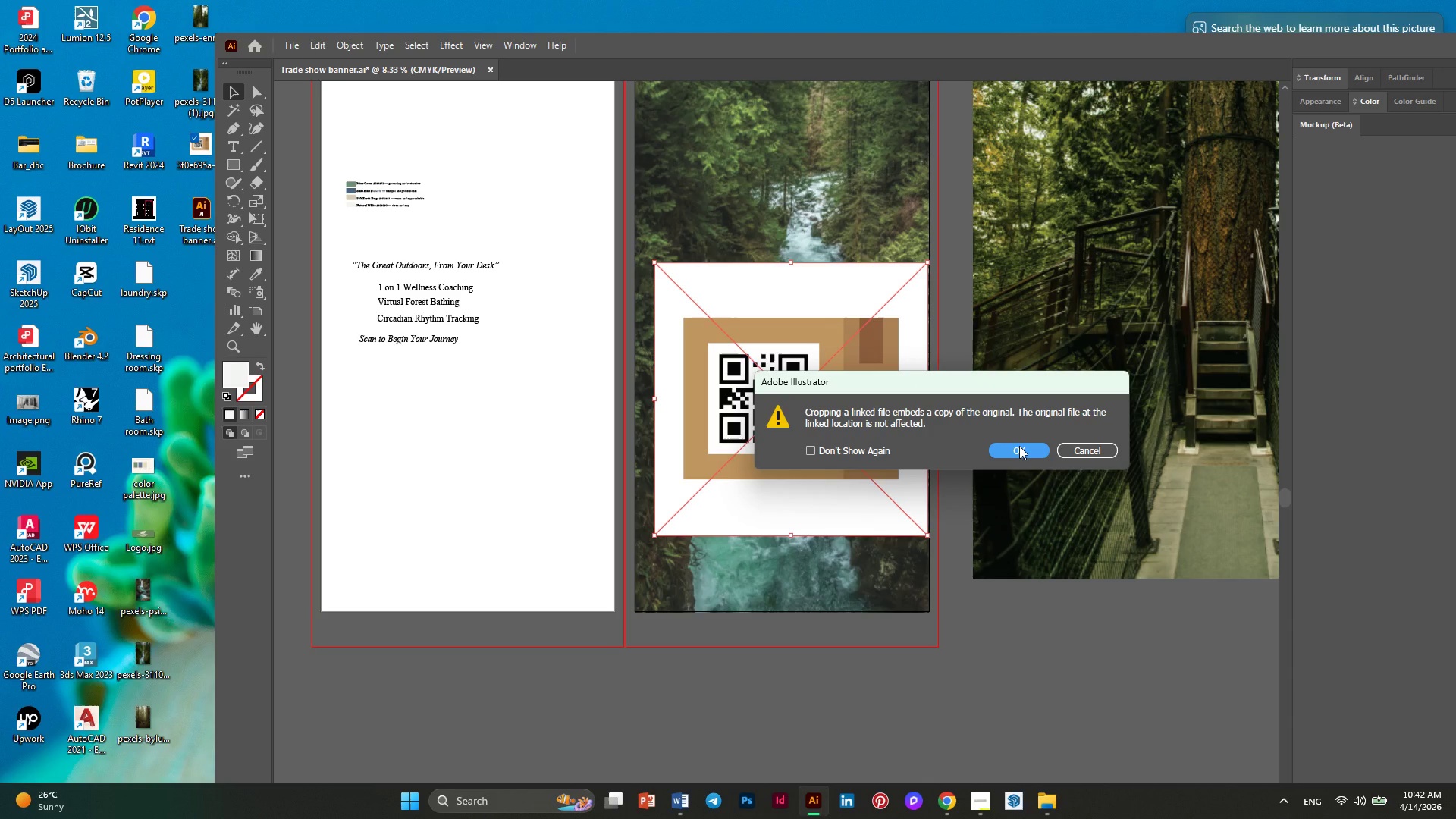 
left_click([1019, 446])
 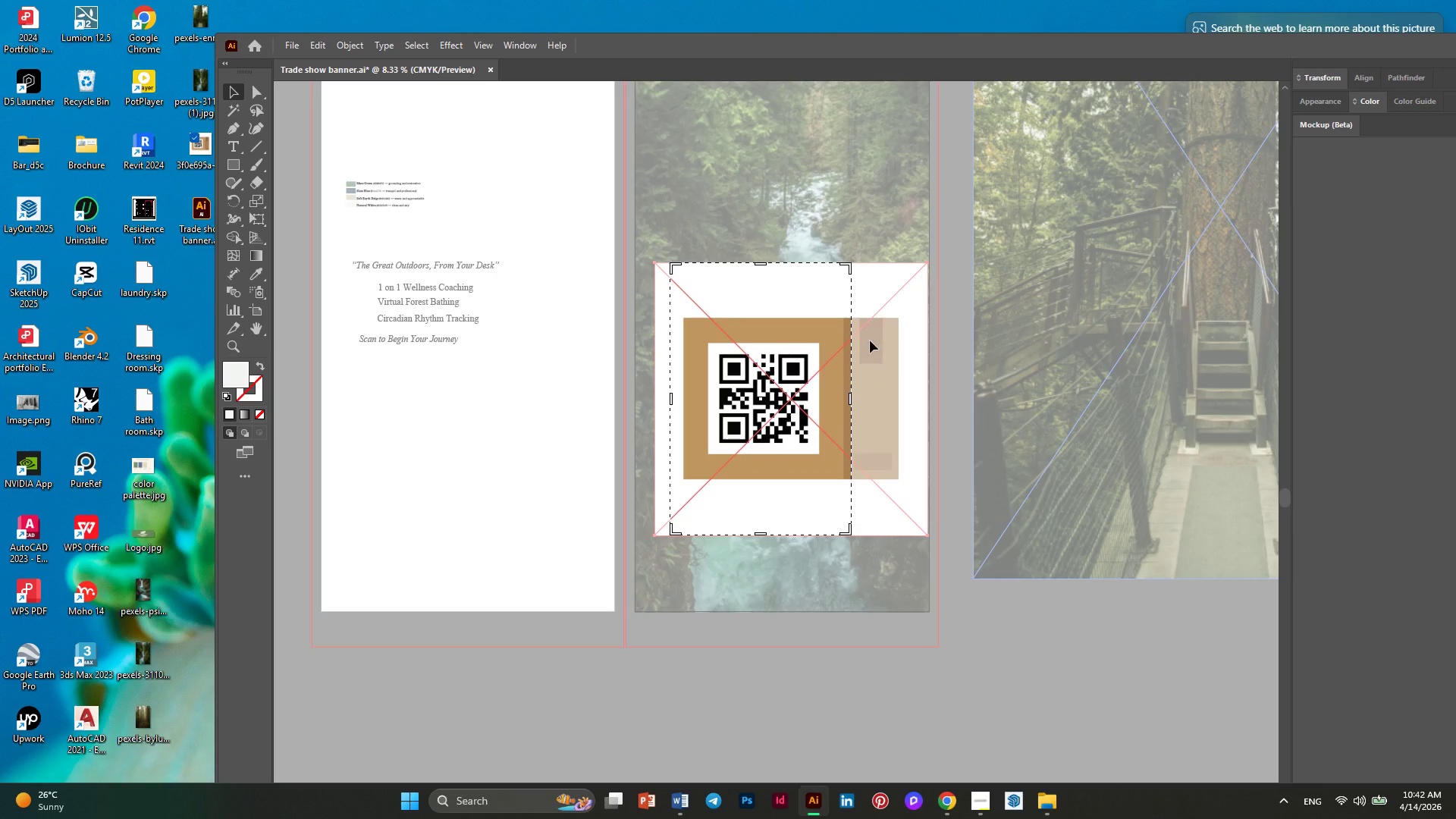 
hold_key(key=AltLeft, duration=0.39)
scroll: coordinate [857, 337], scroll_direction: up, amount: 1.0
 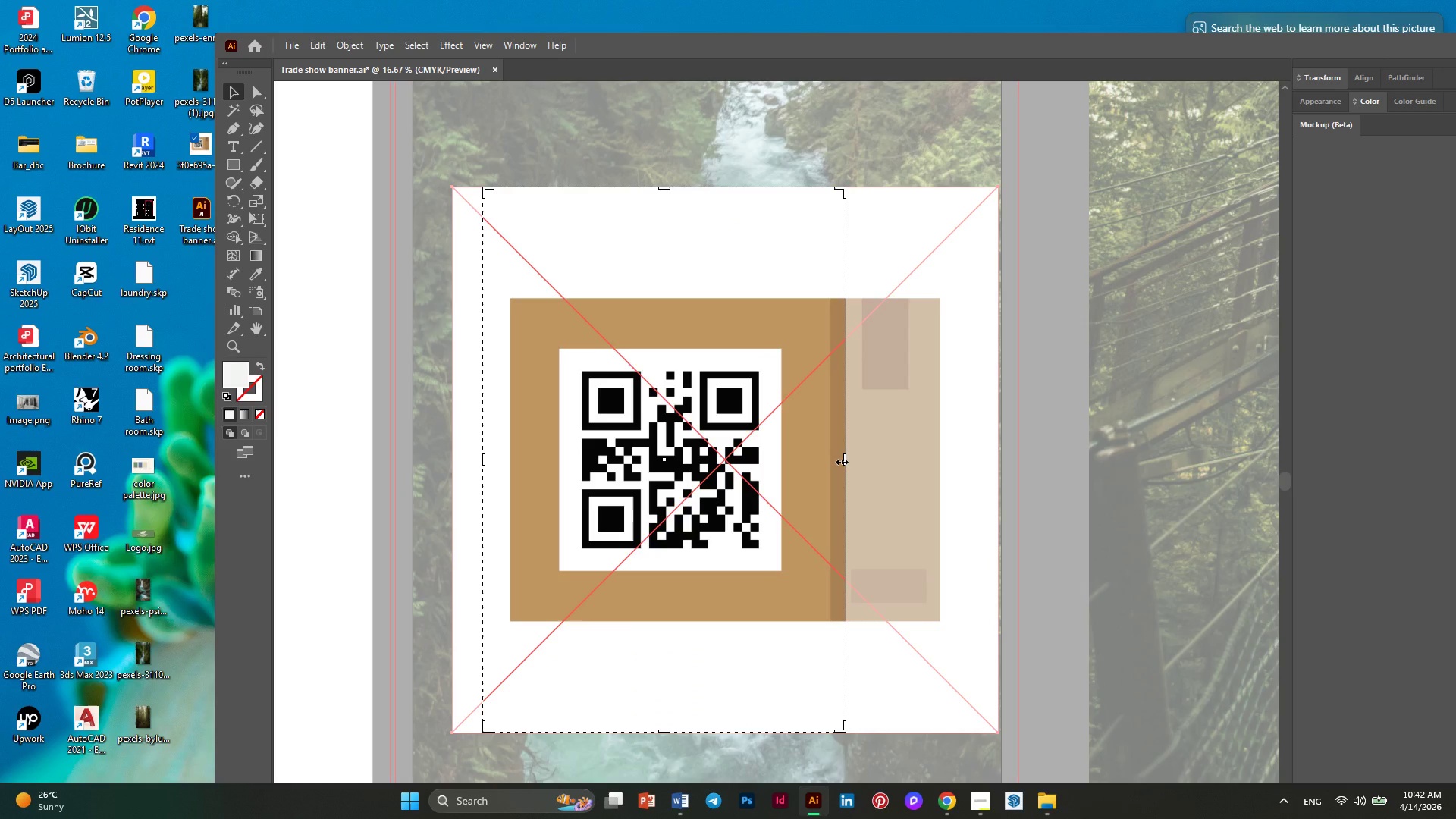 
left_click_drag(start_coordinate=[840, 460], to_coordinate=[936, 457])
 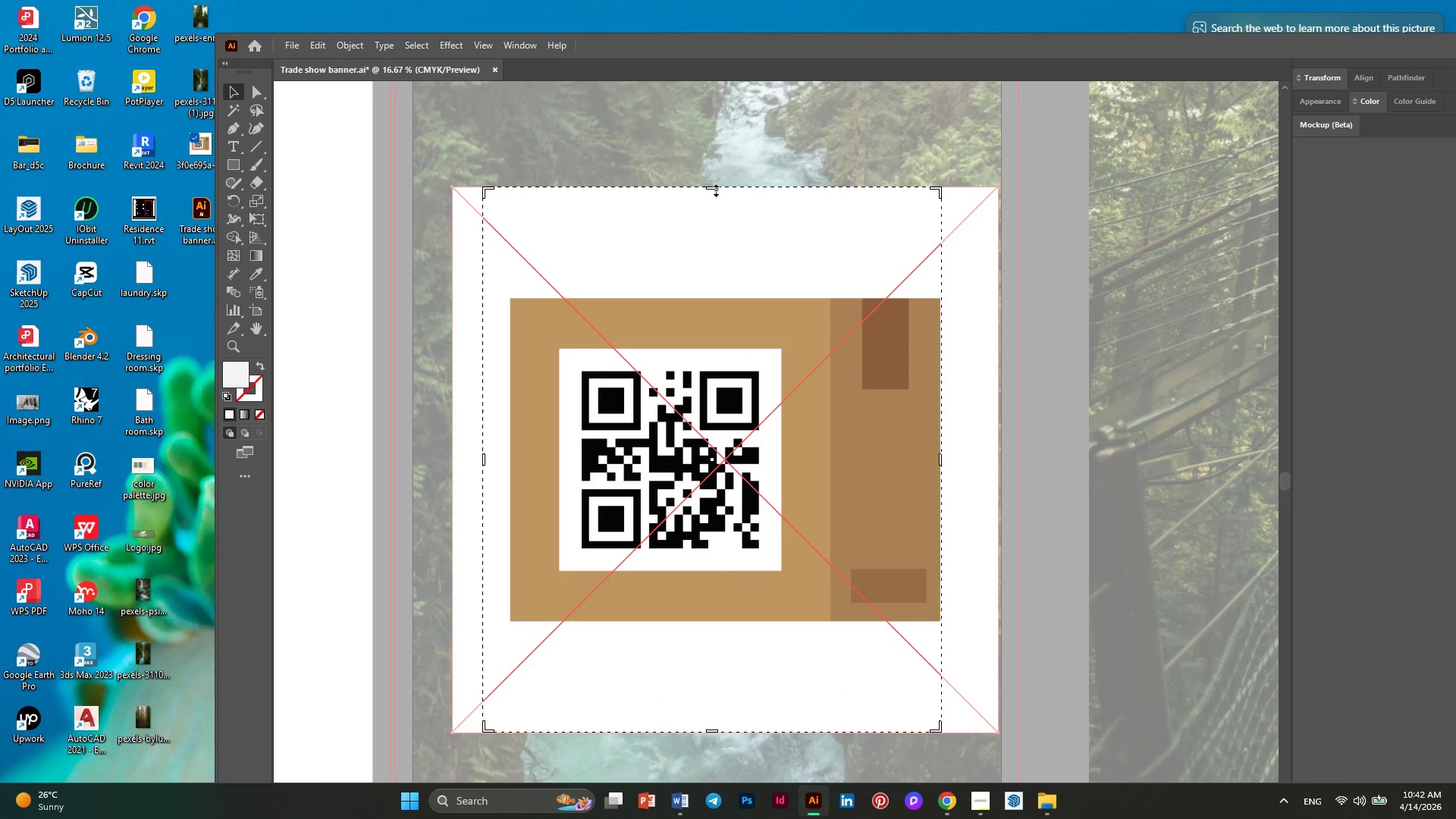 
left_click_drag(start_coordinate=[714, 189], to_coordinate=[748, 300])
 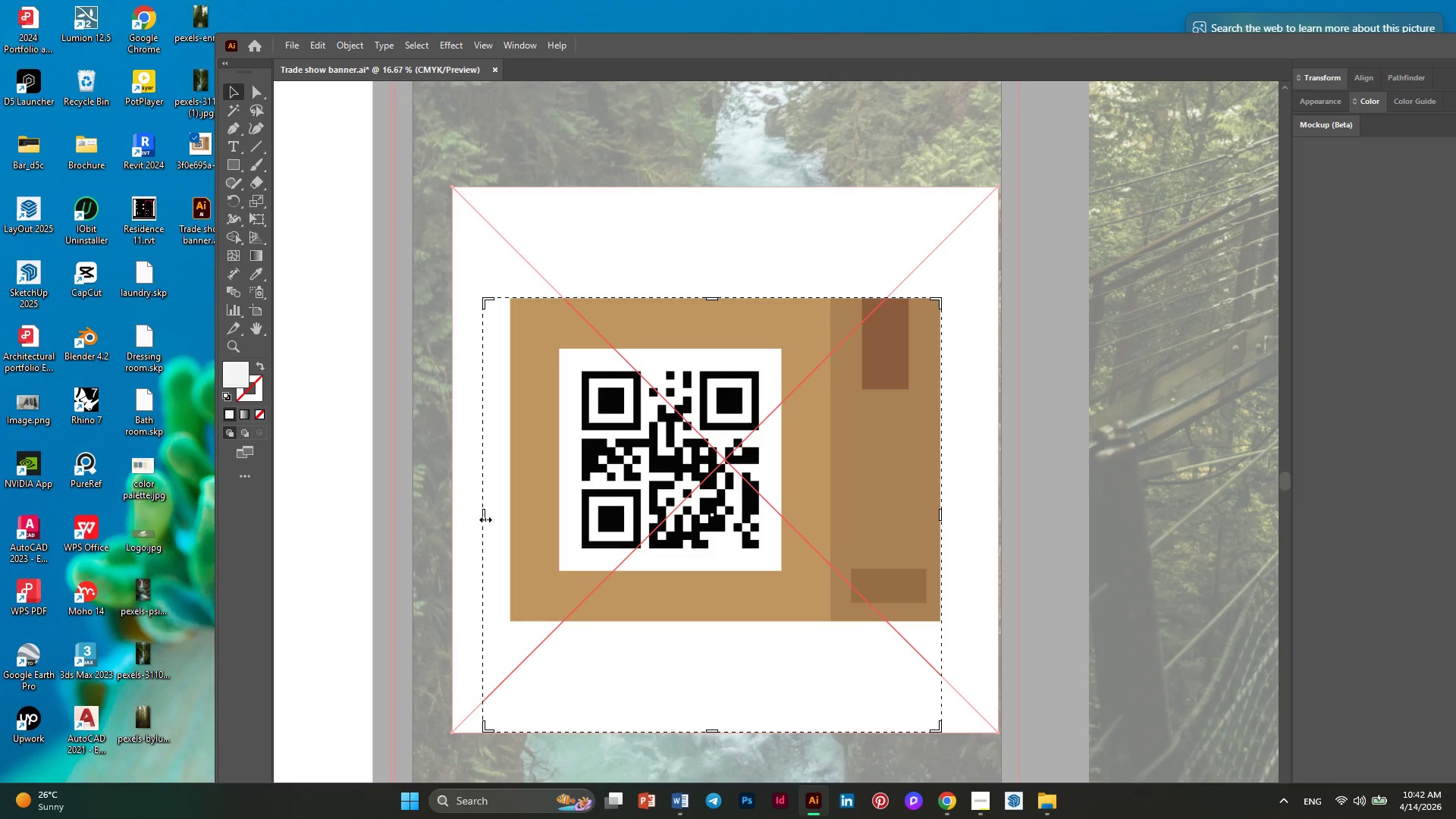 
left_click_drag(start_coordinate=[484, 518], to_coordinate=[510, 505])
 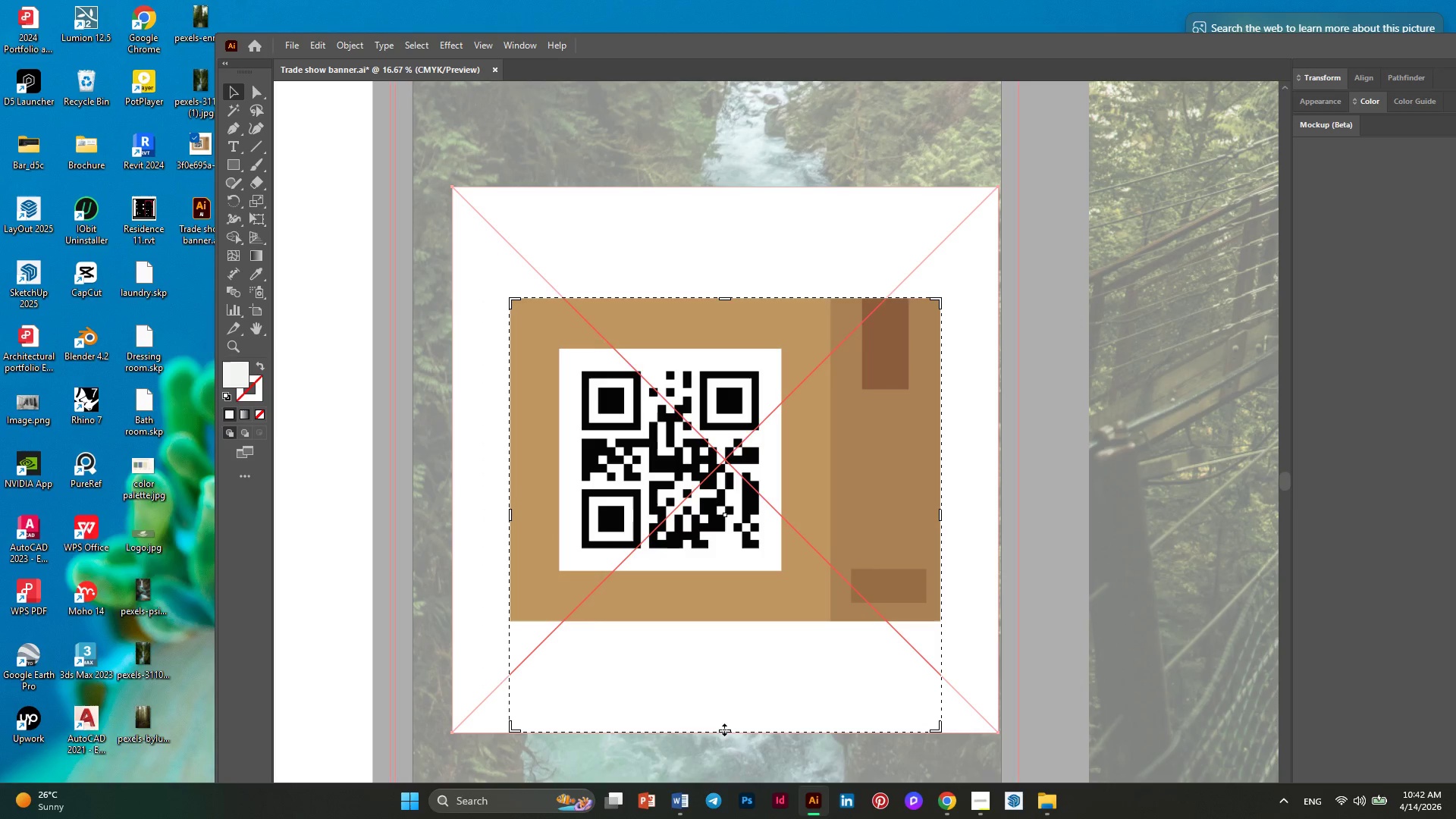 
left_click_drag(start_coordinate=[723, 729], to_coordinate=[728, 618])
 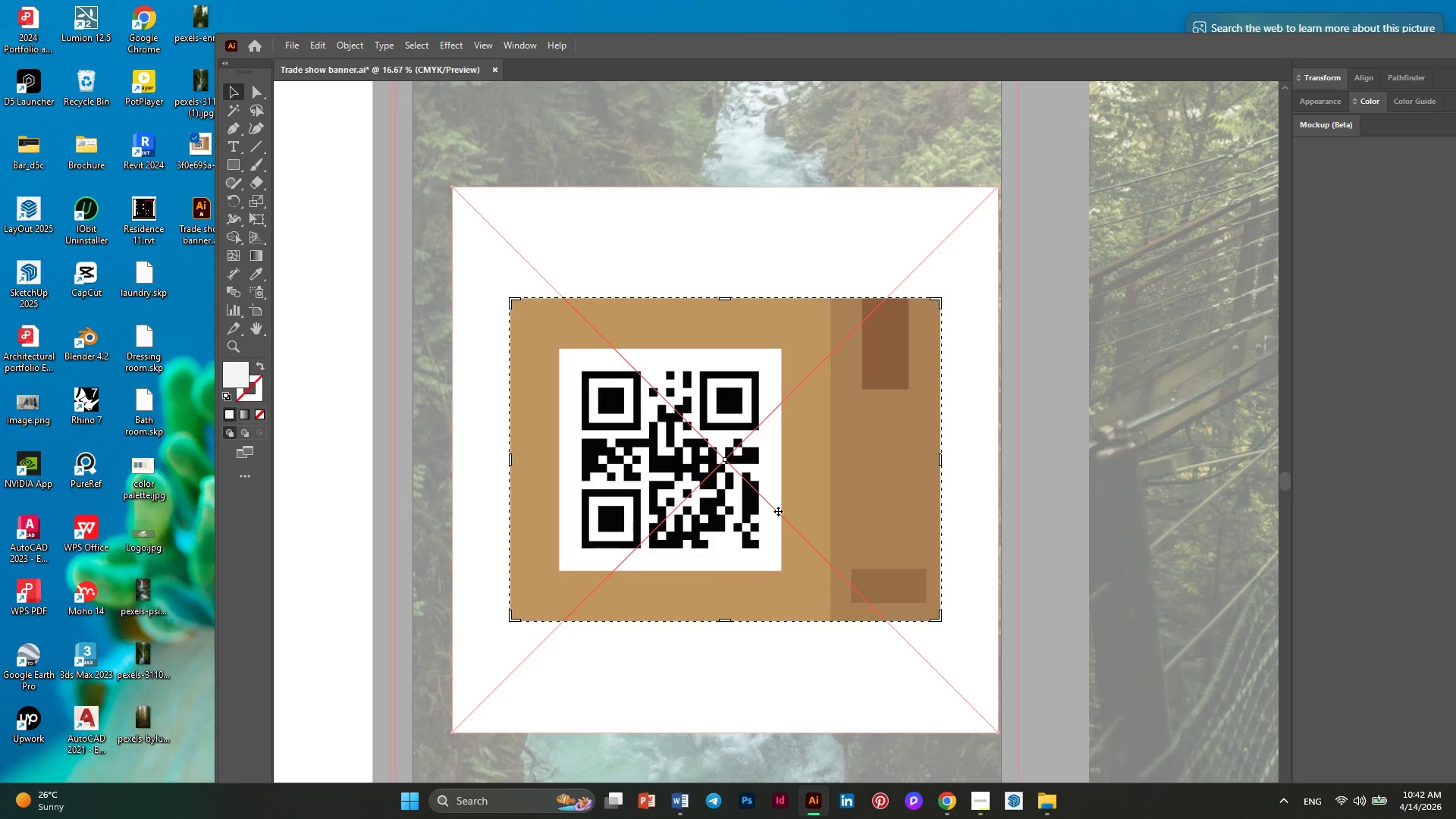 
key(Enter)
 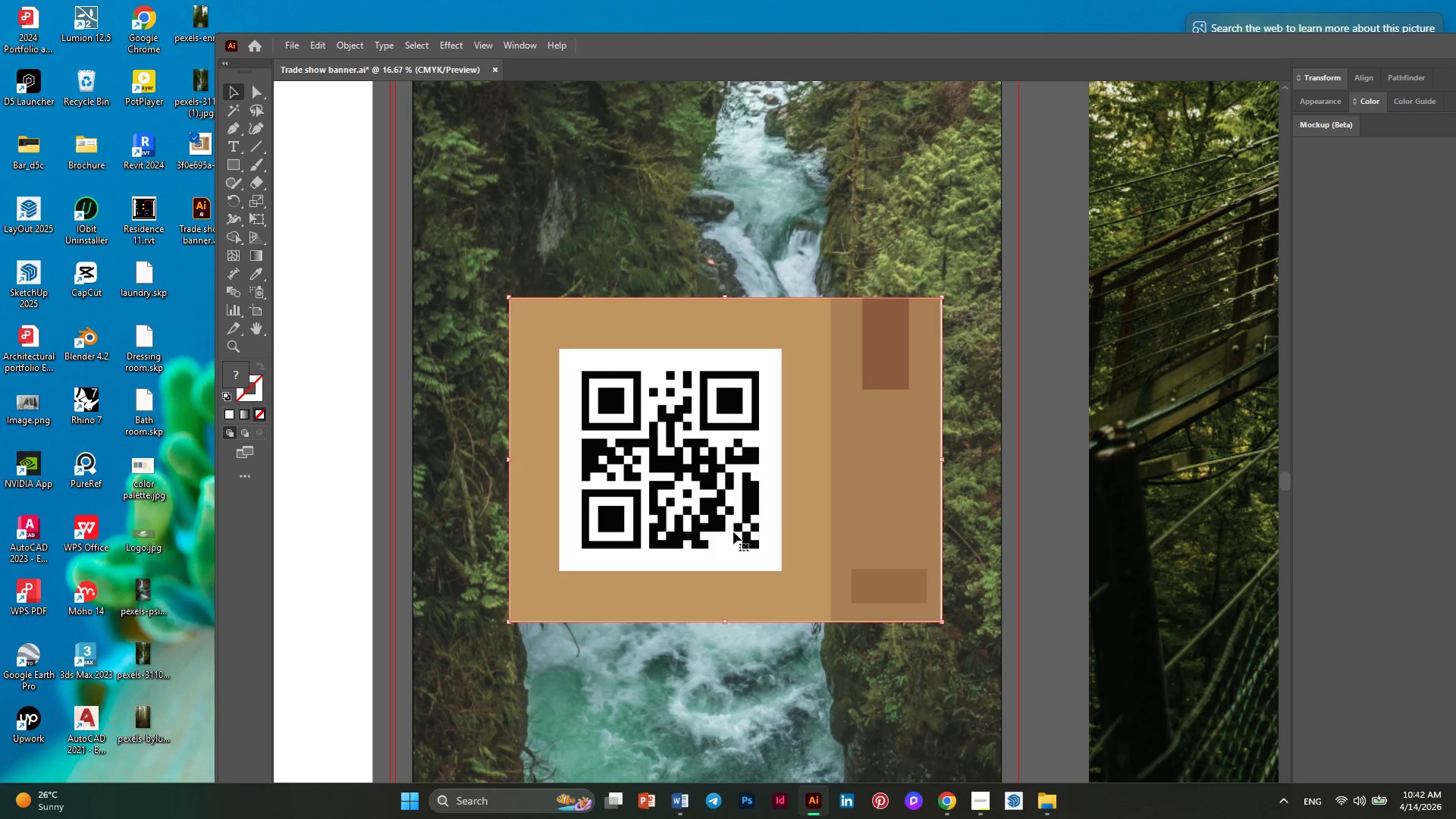 
key(Alt+AltLeft)
 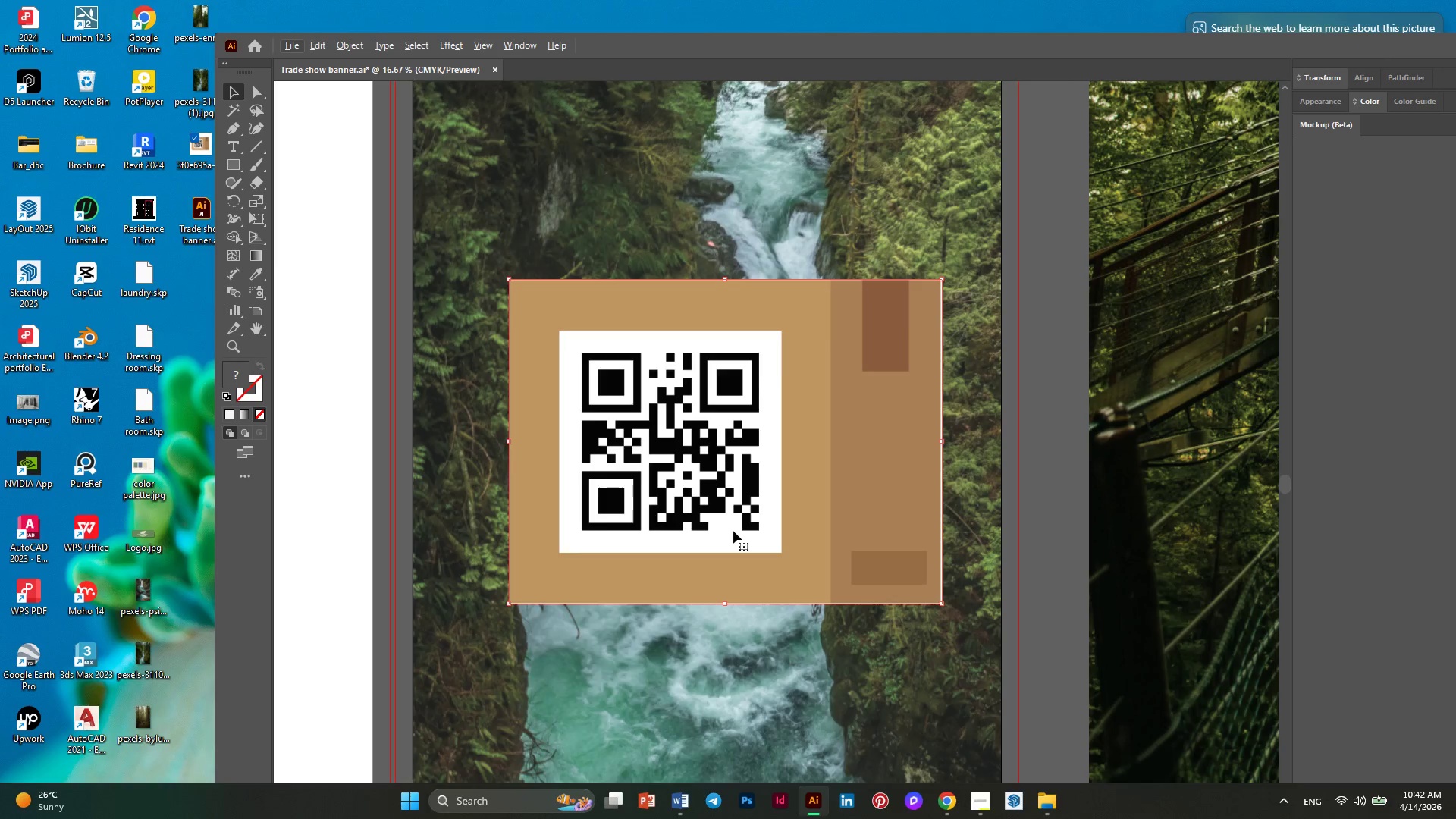 
scroll: coordinate [733, 531], scroll_direction: none, amount: 0.0
 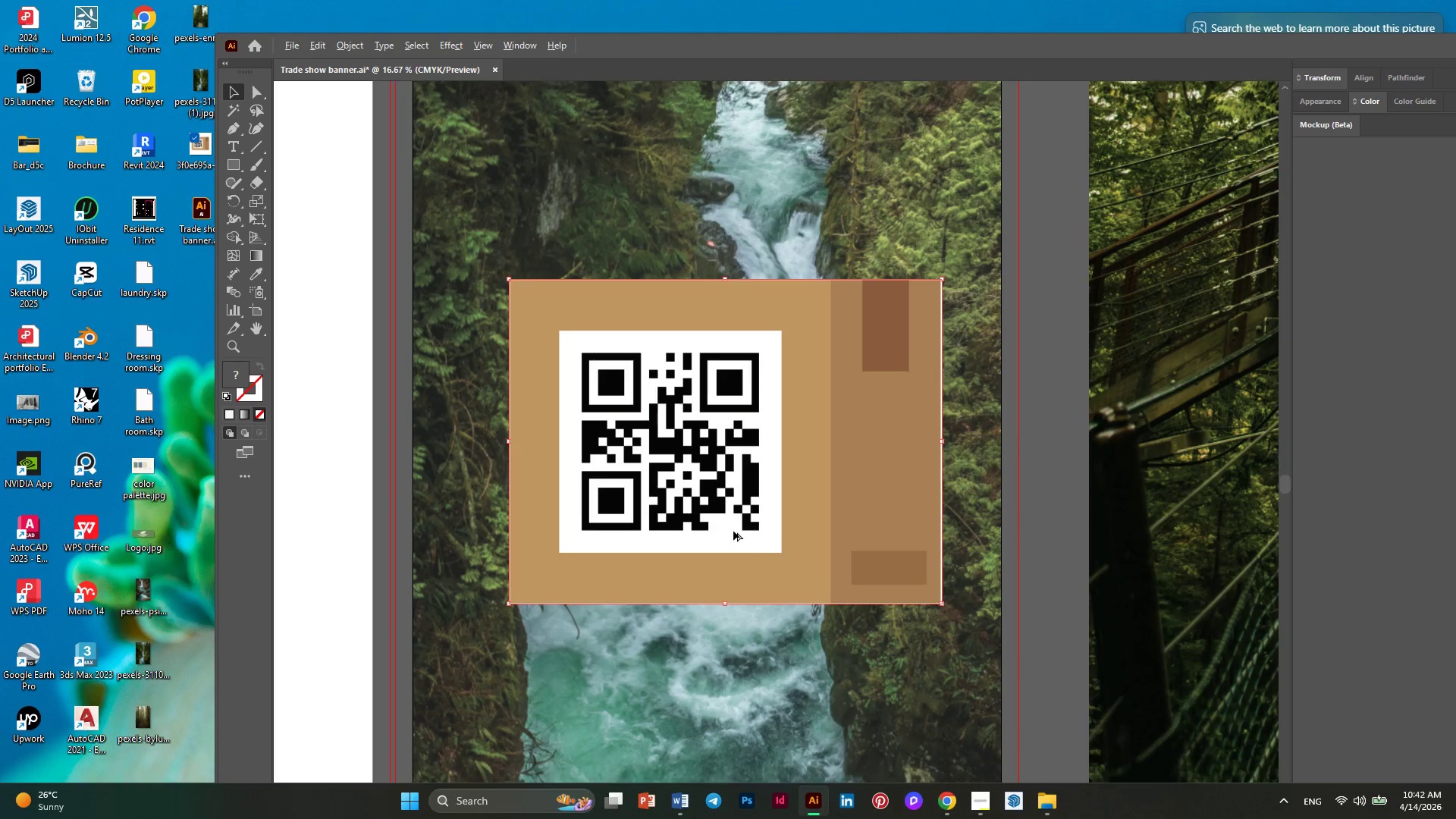 
key(Alt+AltLeft)
 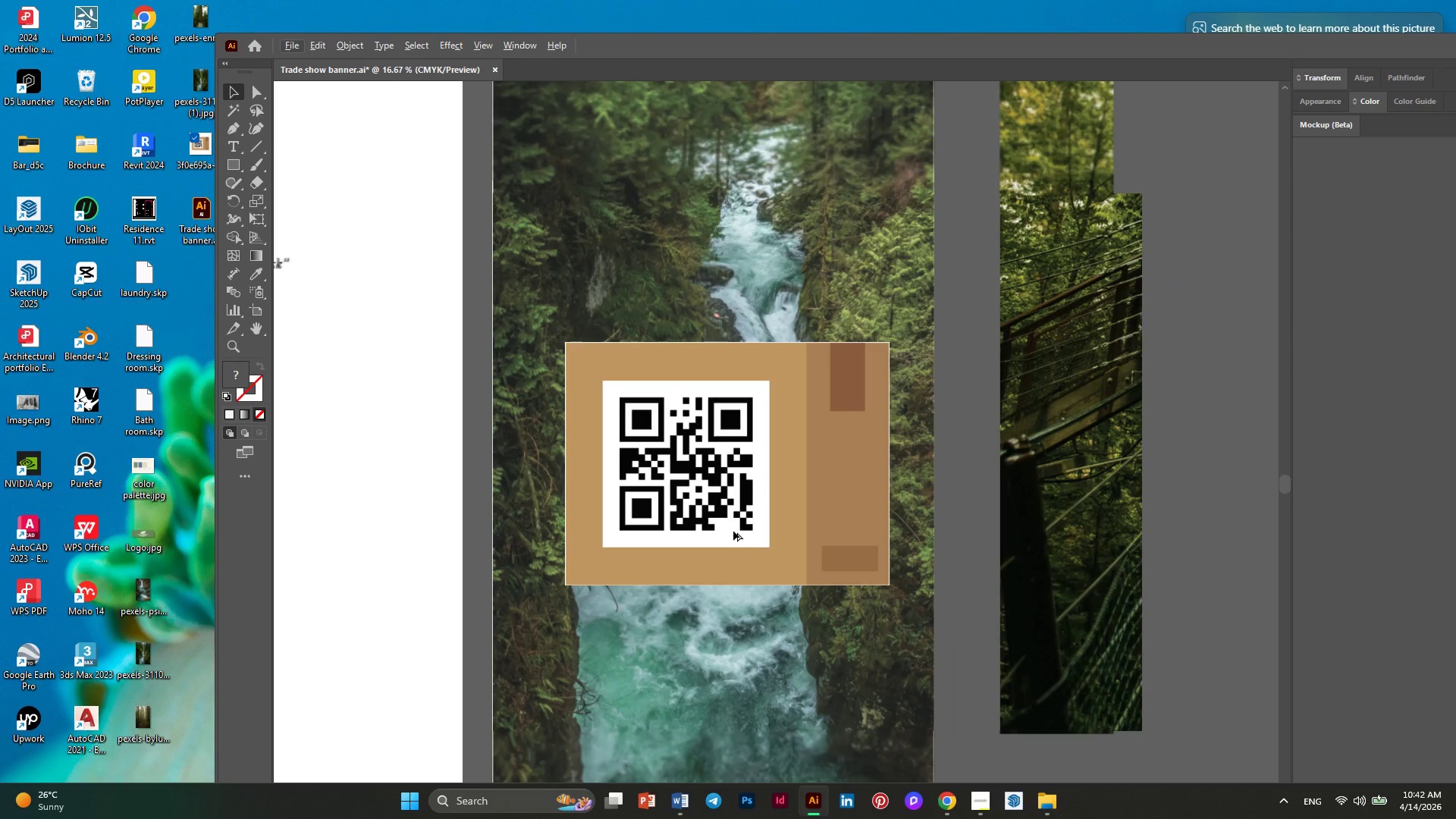 
scroll: coordinate [733, 531], scroll_direction: down, amount: 1.0
 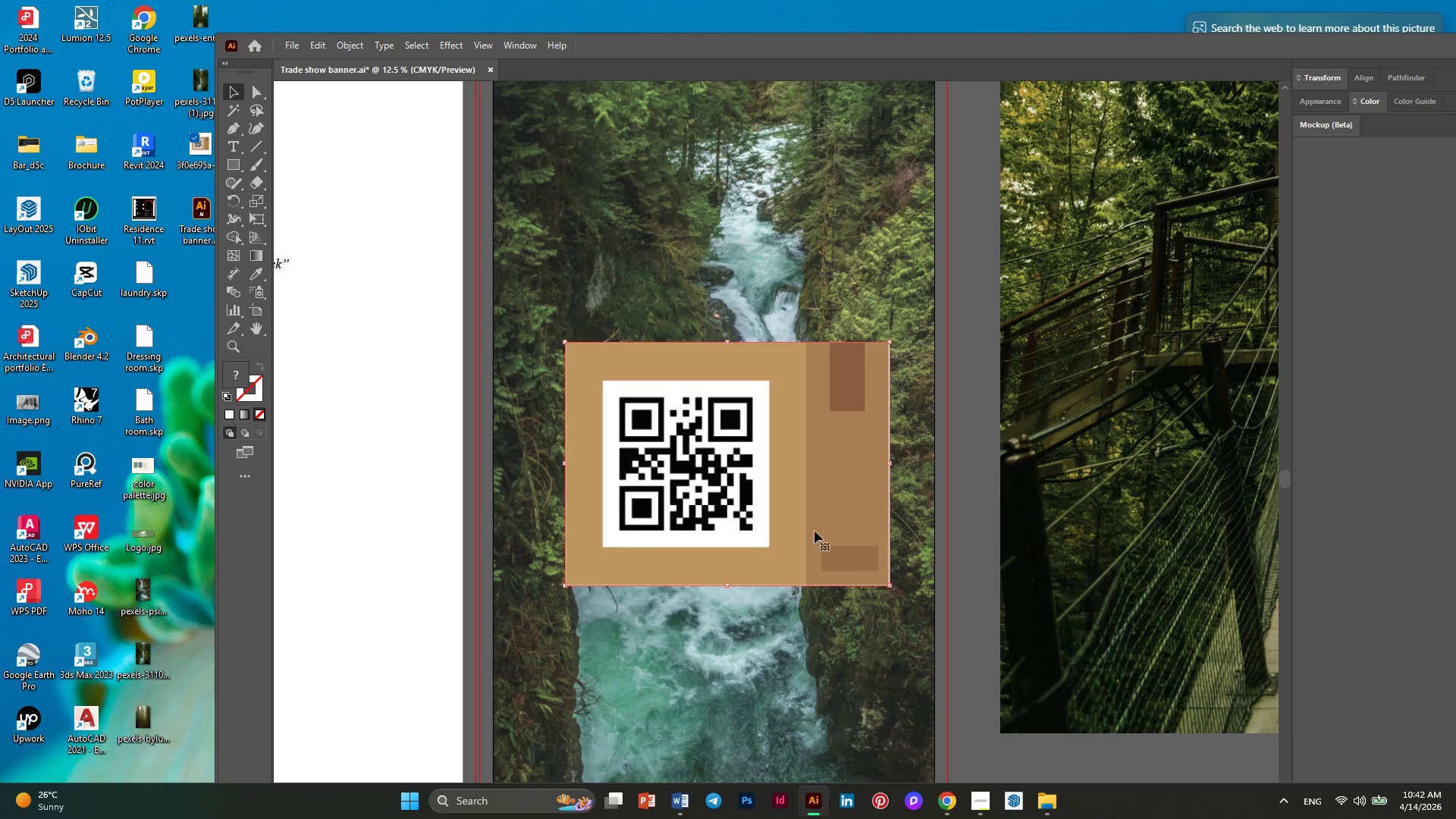 
hold_key(key=AltLeft, duration=0.36)
scroll: coordinate [822, 531], scroll_direction: none, amount: 0.0
 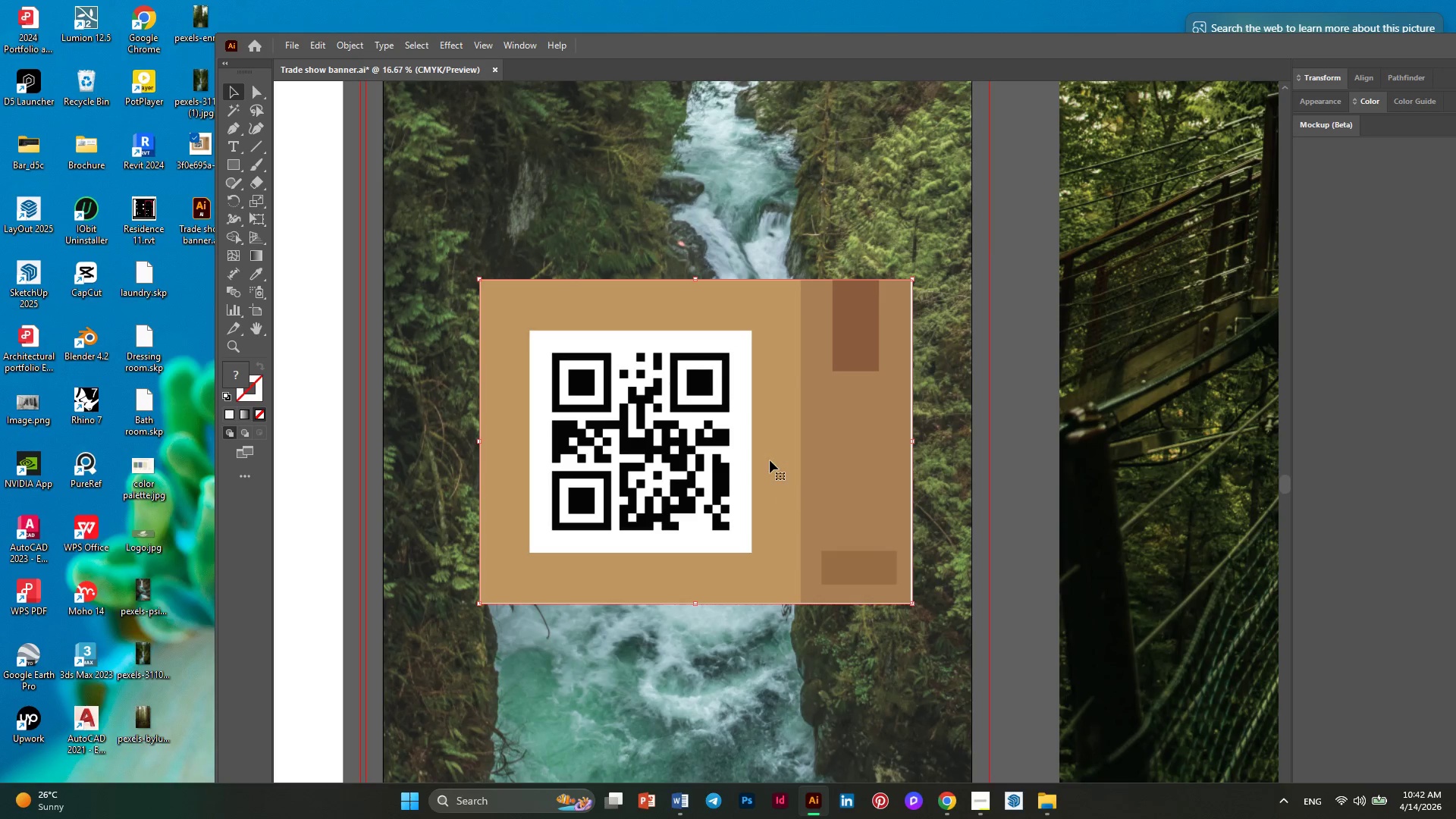 
right_click([770, 460])
 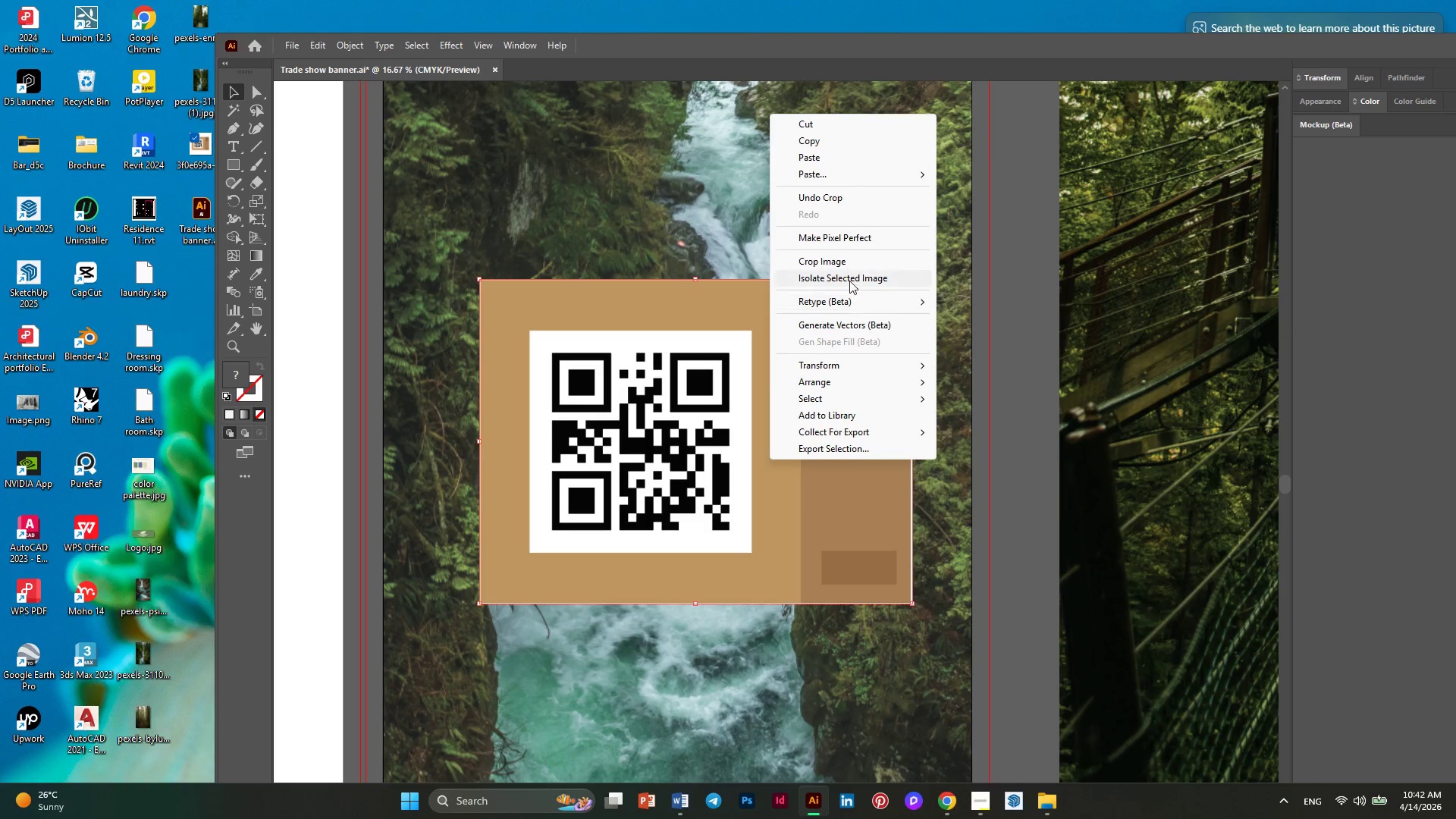 
left_click([844, 268])
 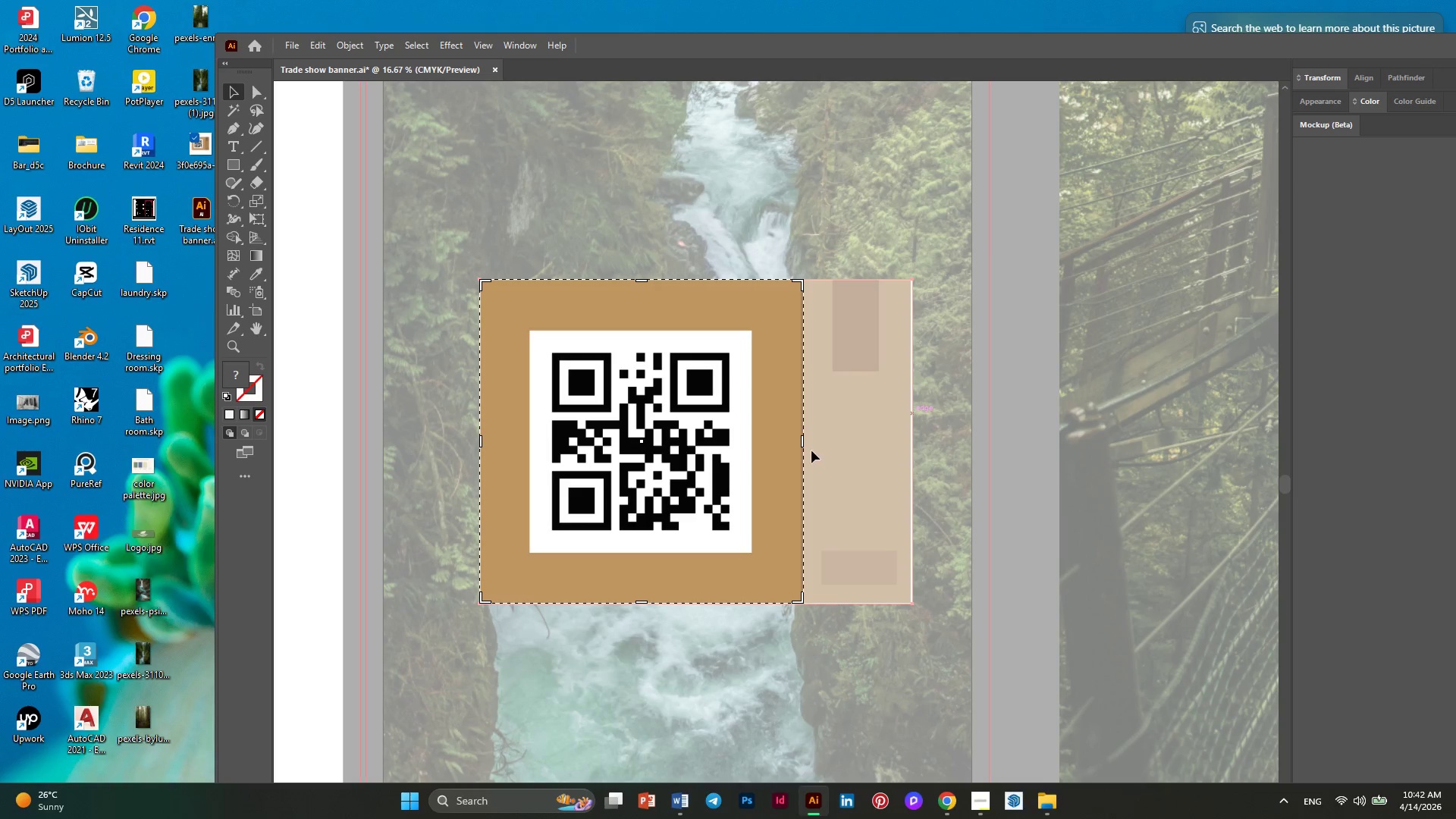 
left_click_drag(start_coordinate=[801, 441], to_coordinate=[903, 467])
 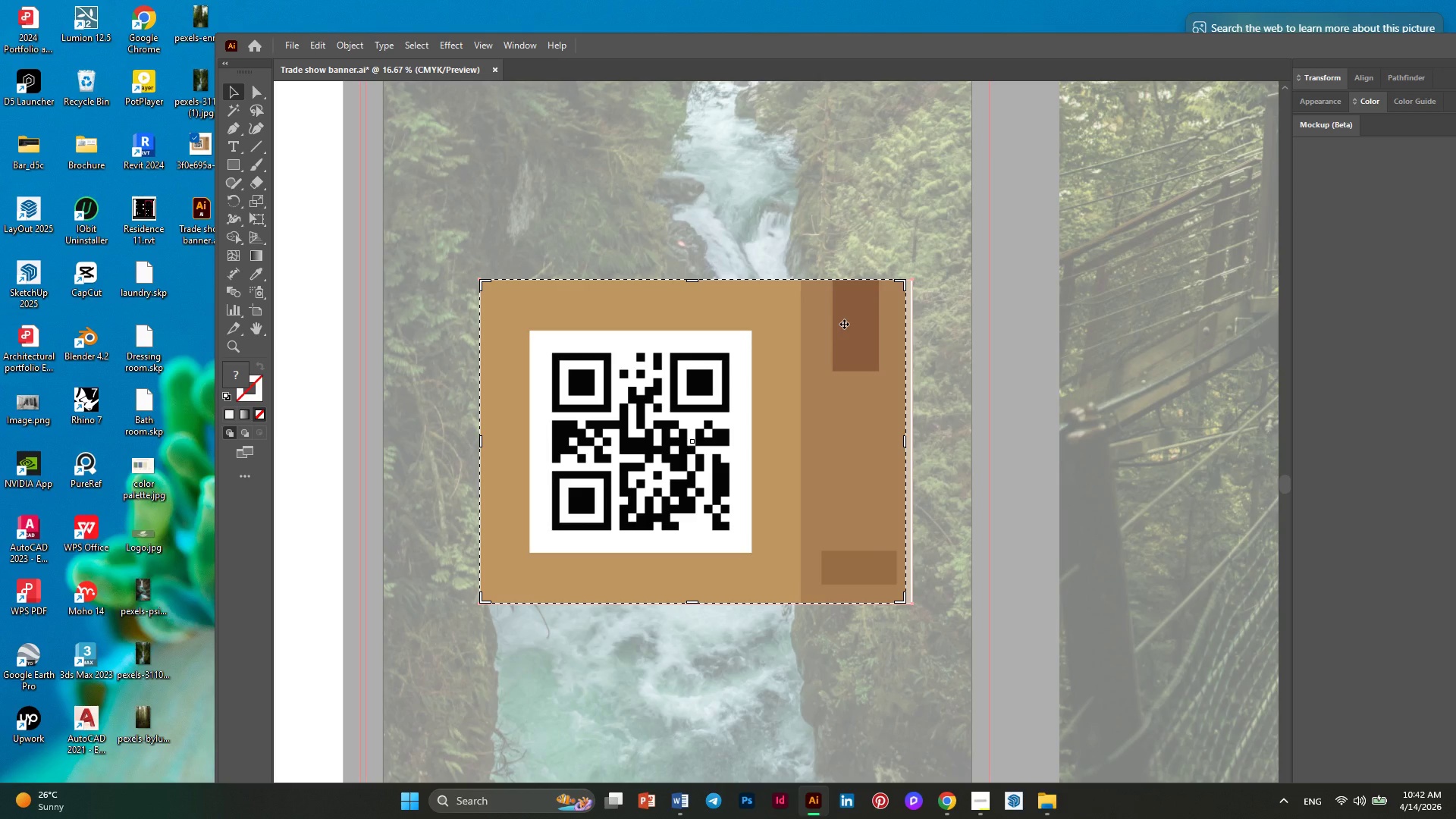 
key(Enter)
 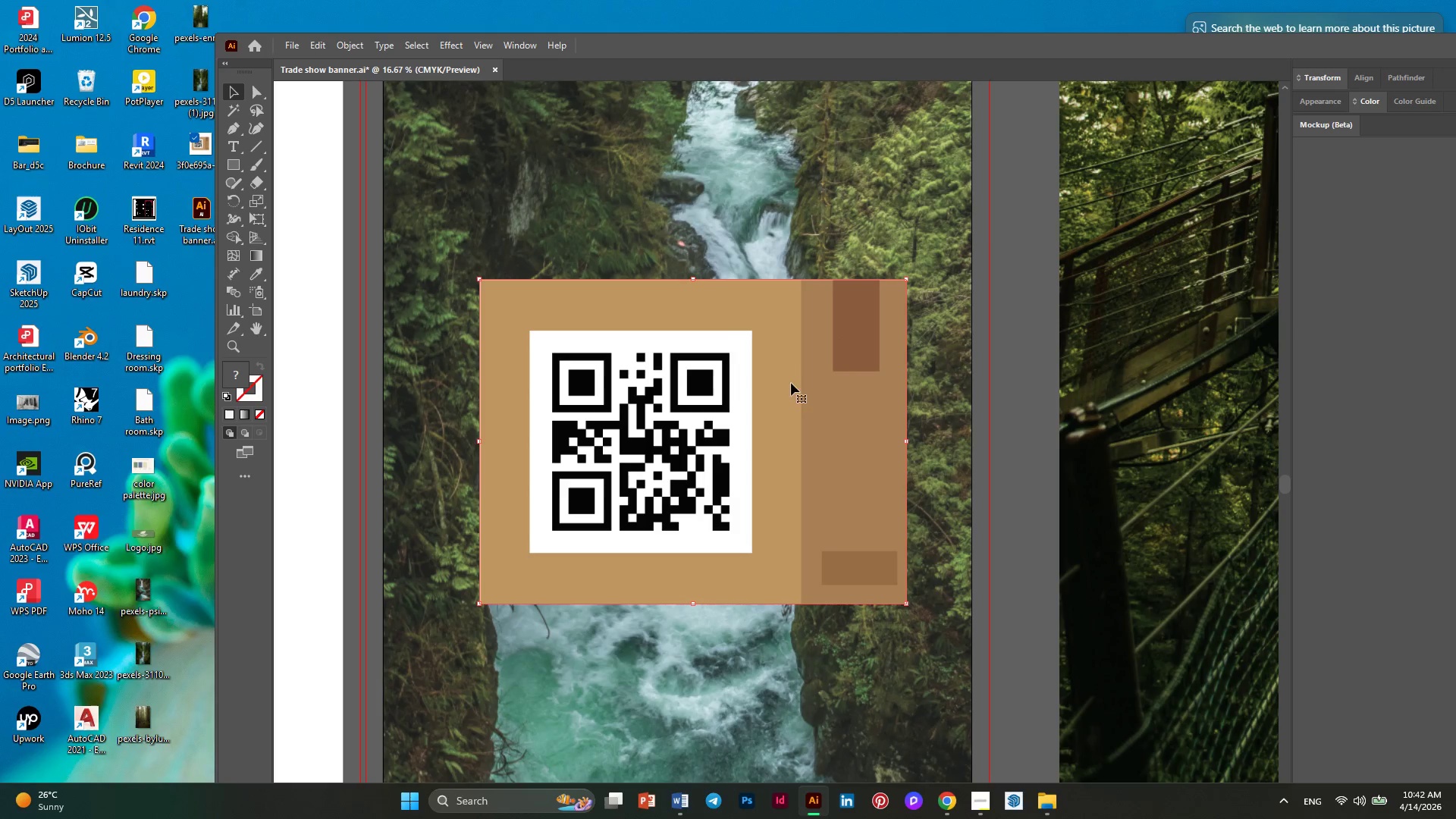 
key(Alt+AltLeft)
 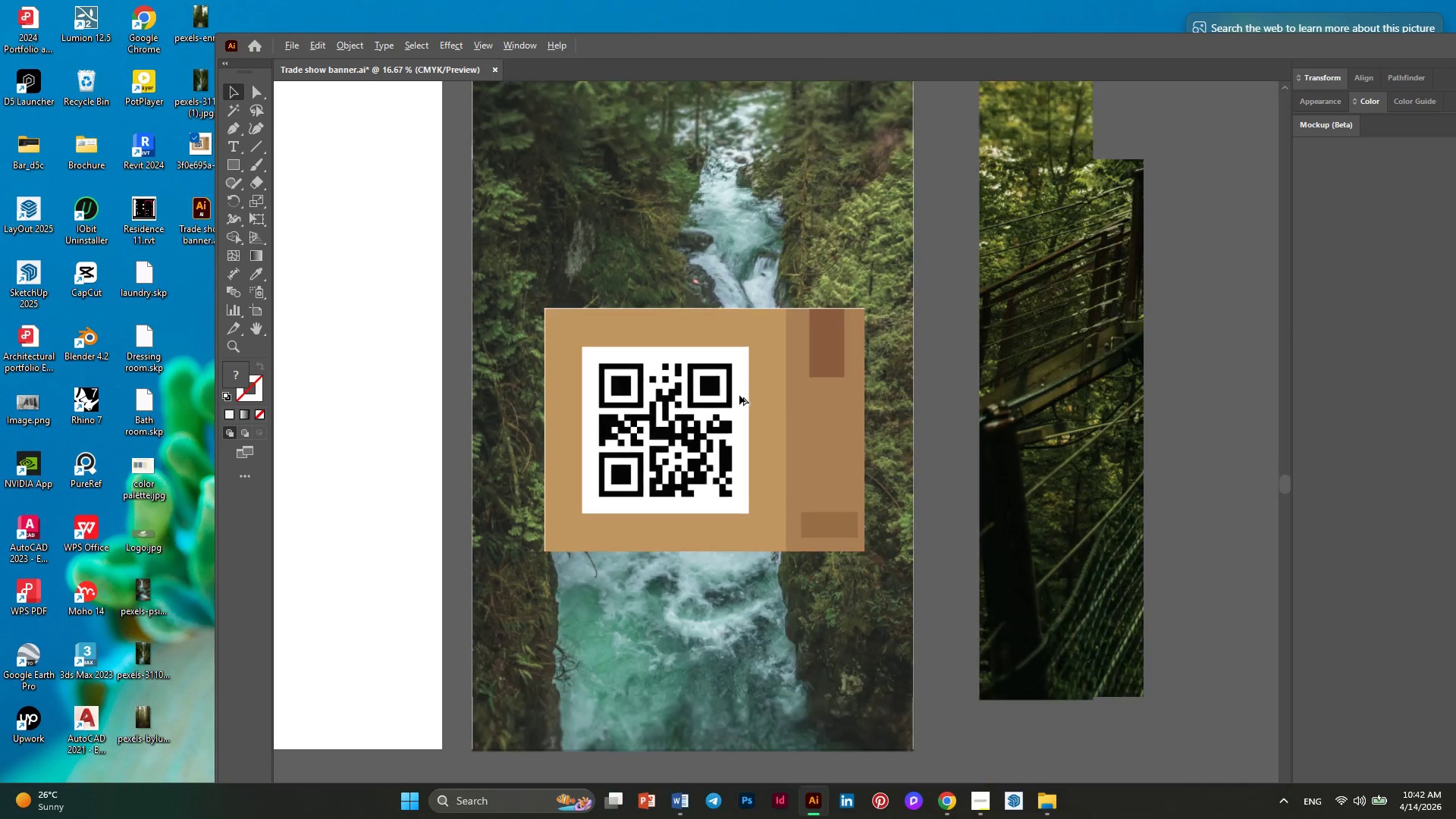 
key(Alt+AltLeft)
 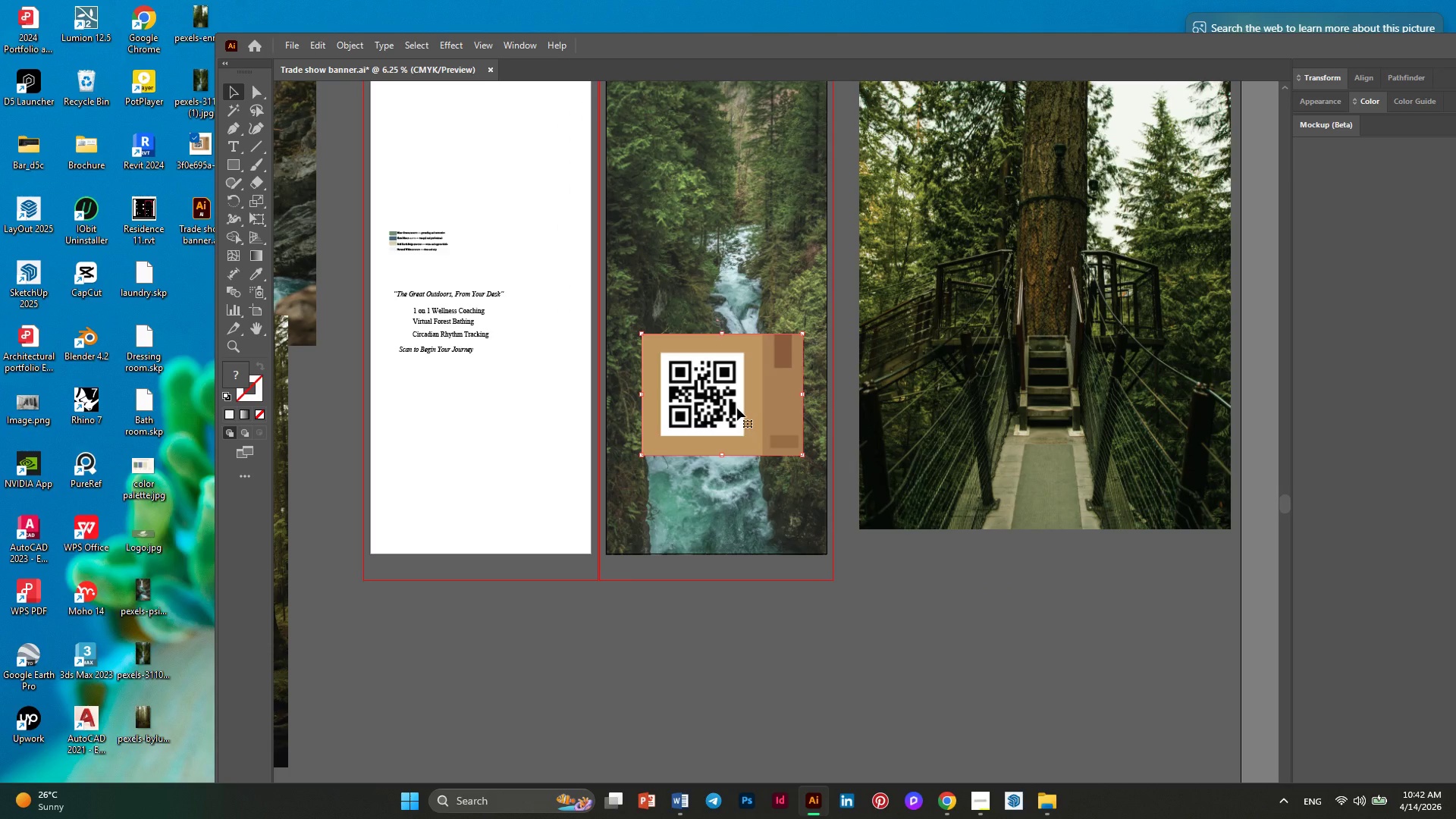 
scroll: coordinate [739, 395], scroll_direction: down, amount: 3.0
 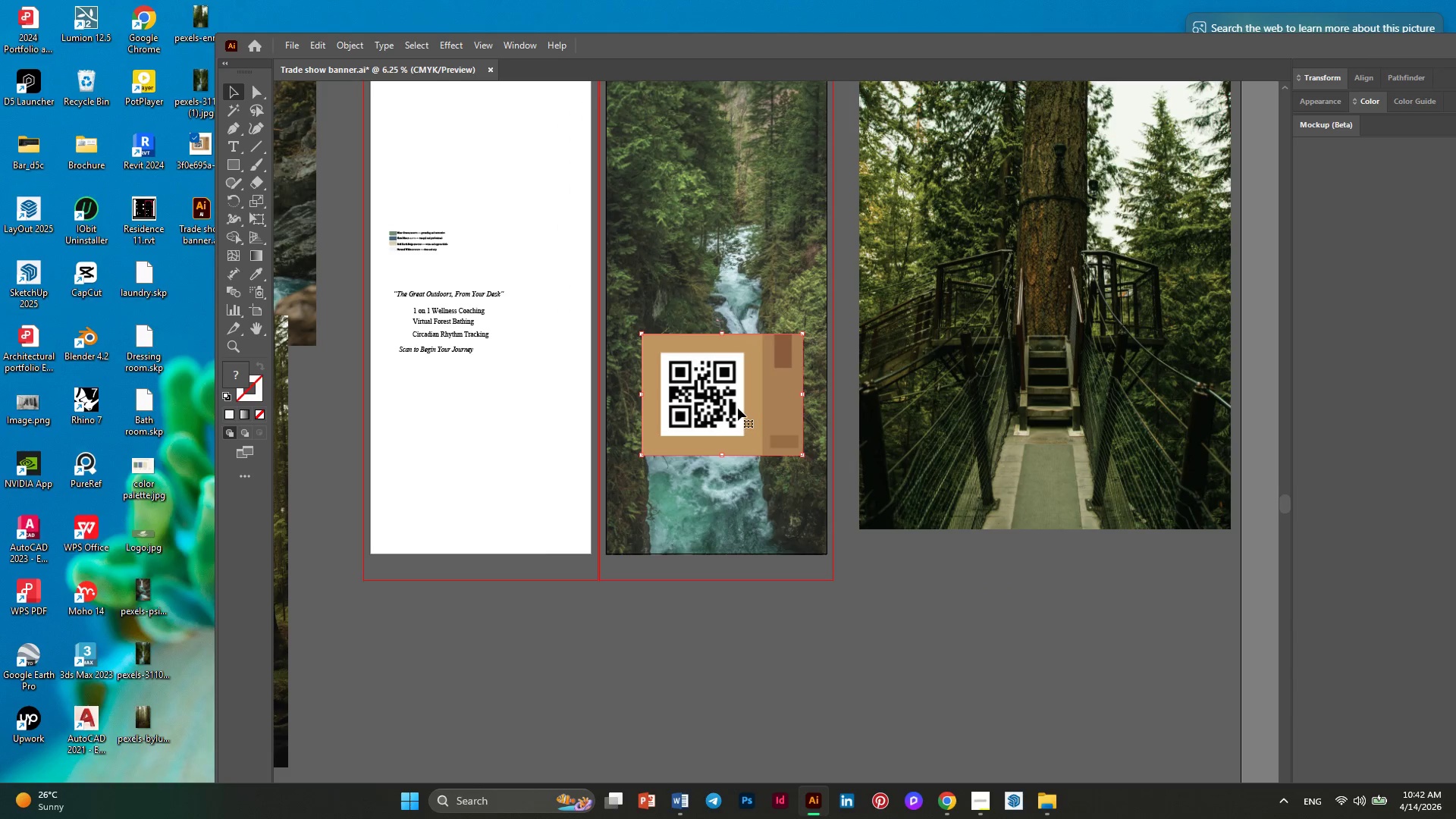 
hold_key(key=AltLeft, duration=0.33)
scroll: coordinate [685, 408], scroll_direction: up, amount: 2.0
 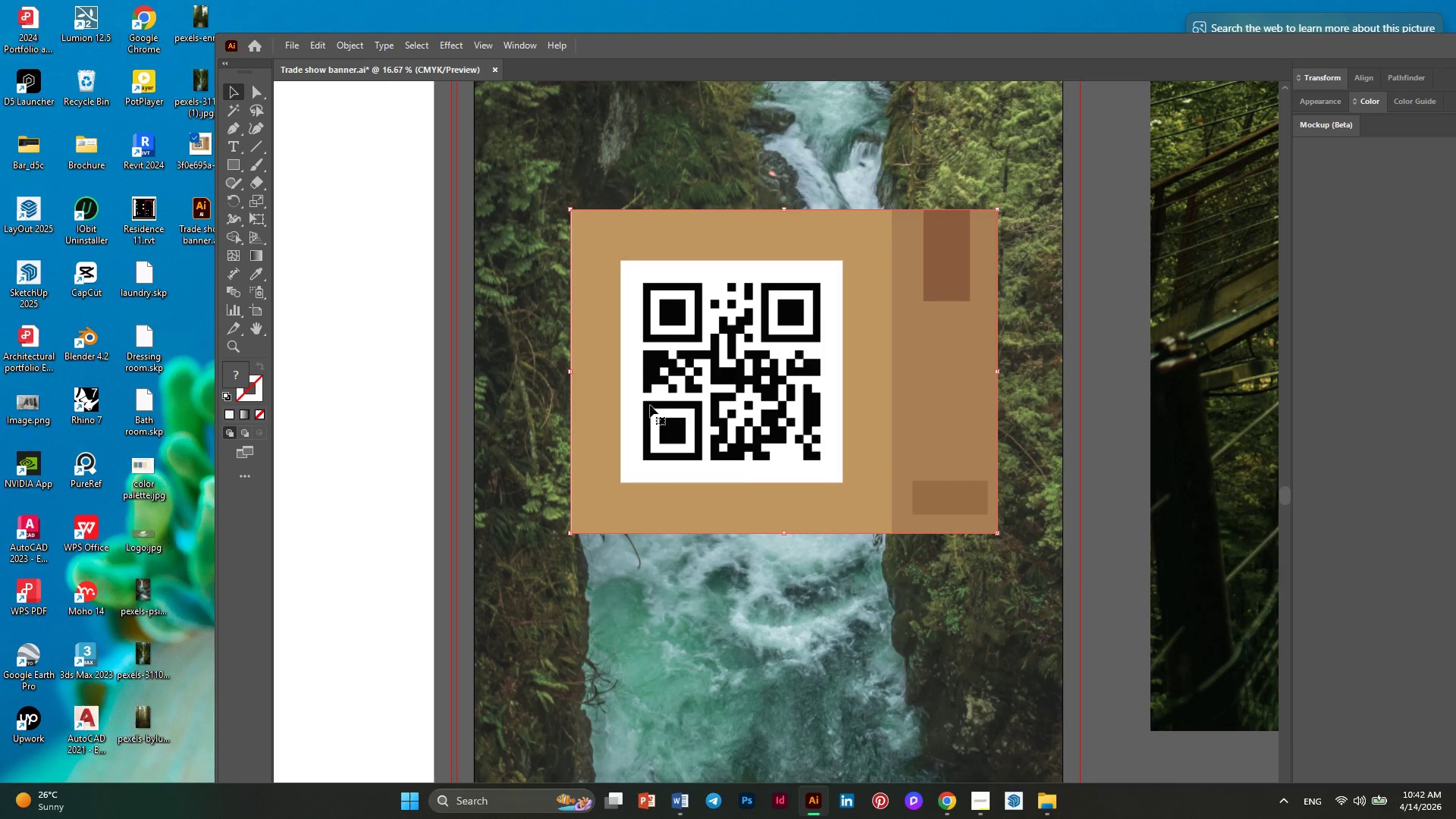 
right_click([657, 393])
 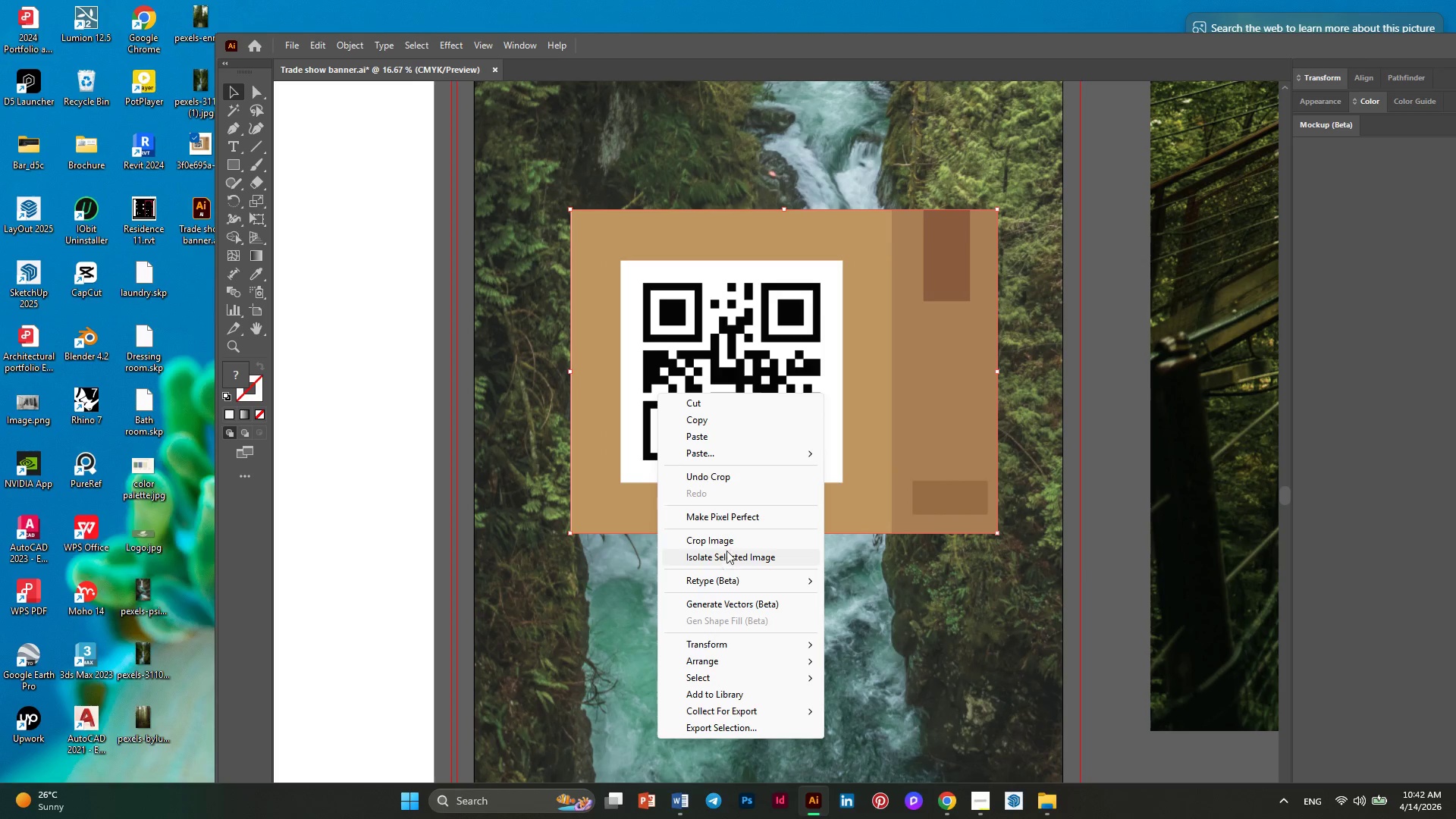 
left_click([720, 543])
 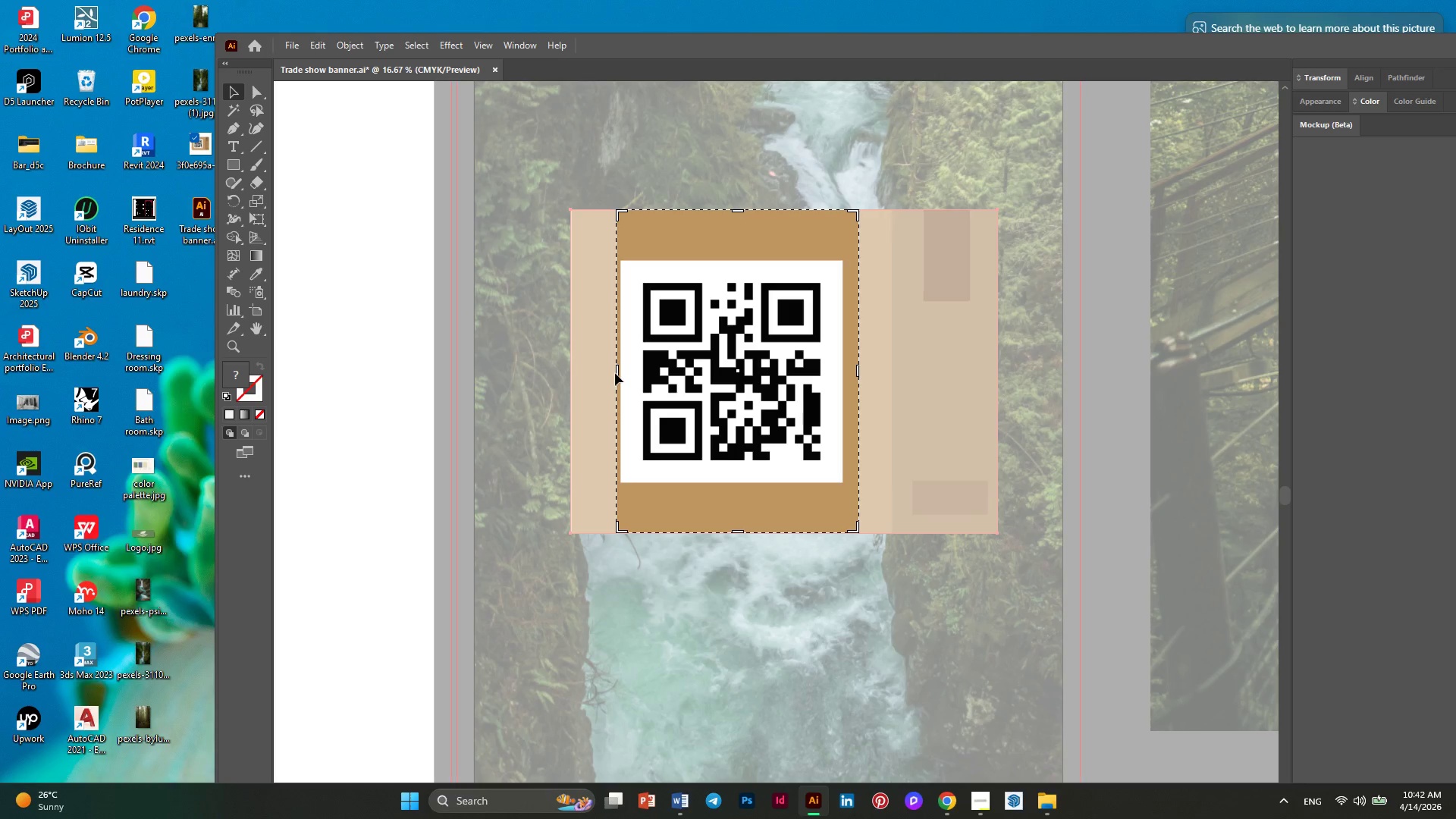 
left_click_drag(start_coordinate=[617, 370], to_coordinate=[579, 374])
 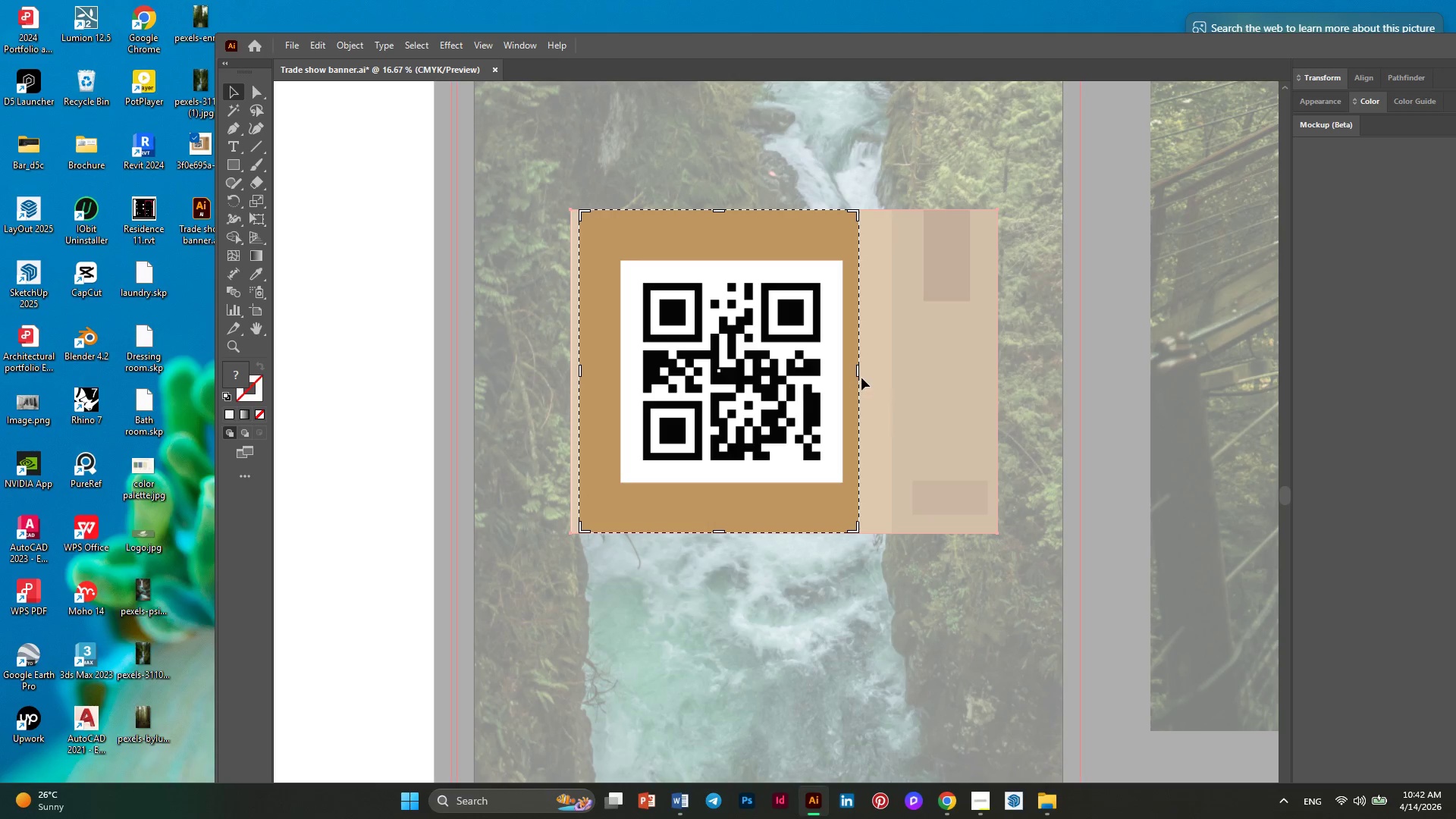 
left_click_drag(start_coordinate=[856, 373], to_coordinate=[1004, 381])
 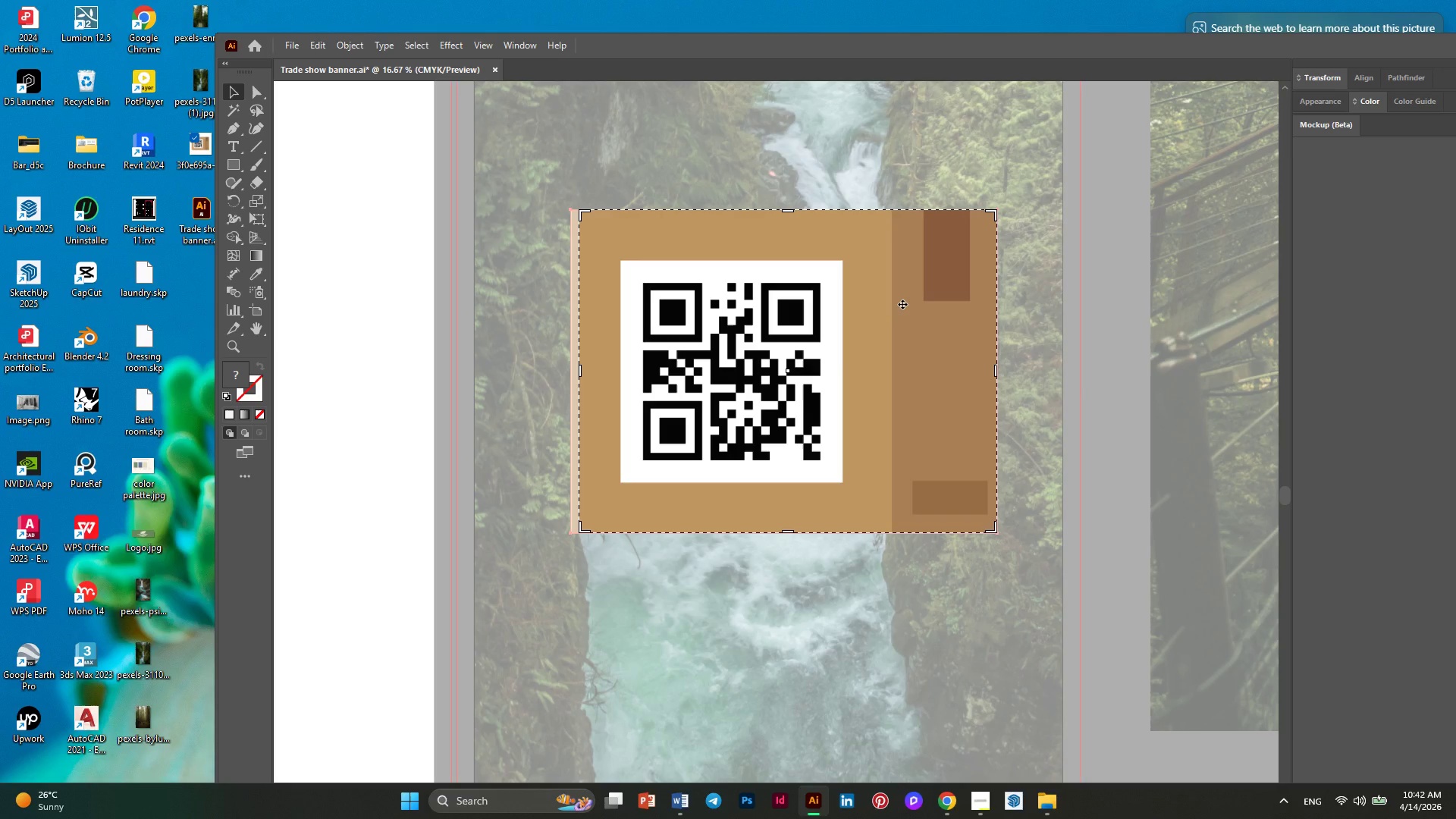 
key(Enter)
 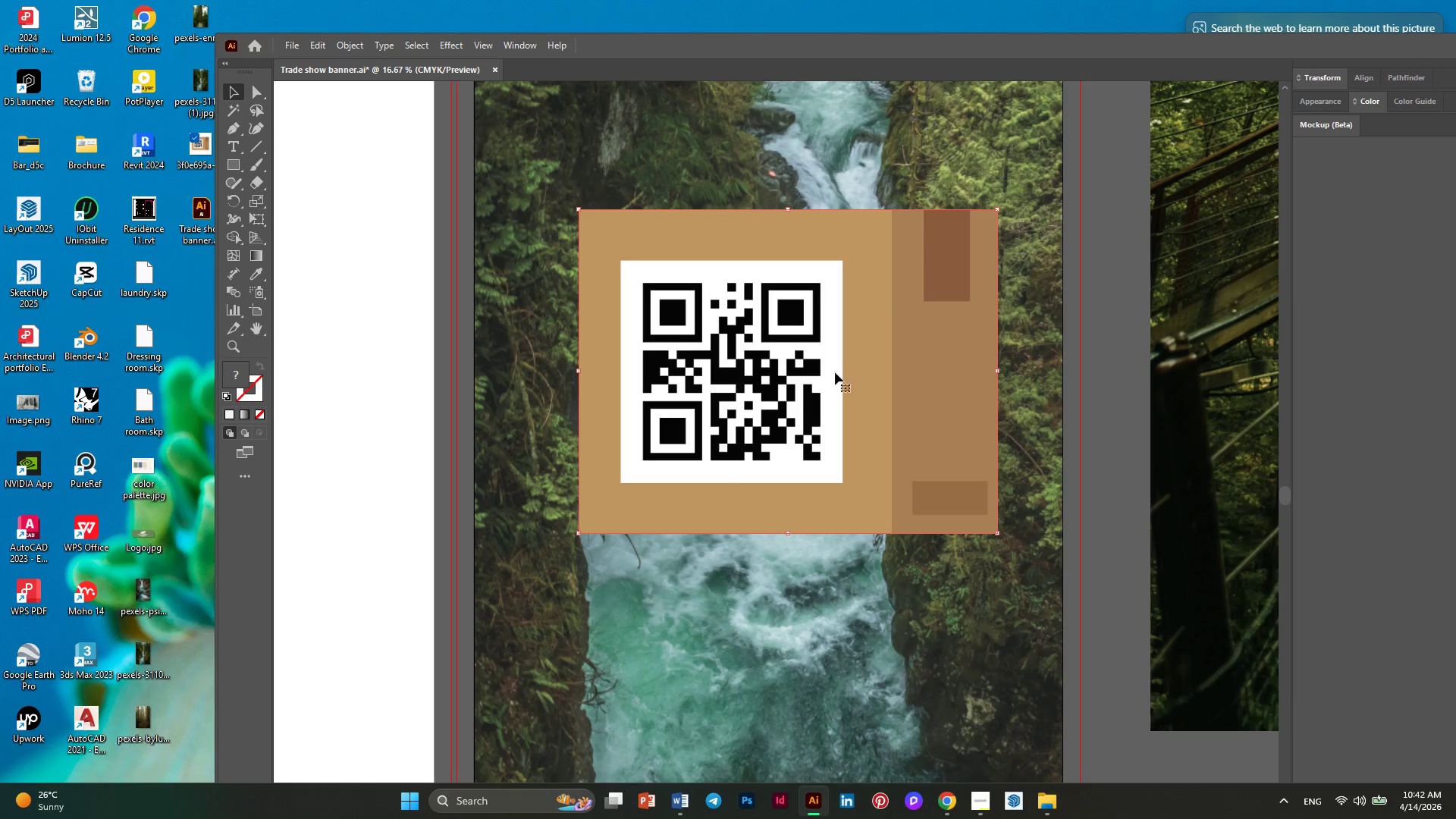 
key(Alt+AltLeft)
 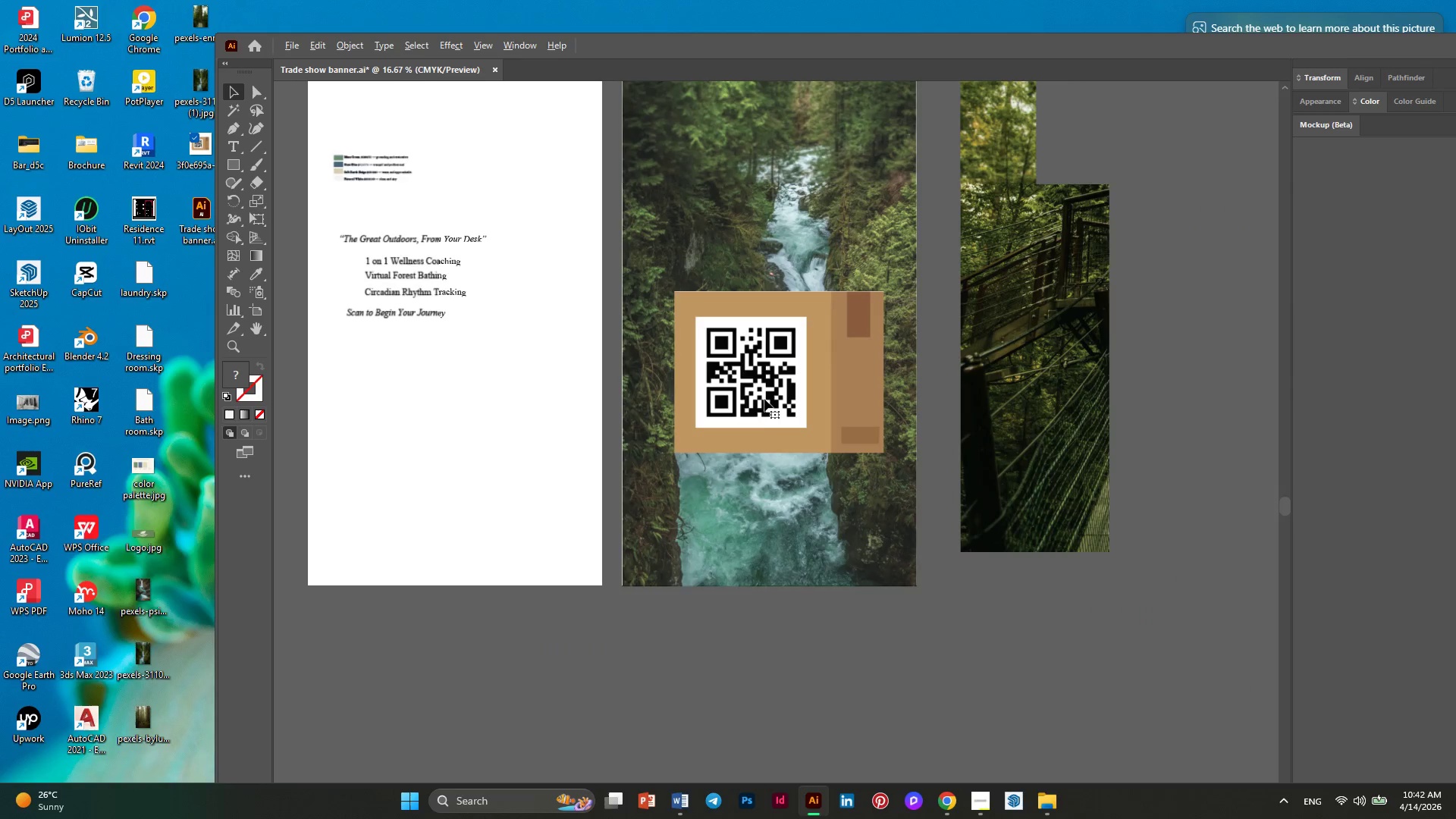 
hold_key(key=AltLeft, duration=0.31)
scroll: coordinate [754, 416], scroll_direction: down, amount: 4.0
 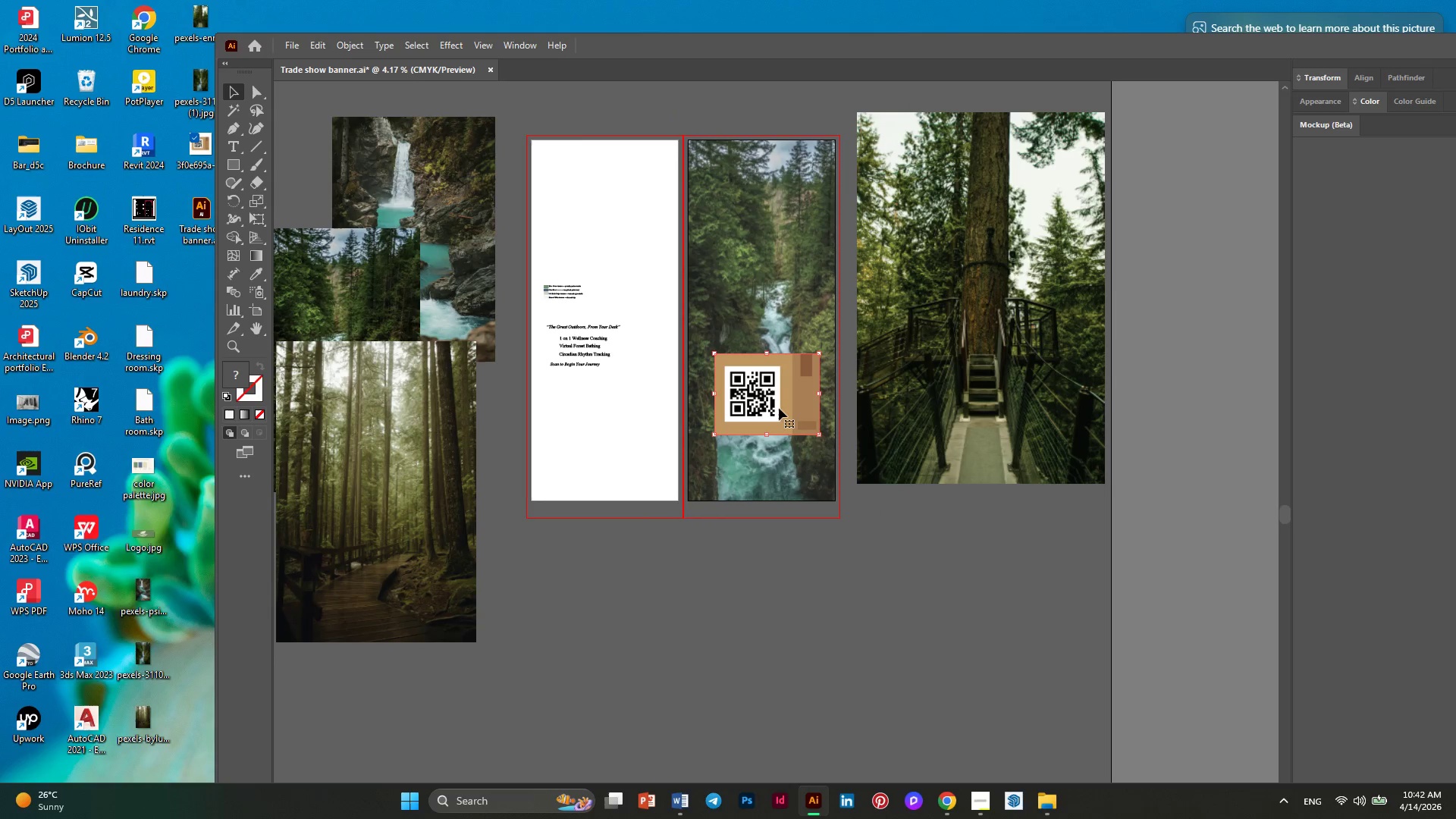 
hold_key(key=AltLeft, duration=0.39)
scroll: coordinate [771, 412], scroll_direction: none, amount: 0.0
 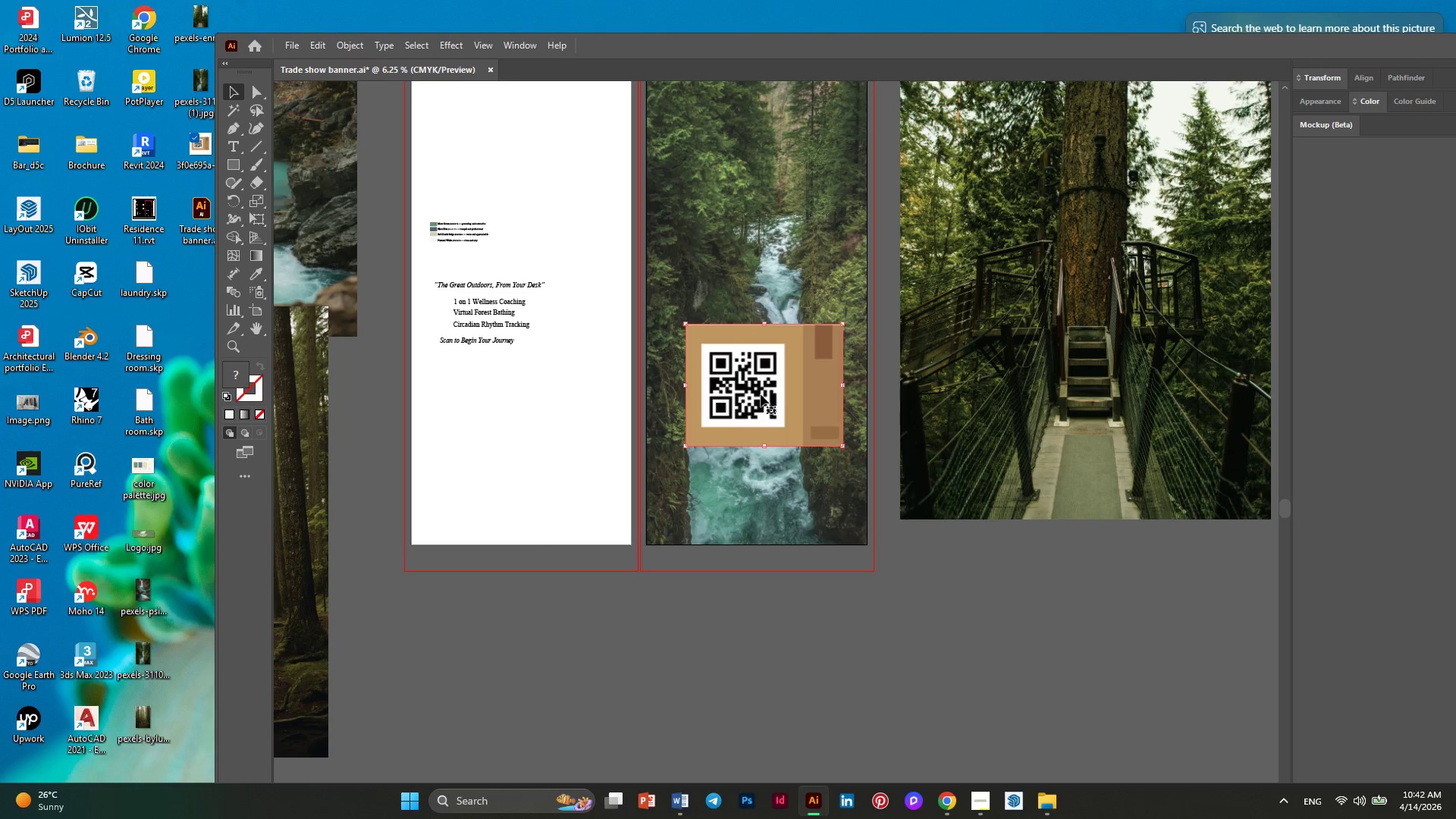 
left_click_drag(start_coordinate=[759, 392], to_coordinate=[758, 475])
 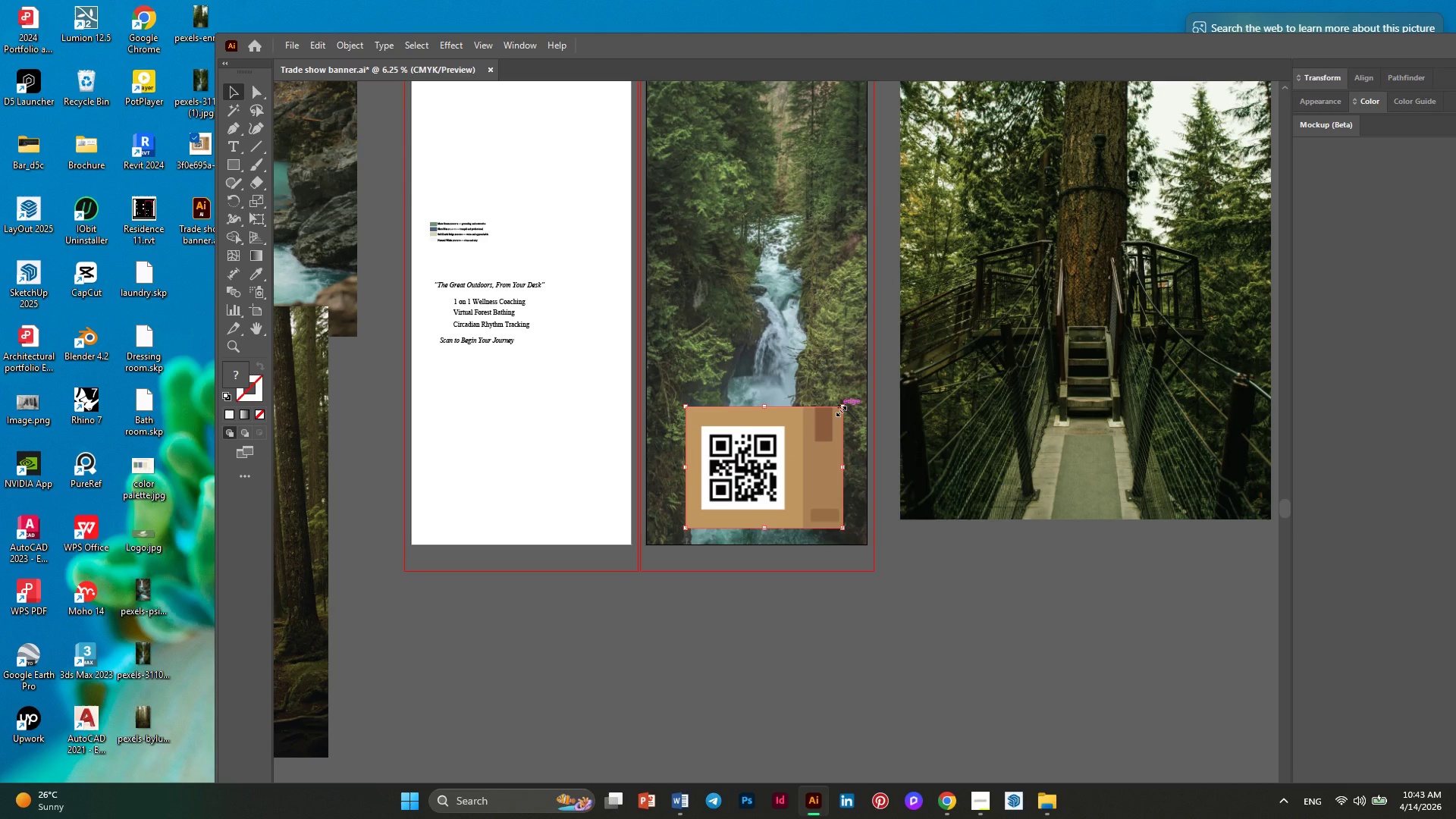 
hold_key(key=ShiftLeft, duration=1.39)
left_click_drag(start_coordinate=[839, 410], to_coordinate=[814, 448])
 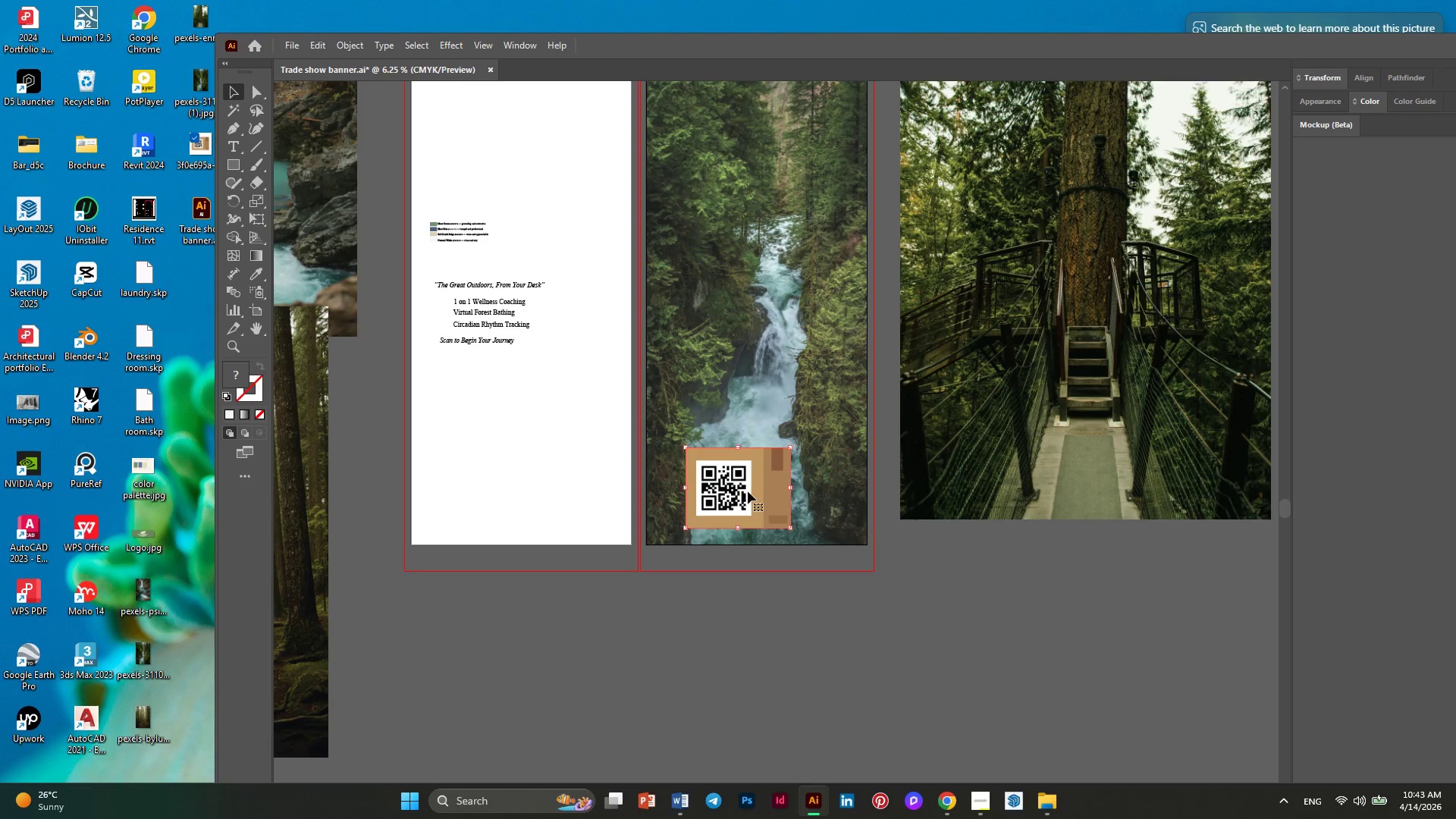 
left_click_drag(start_coordinate=[748, 491], to_coordinate=[766, 468])
 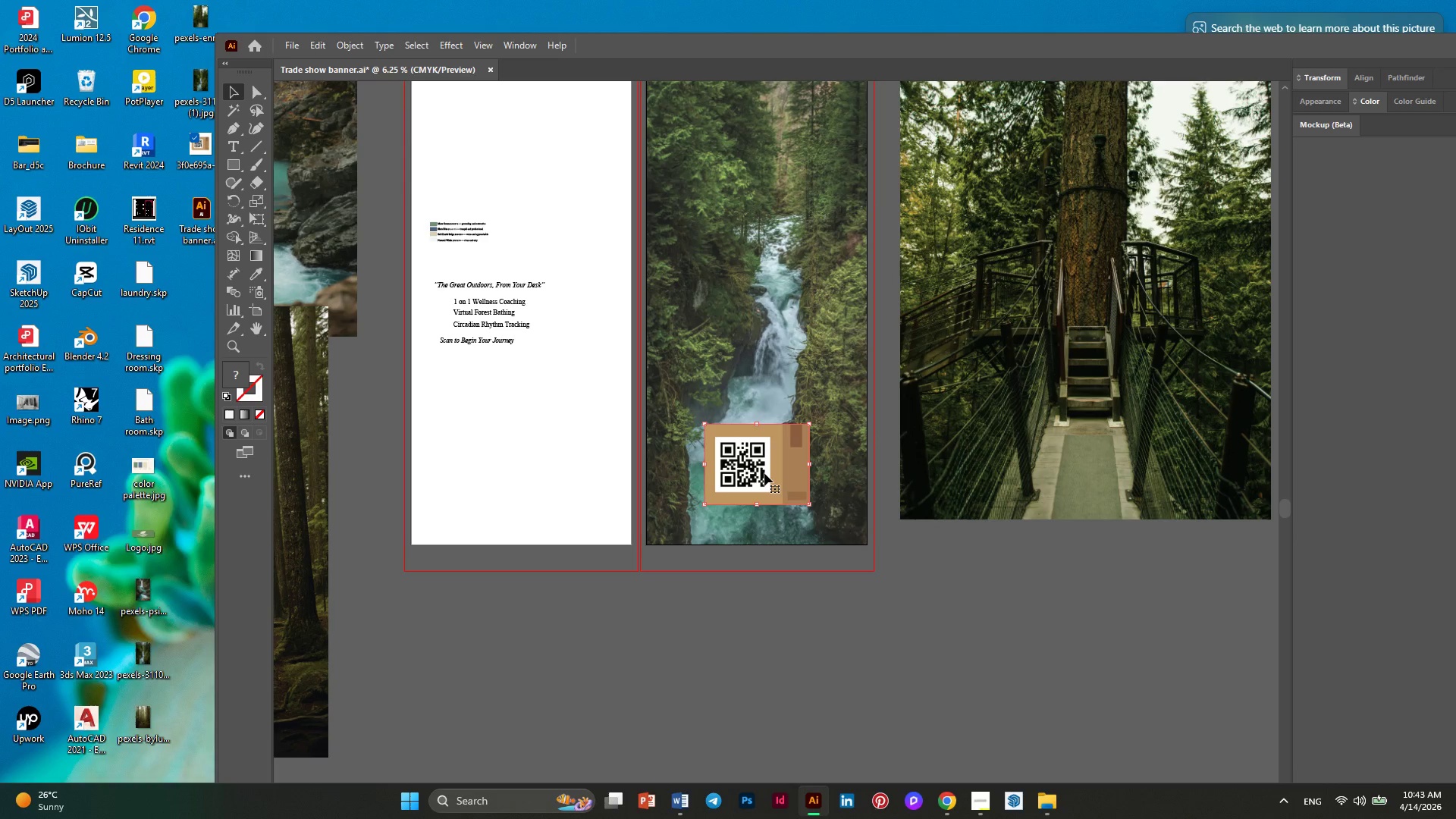 
hold_key(key=AltLeft, duration=0.56)
scroll: coordinate [764, 473], scroll_direction: up, amount: 3.0
 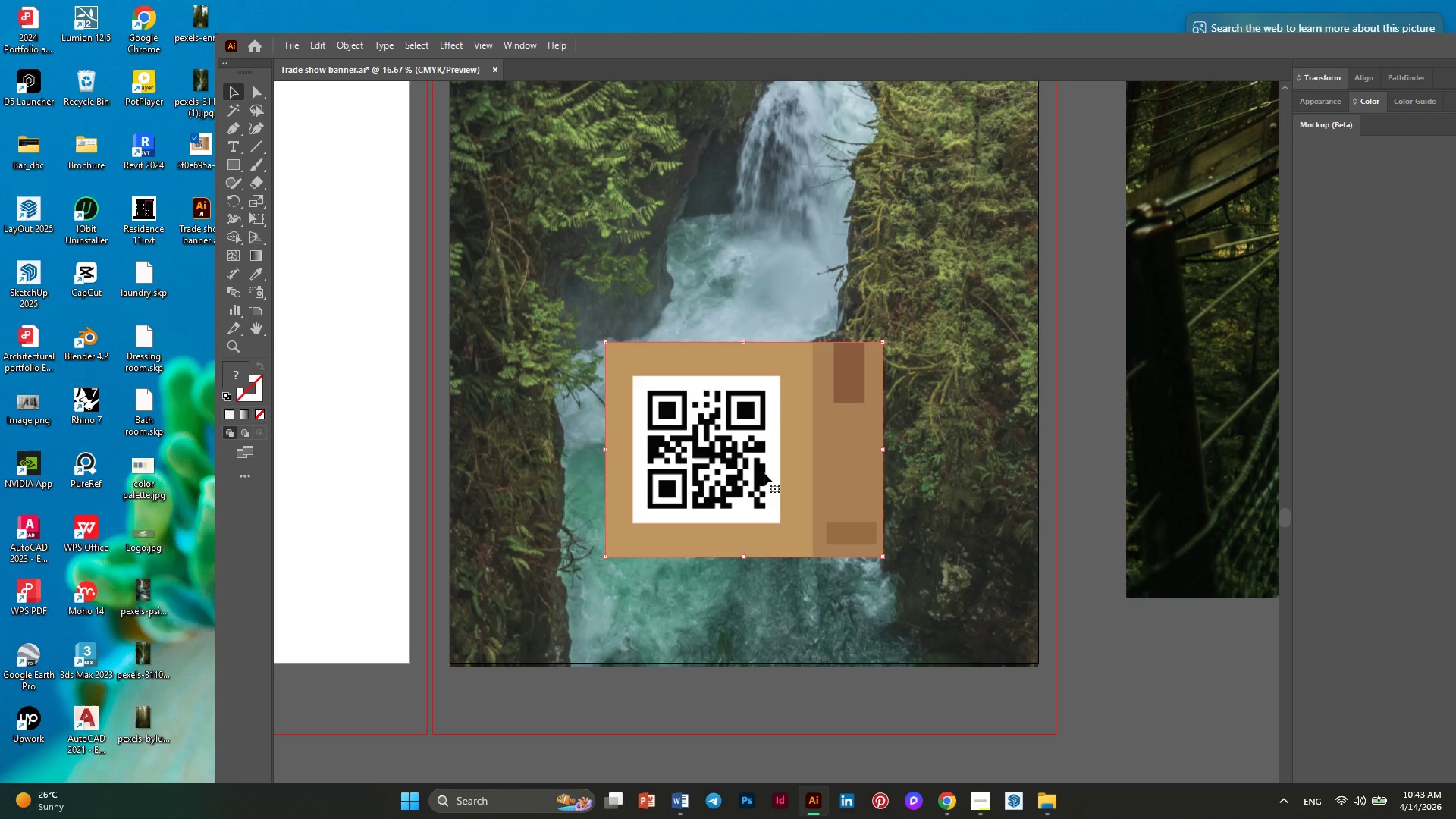 
hold_key(key=AltLeft, duration=0.33)
scroll: coordinate [764, 473], scroll_direction: down, amount: 1.0
 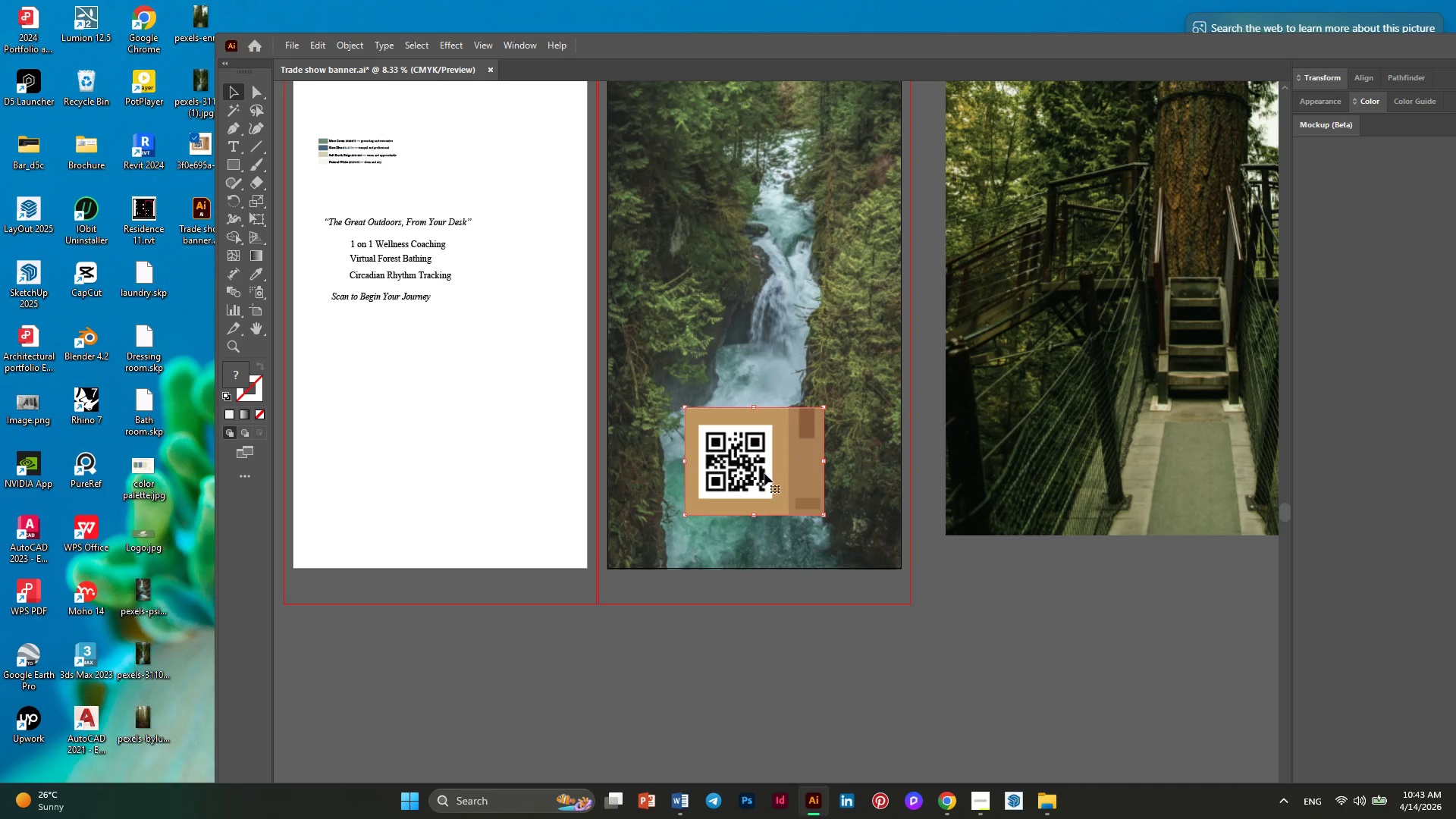 
hold_key(key=AltLeft, duration=1.42)
left_click_drag(start_coordinate=[764, 473], to_coordinate=[761, 653])
 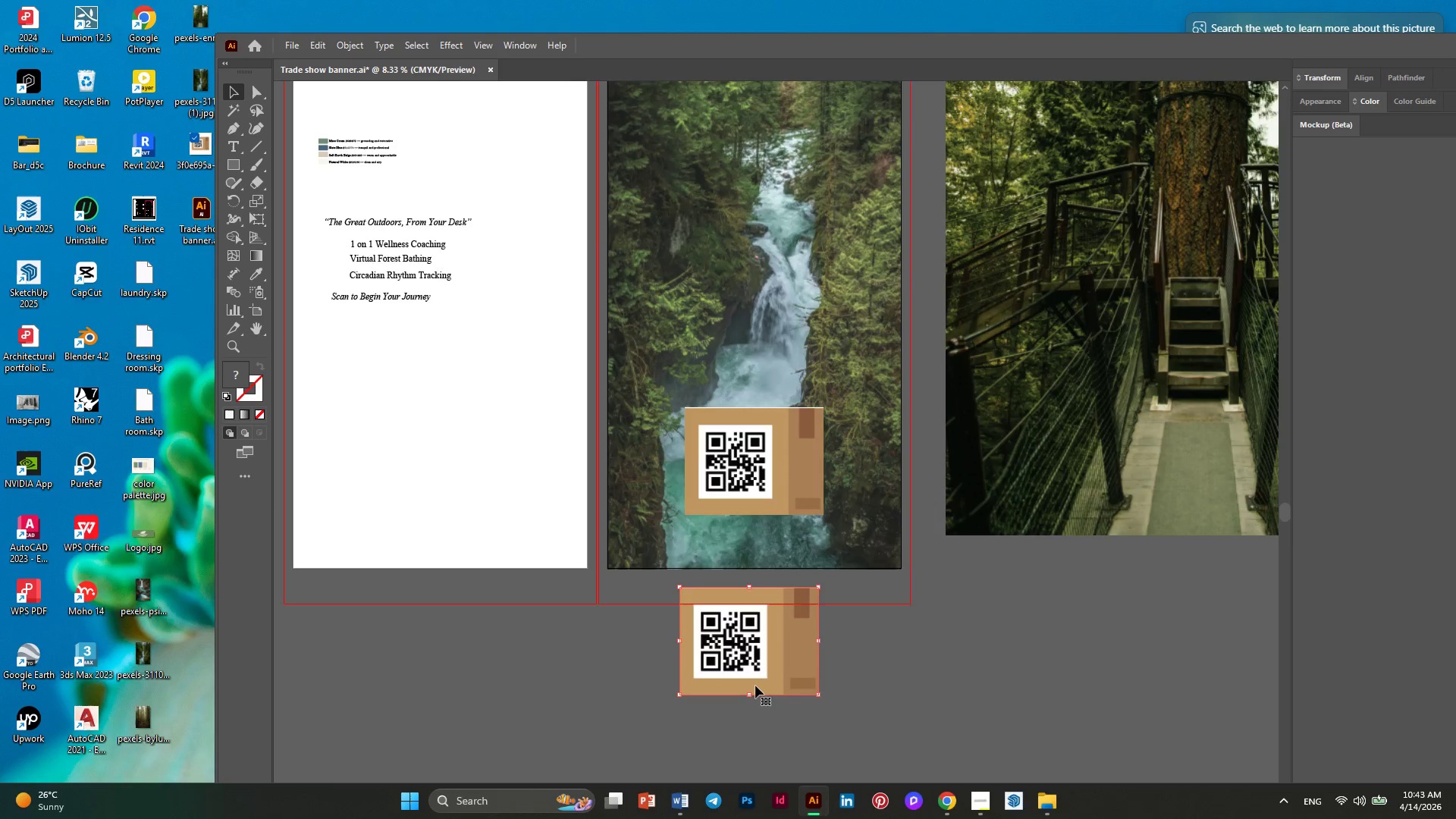 
hold_key(key=AltLeft, duration=0.56)
 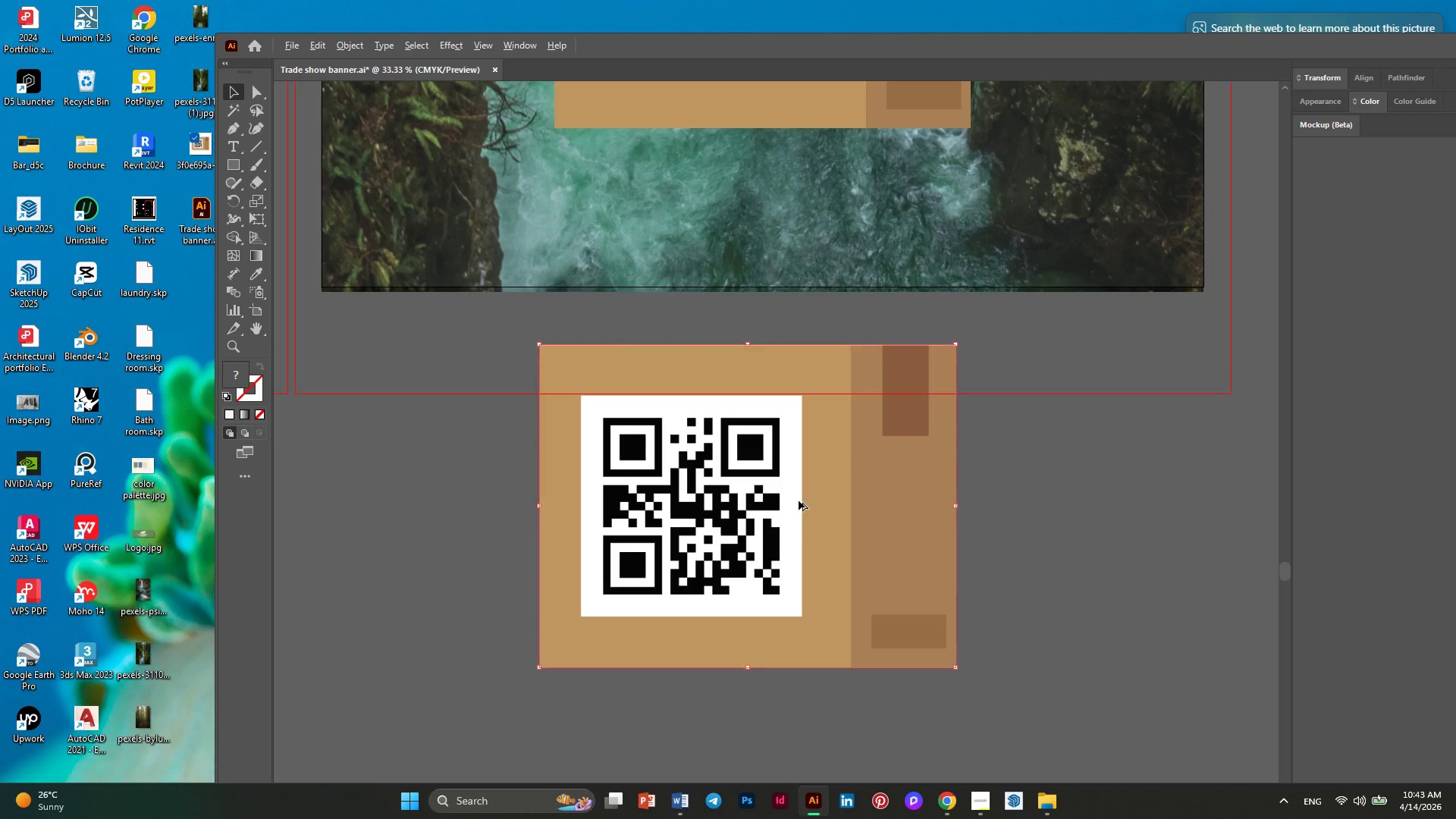 
hold_key(key=AltLeft, duration=0.31)
 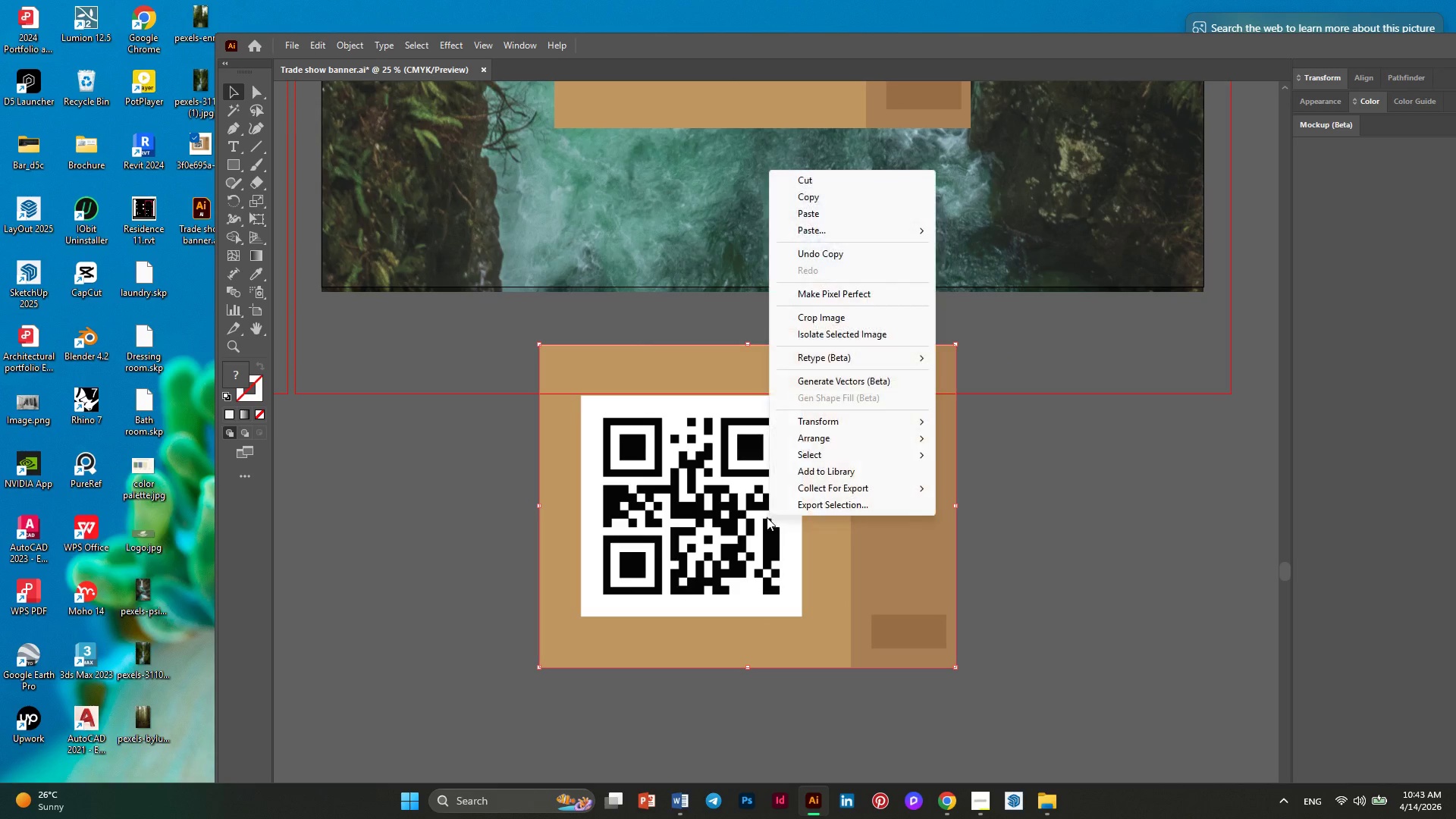 
scroll: coordinate [755, 686], scroll_direction: up, amount: 3.0
 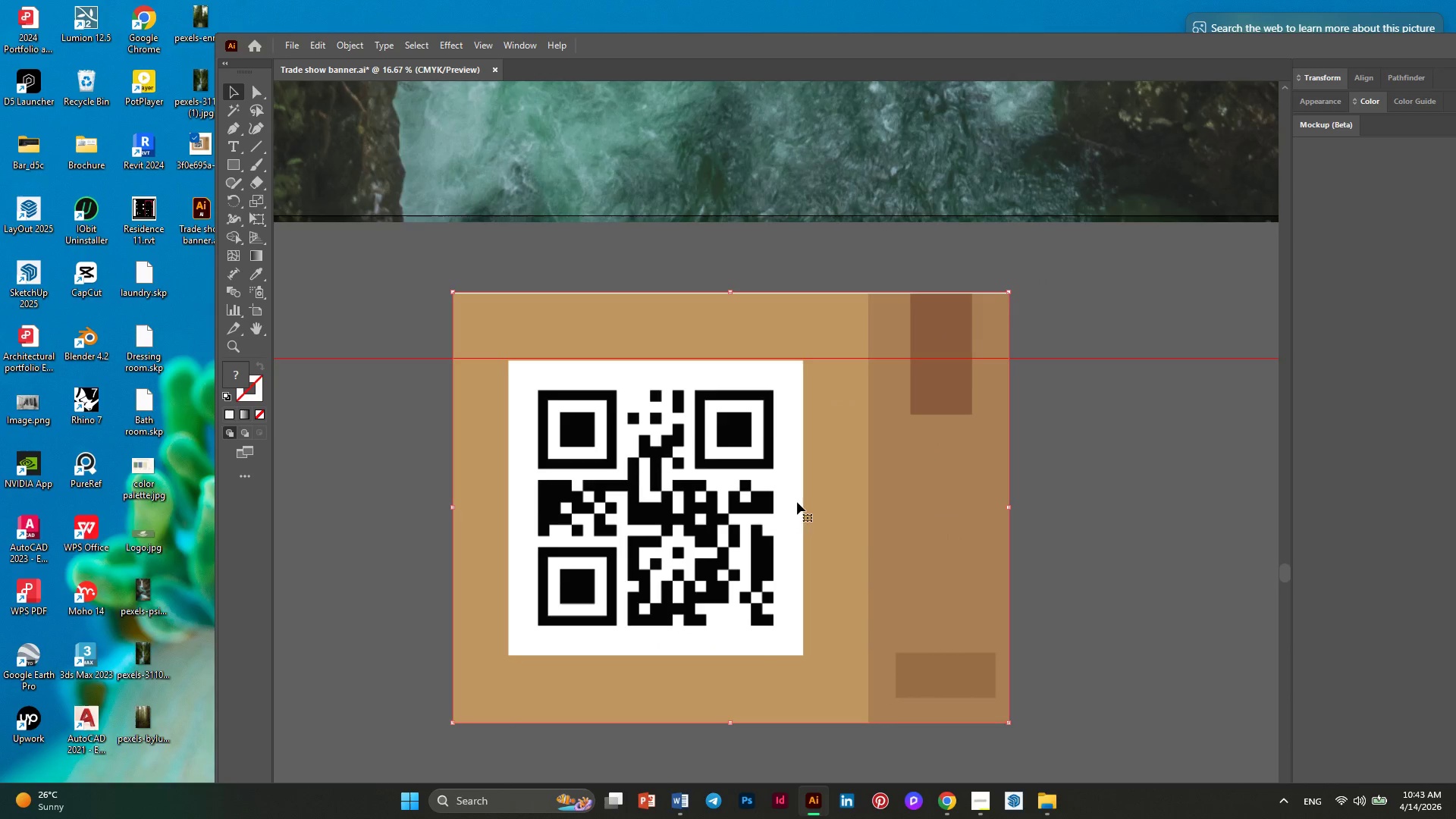 
scroll: coordinate [799, 500], scroll_direction: none, amount: 0.0
 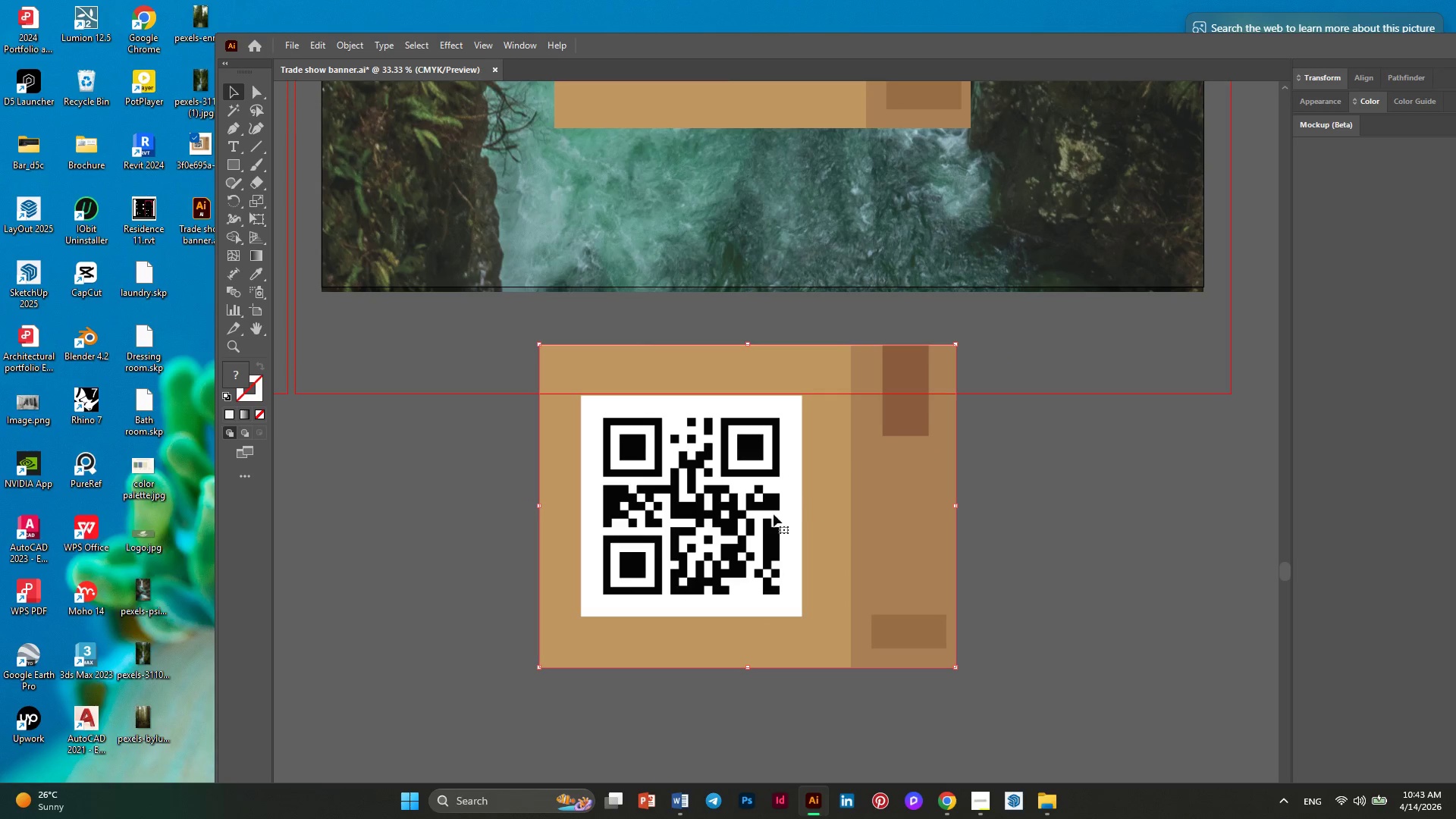 
right_click([769, 516])
 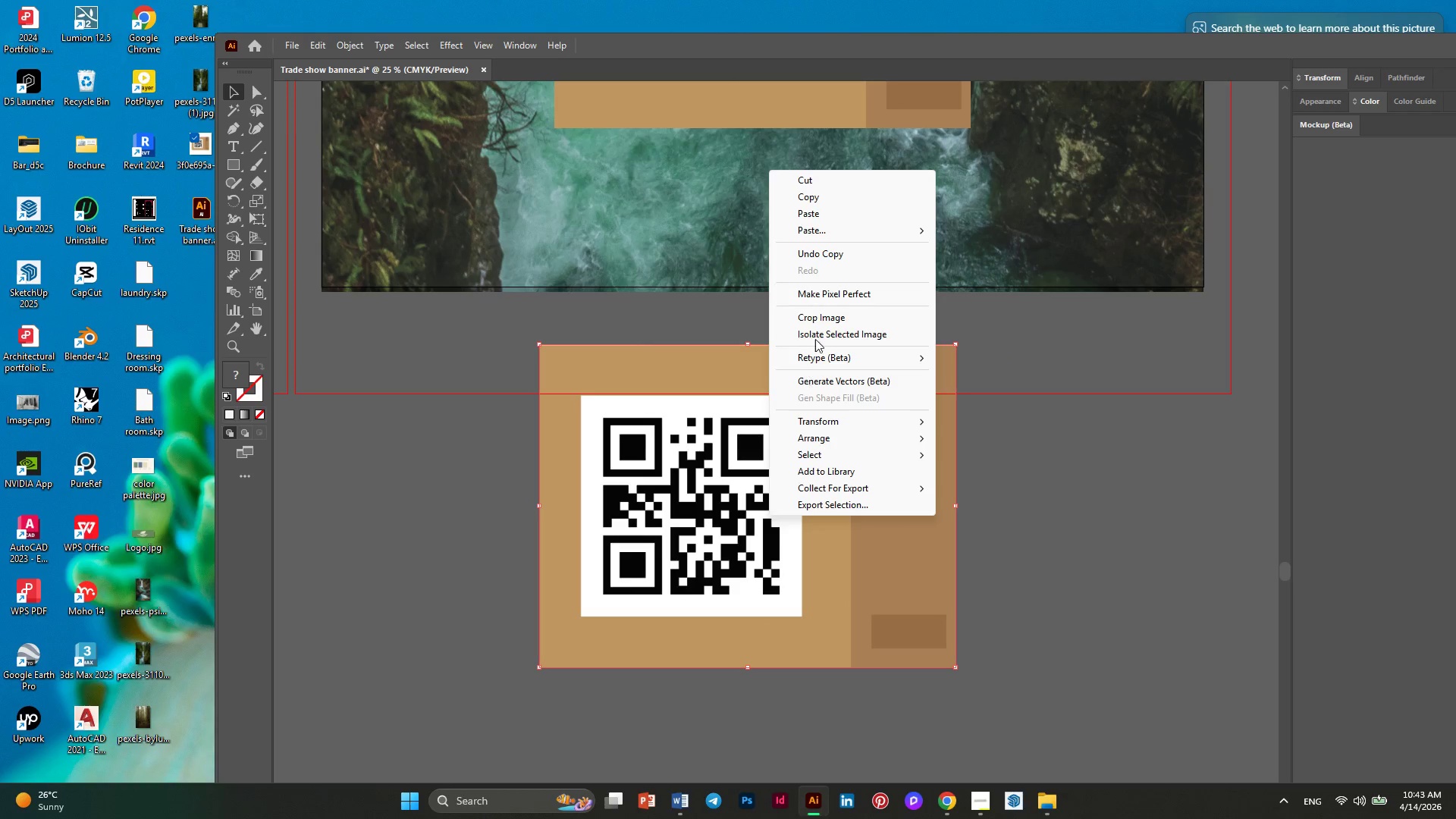 
left_click([813, 323])
 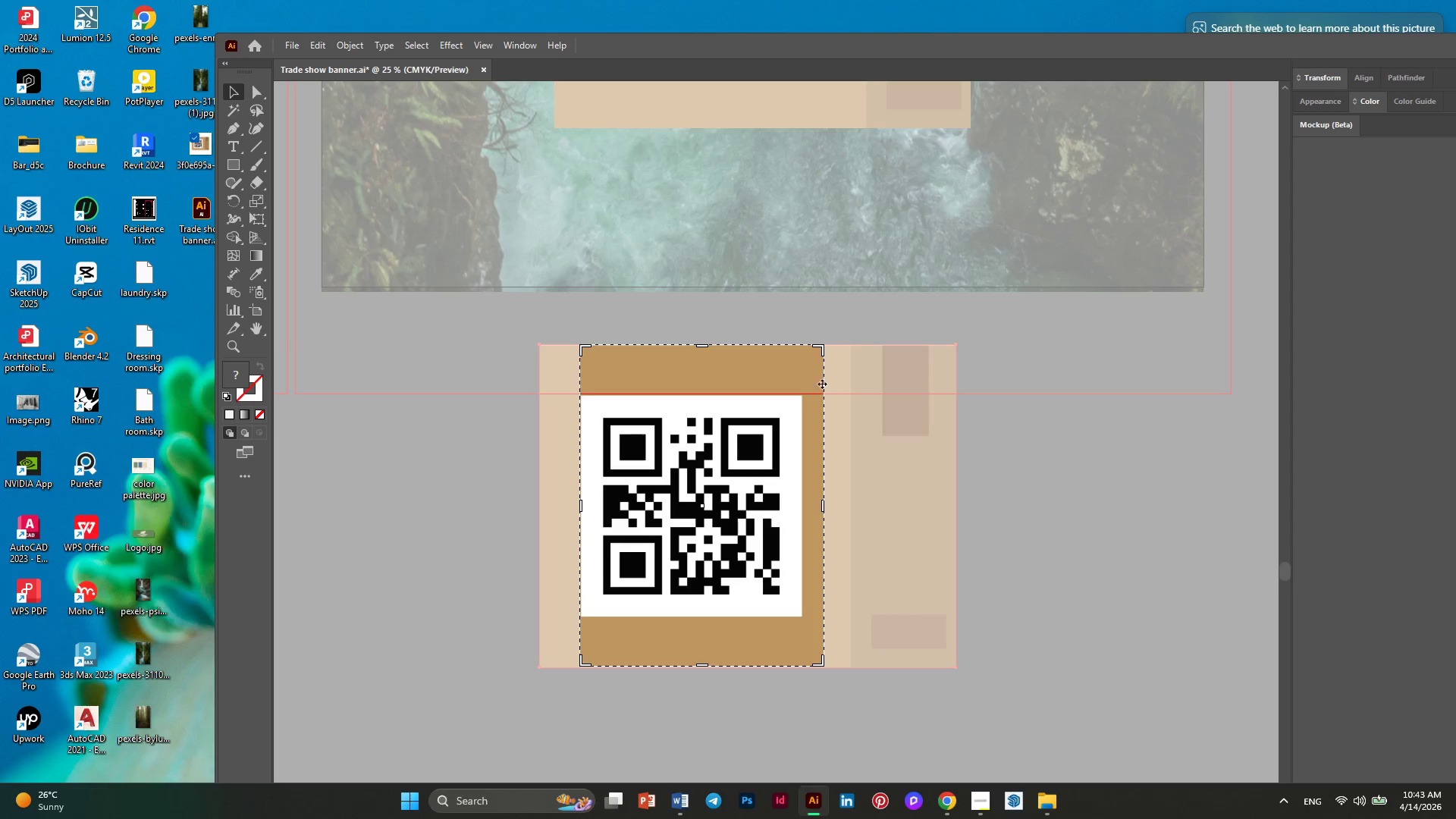 
wait(5.3)
 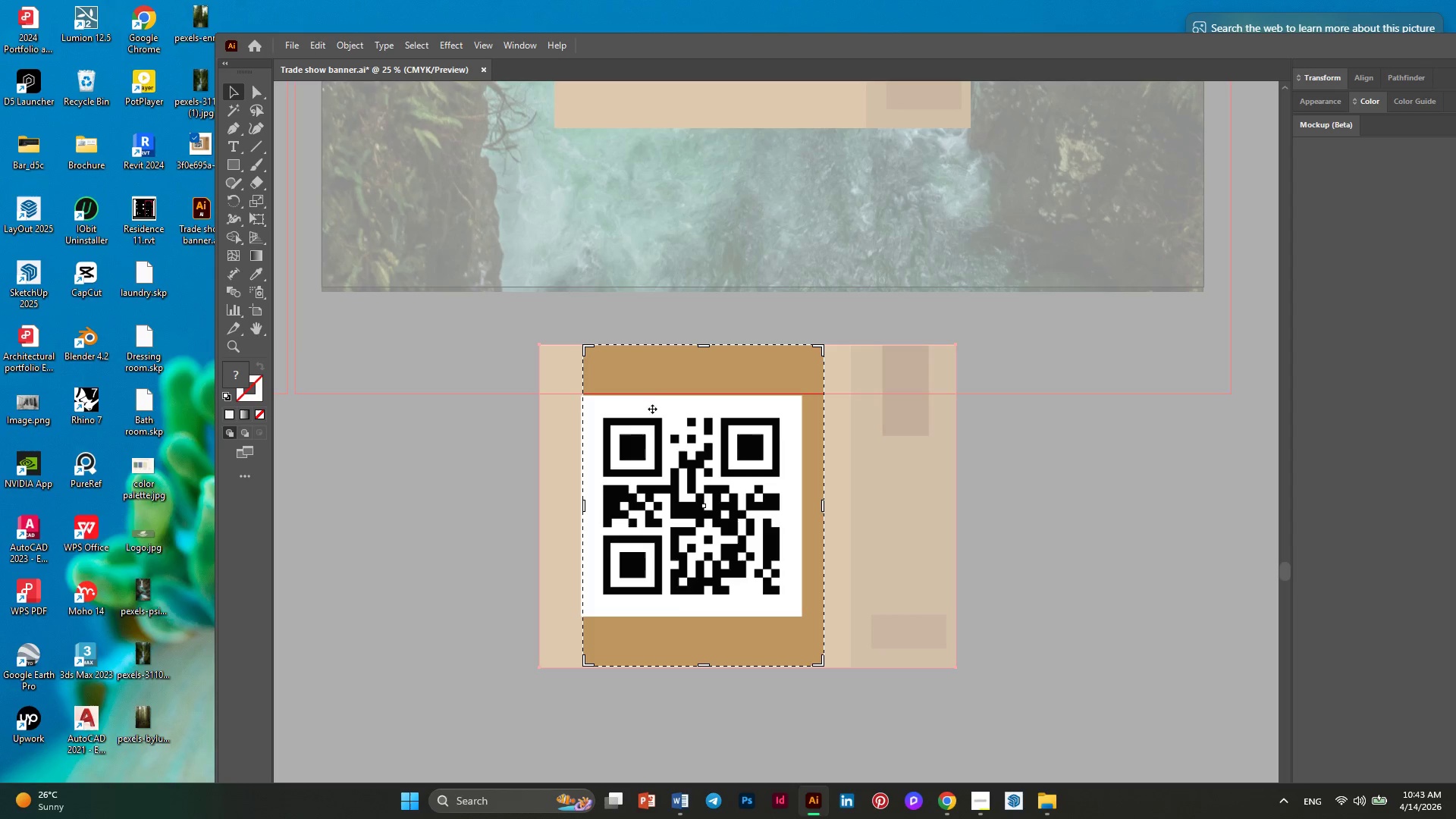 
left_click_drag(start_coordinate=[701, 345], to_coordinate=[707, 397])
 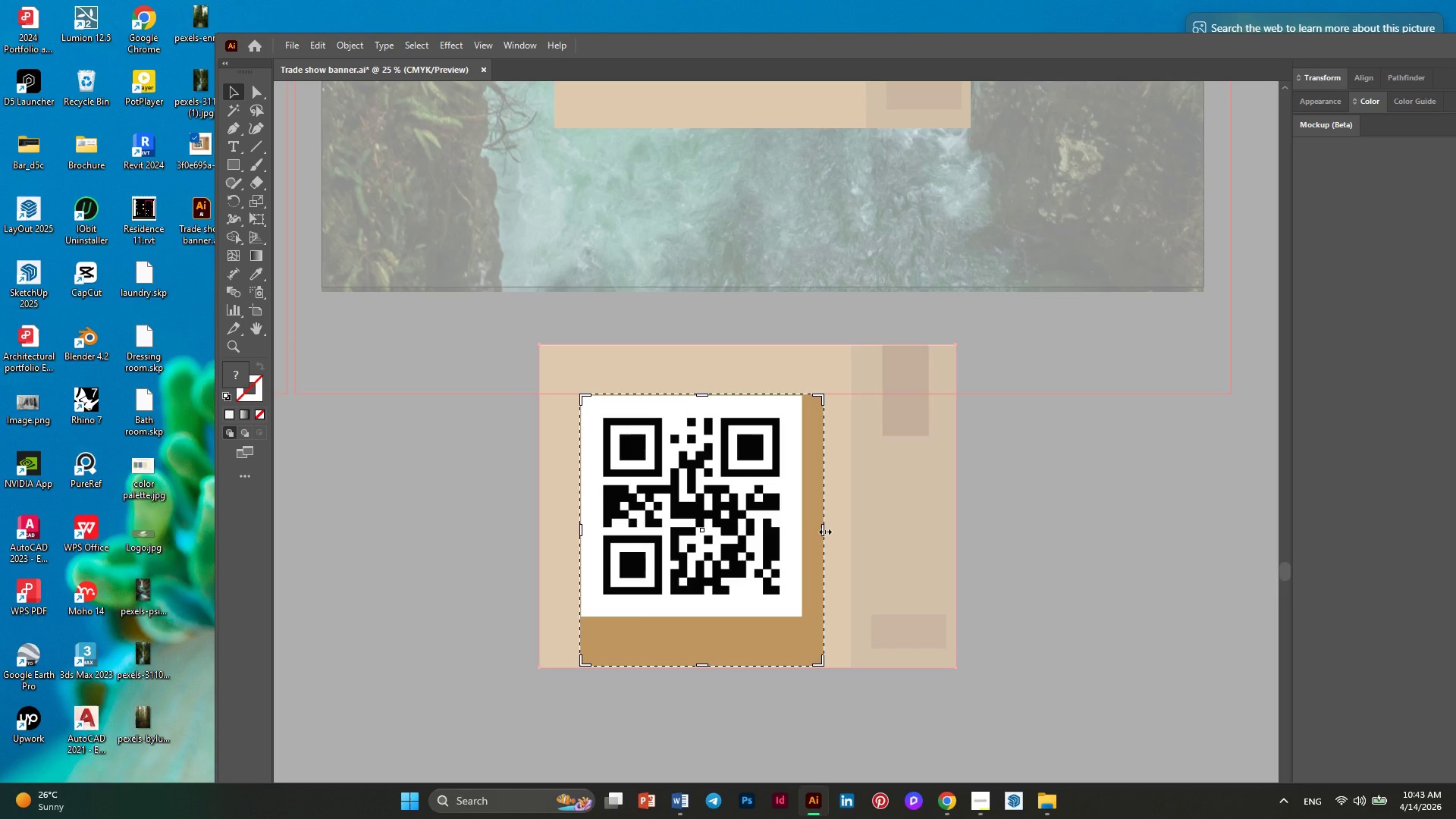 
left_click_drag(start_coordinate=[824, 530], to_coordinate=[802, 534])
 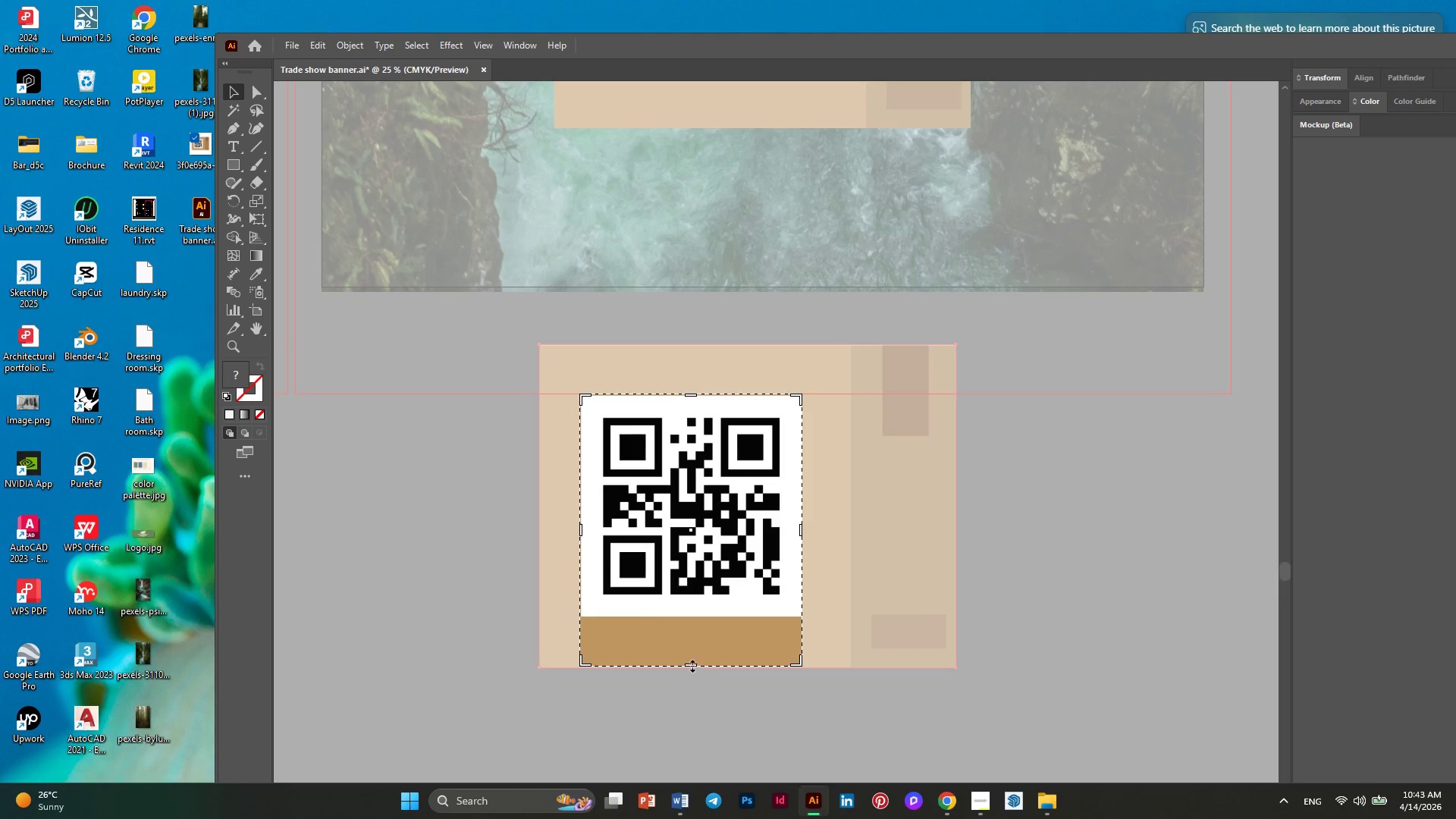 
left_click_drag(start_coordinate=[691, 664], to_coordinate=[696, 614])
 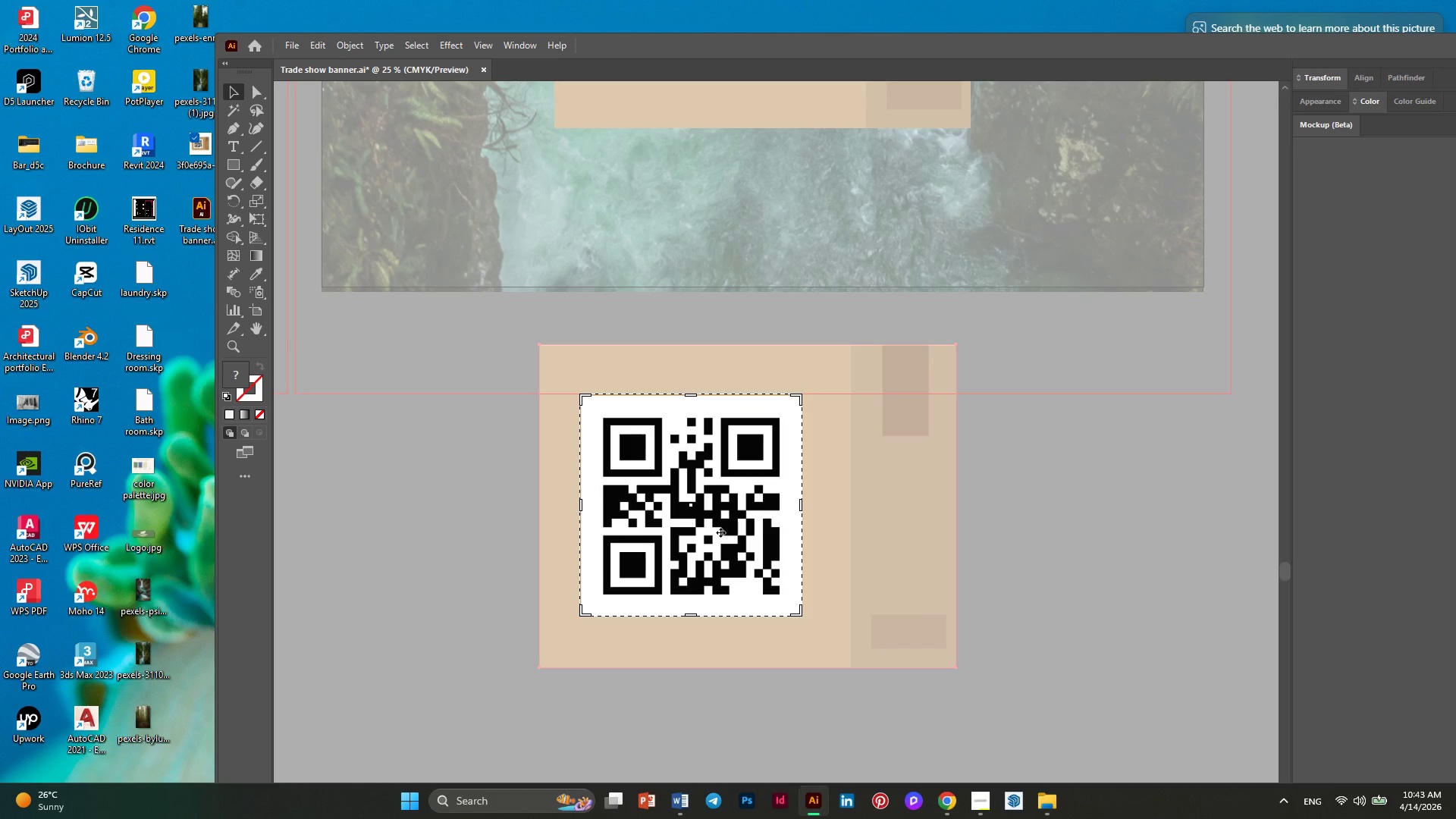 
key(Enter)
 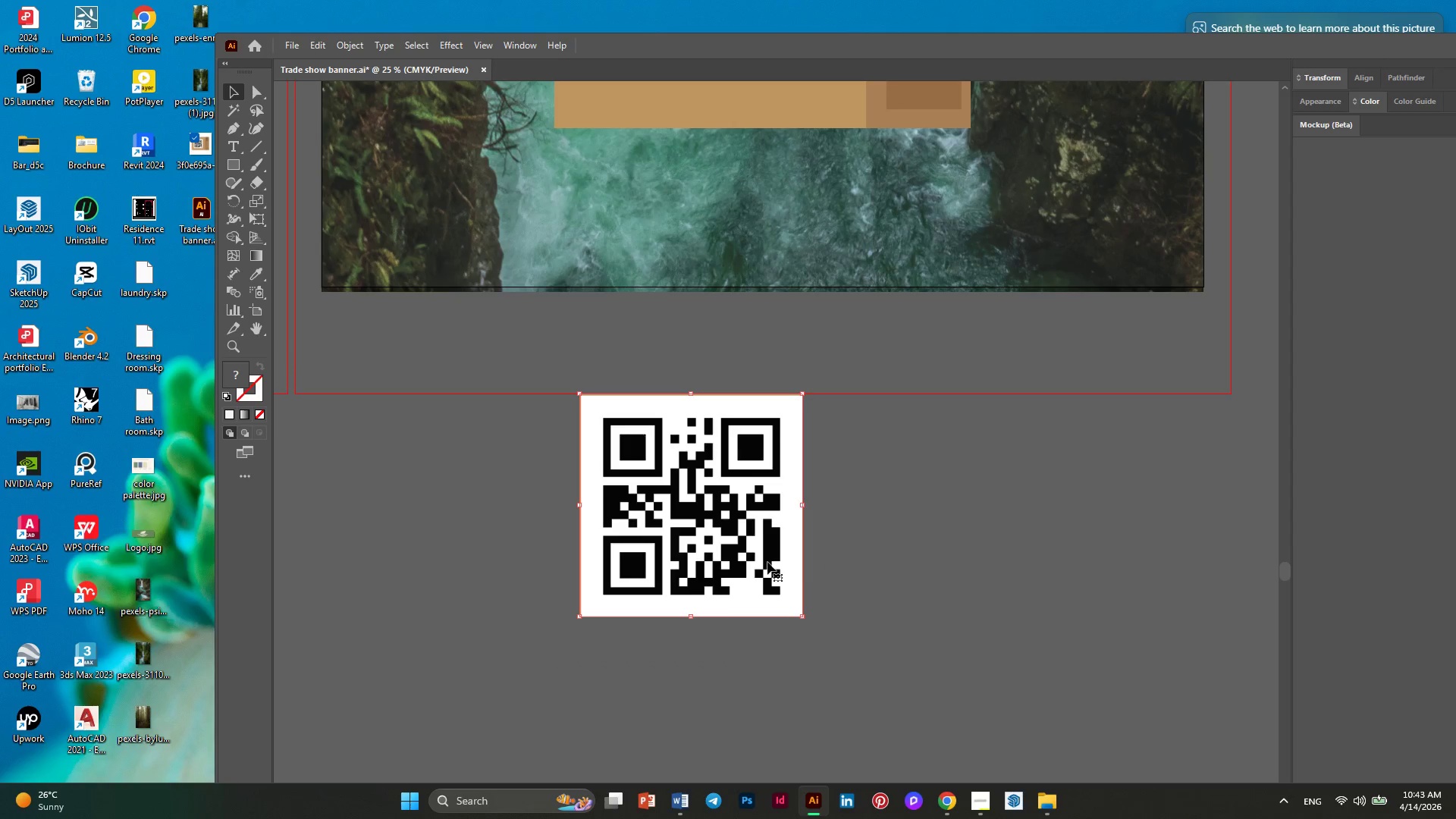 
hold_key(key=AltLeft, duration=0.39)
 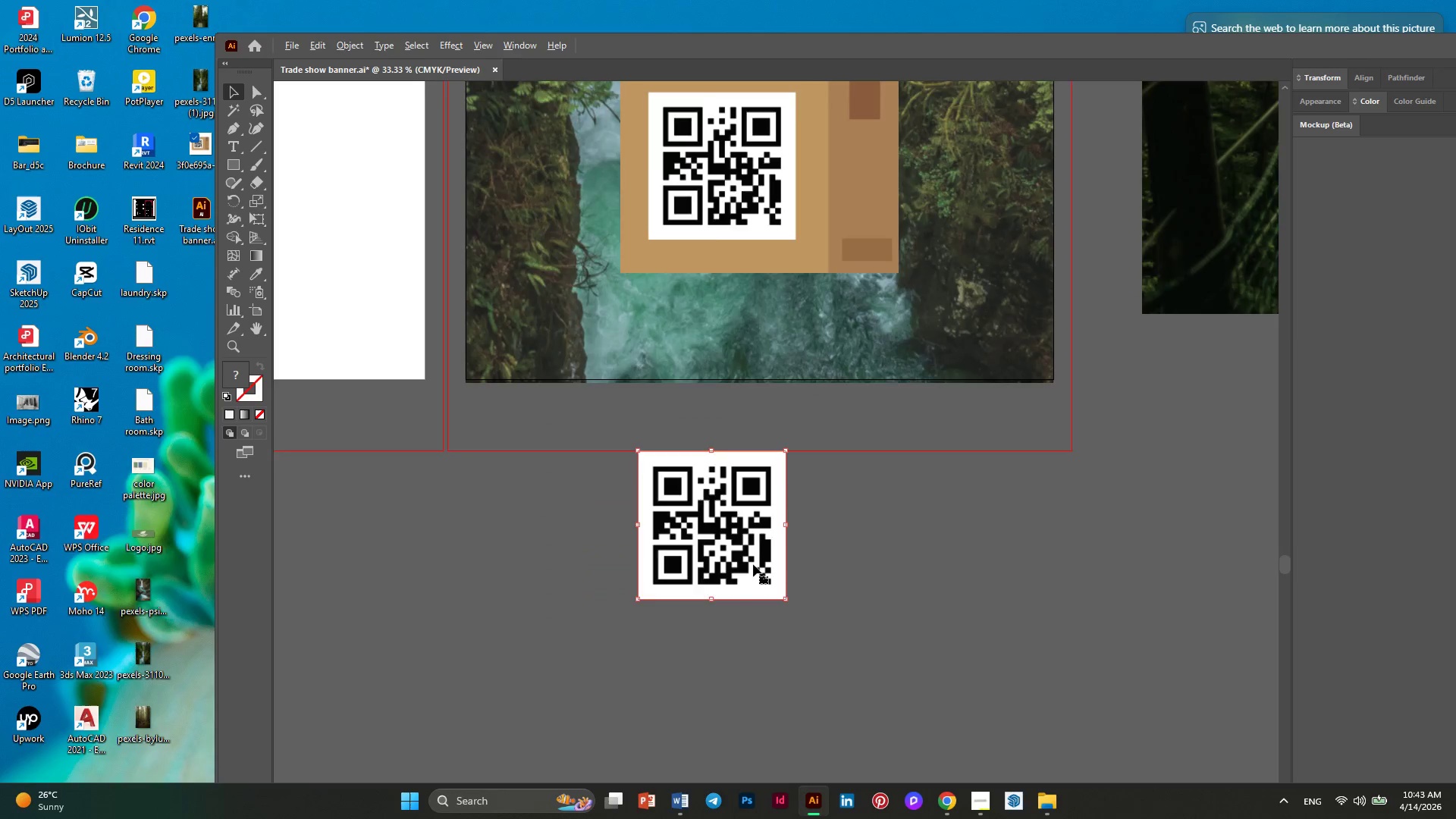 
key(Alt+AltLeft)
 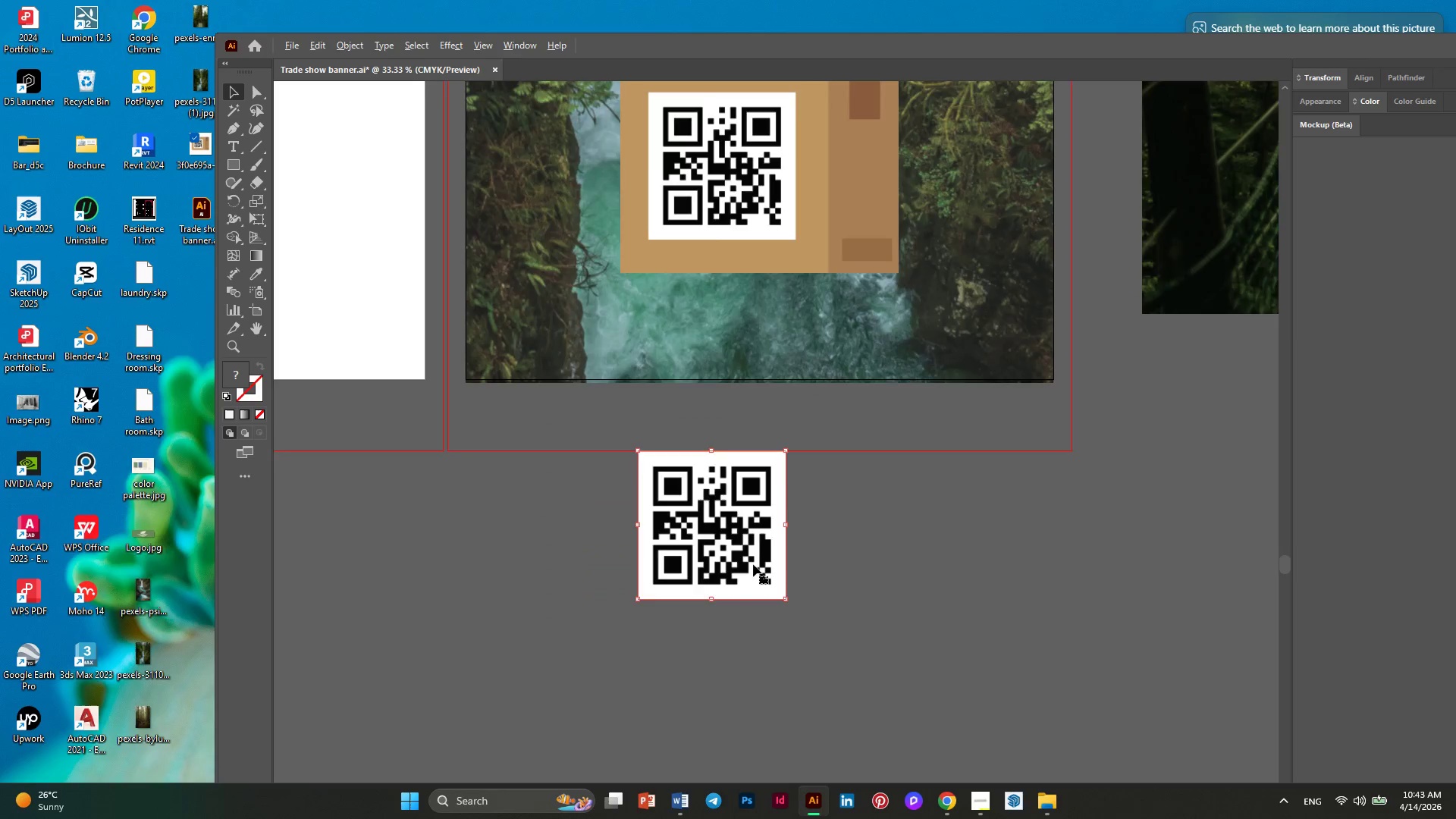 
key(Alt+AltLeft)
 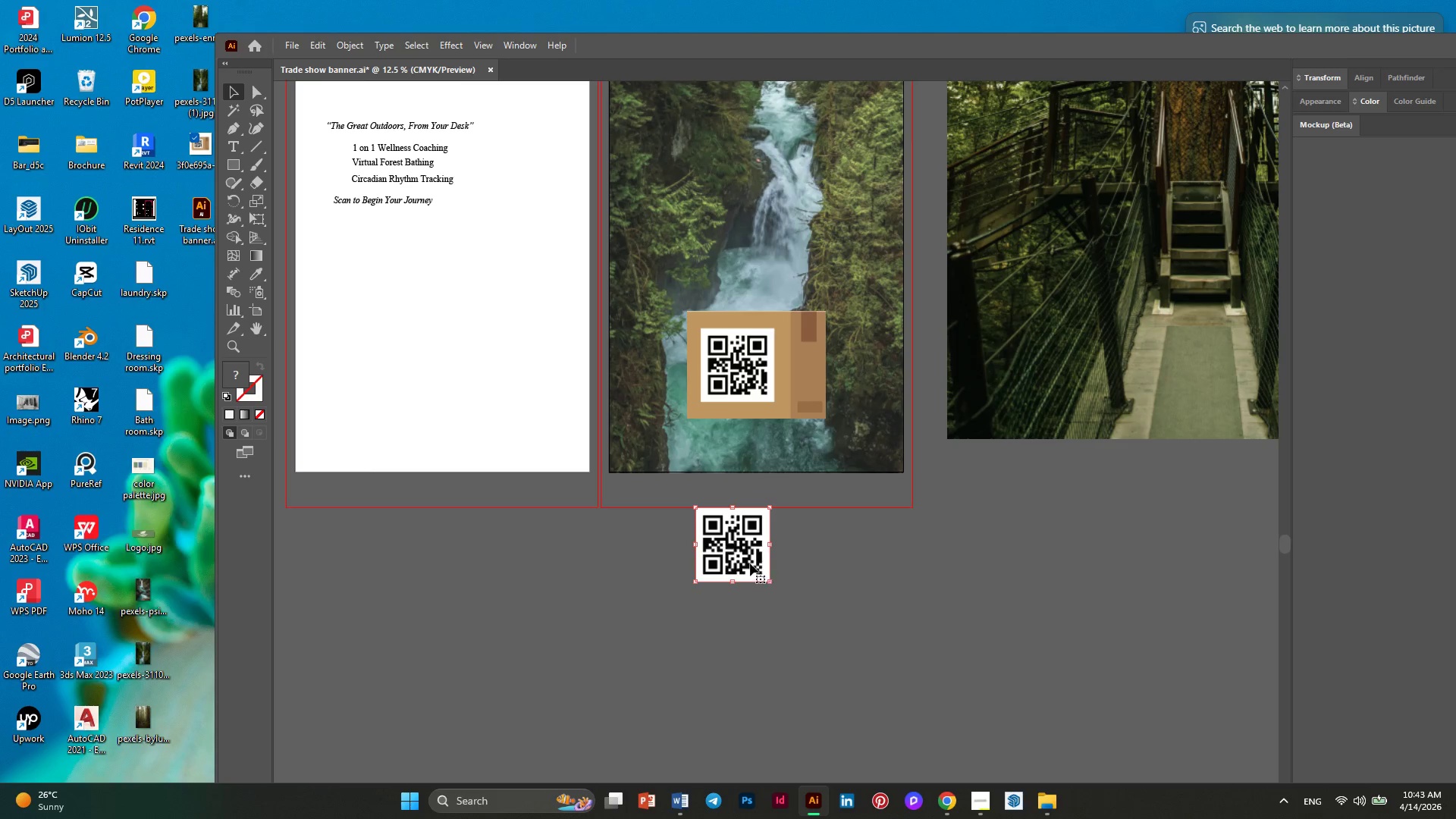 
scroll: coordinate [753, 564], scroll_direction: down, amount: 2.0
 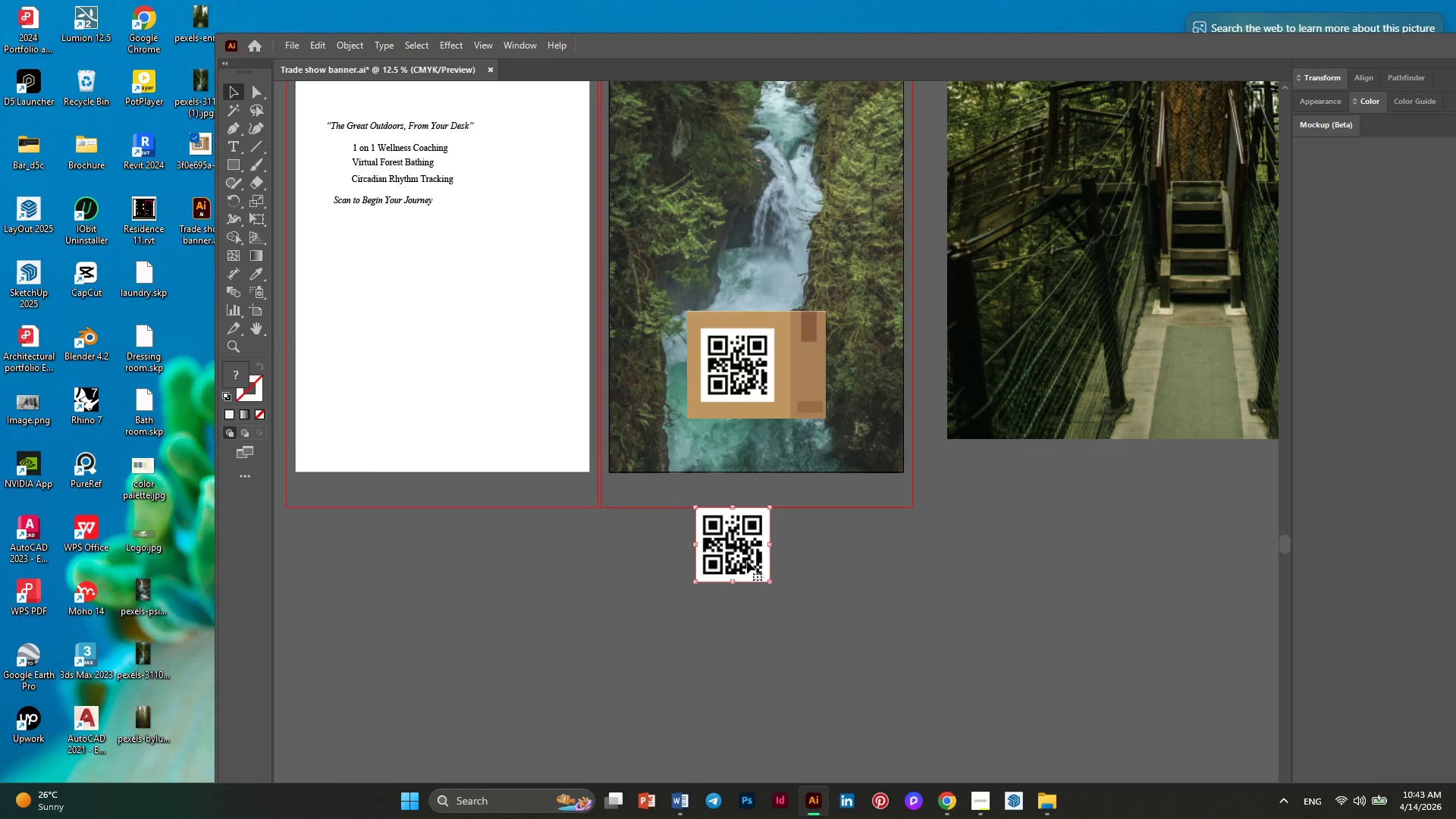 
left_click_drag(start_coordinate=[742, 557], to_coordinate=[766, 535])
 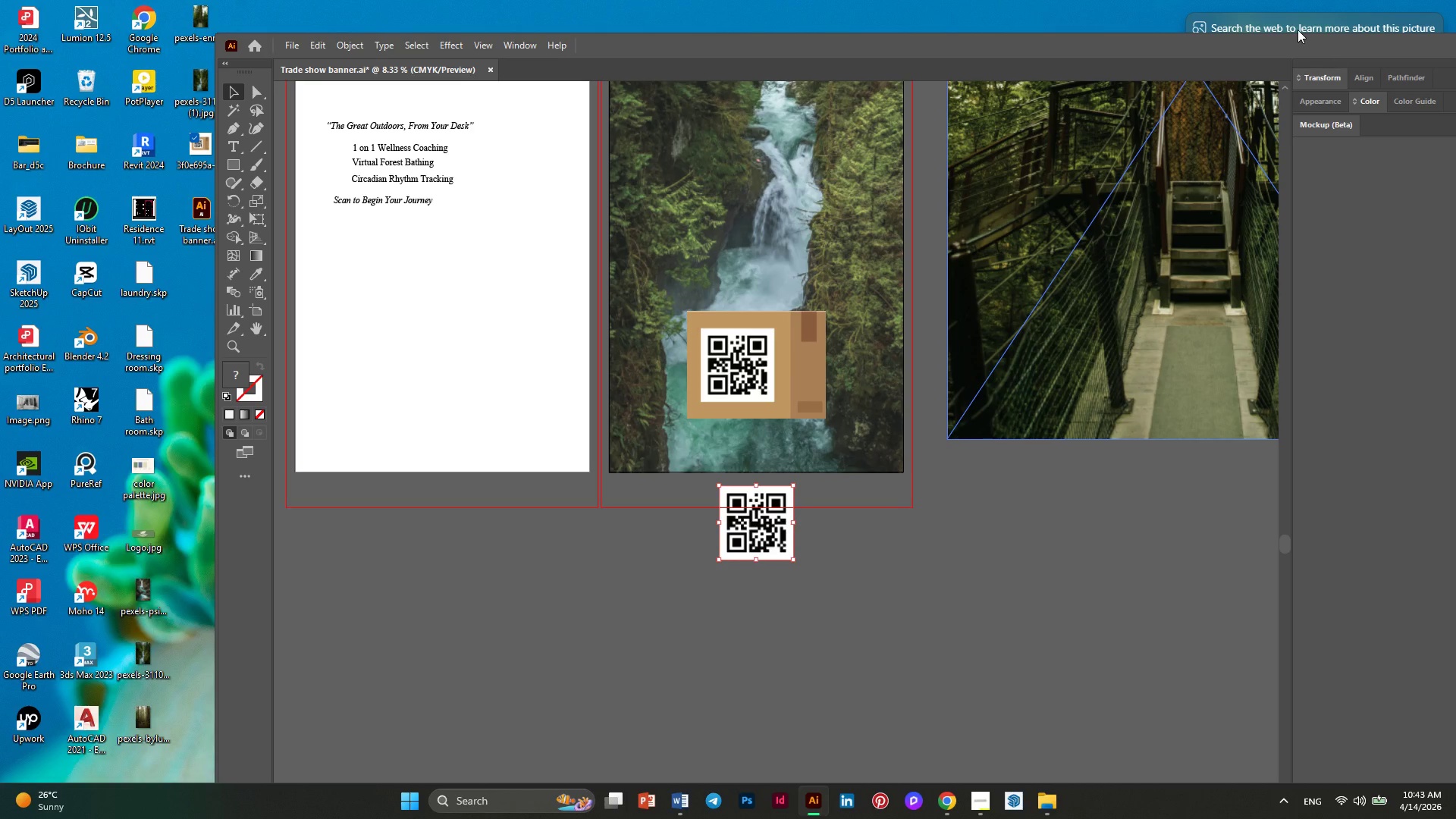 
left_click_drag(start_coordinate=[1295, 45], to_coordinate=[1116, 6])
 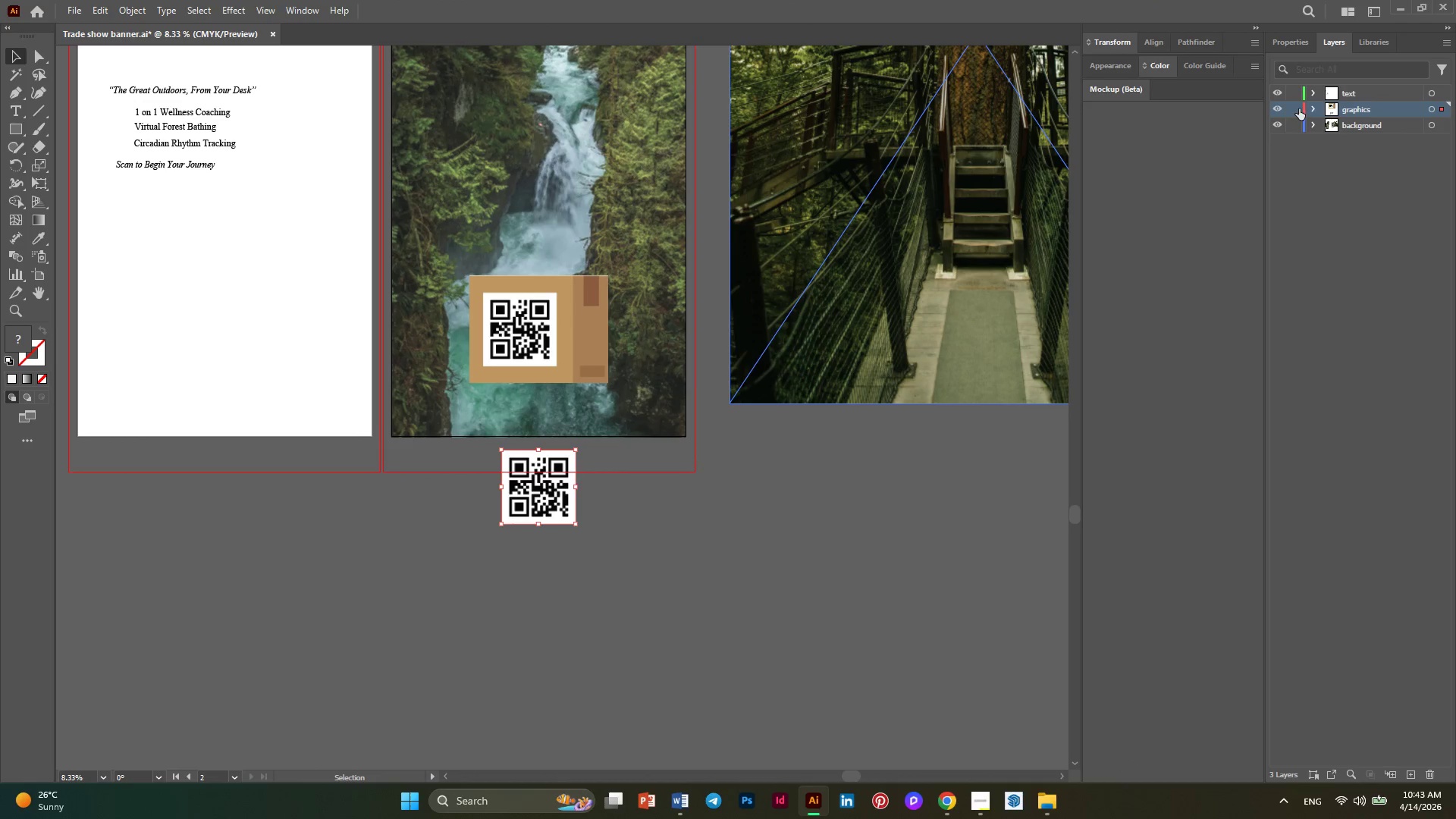 
left_click([1310, 108])
 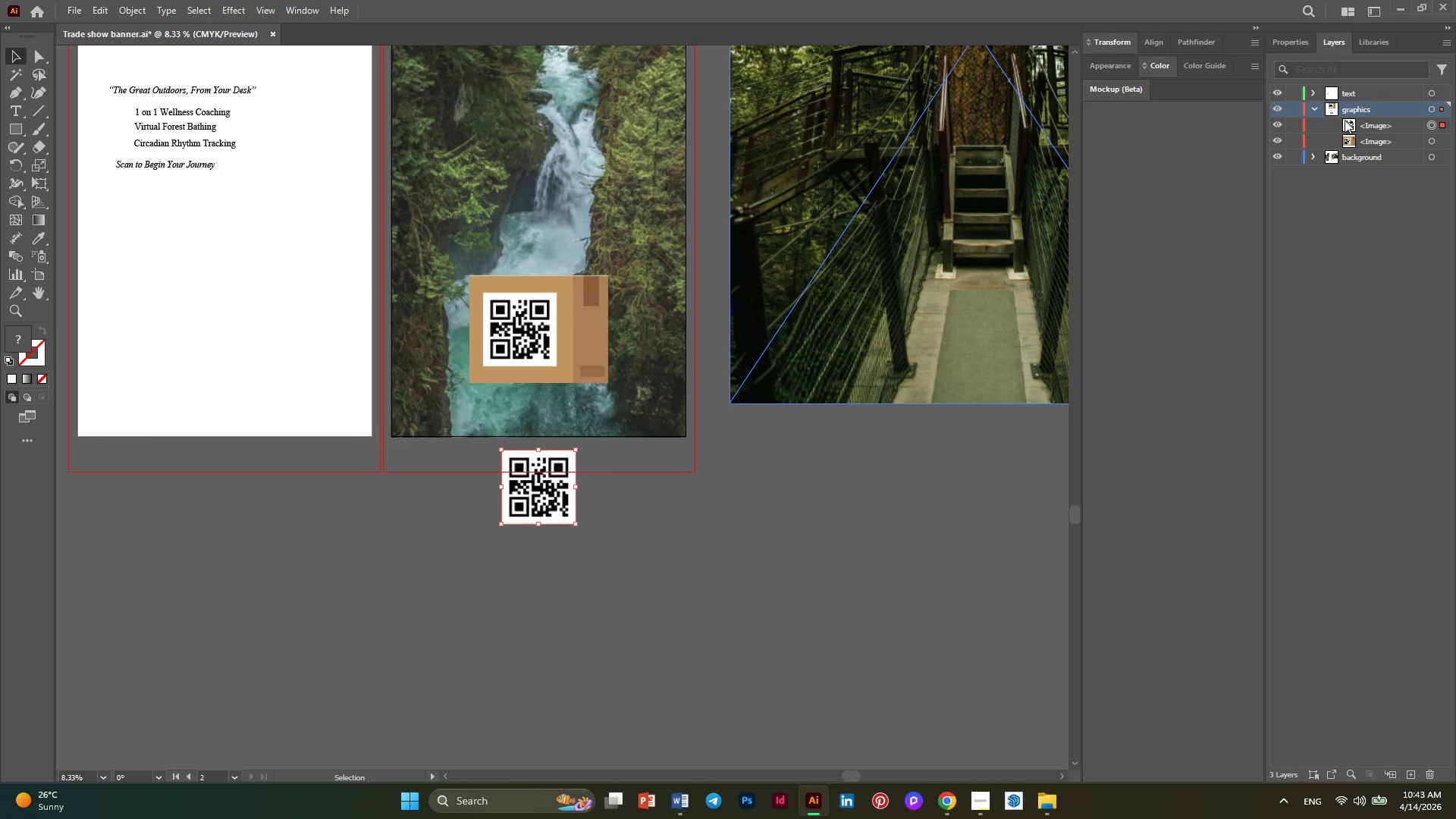 
left_click([1373, 124])
 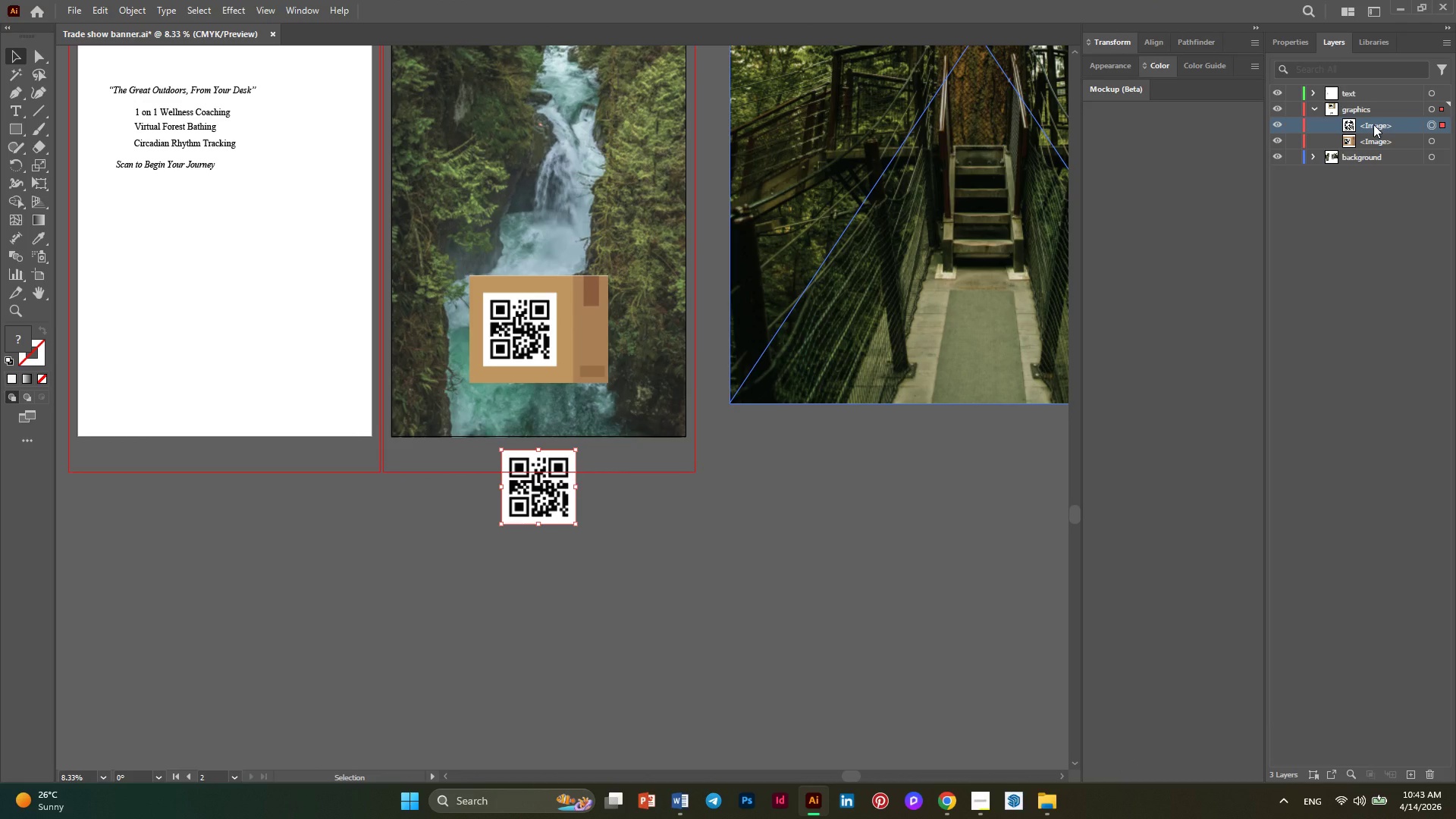 
double_click([1373, 124])
 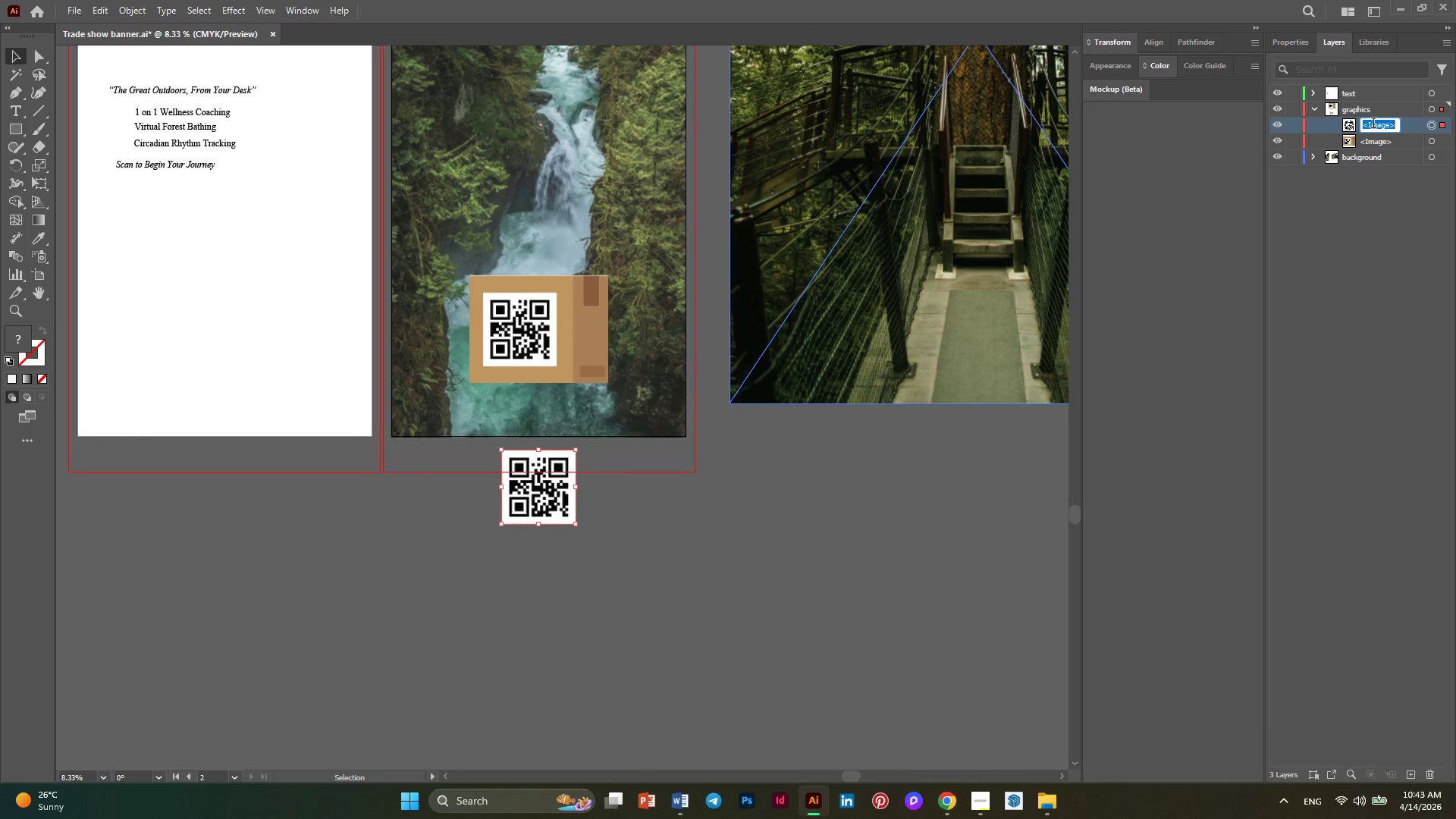 
type(QR code )
 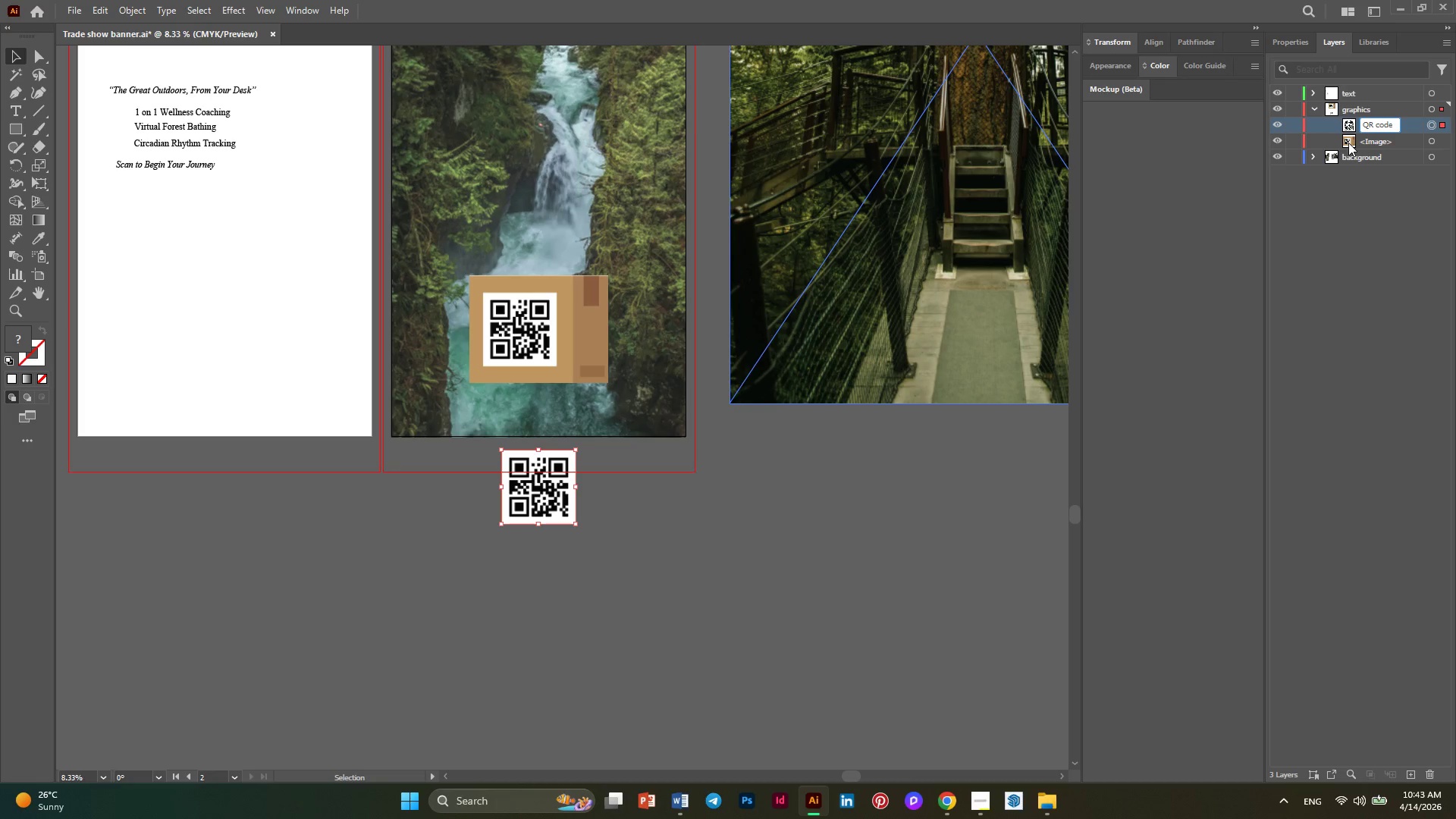 
key(1)
 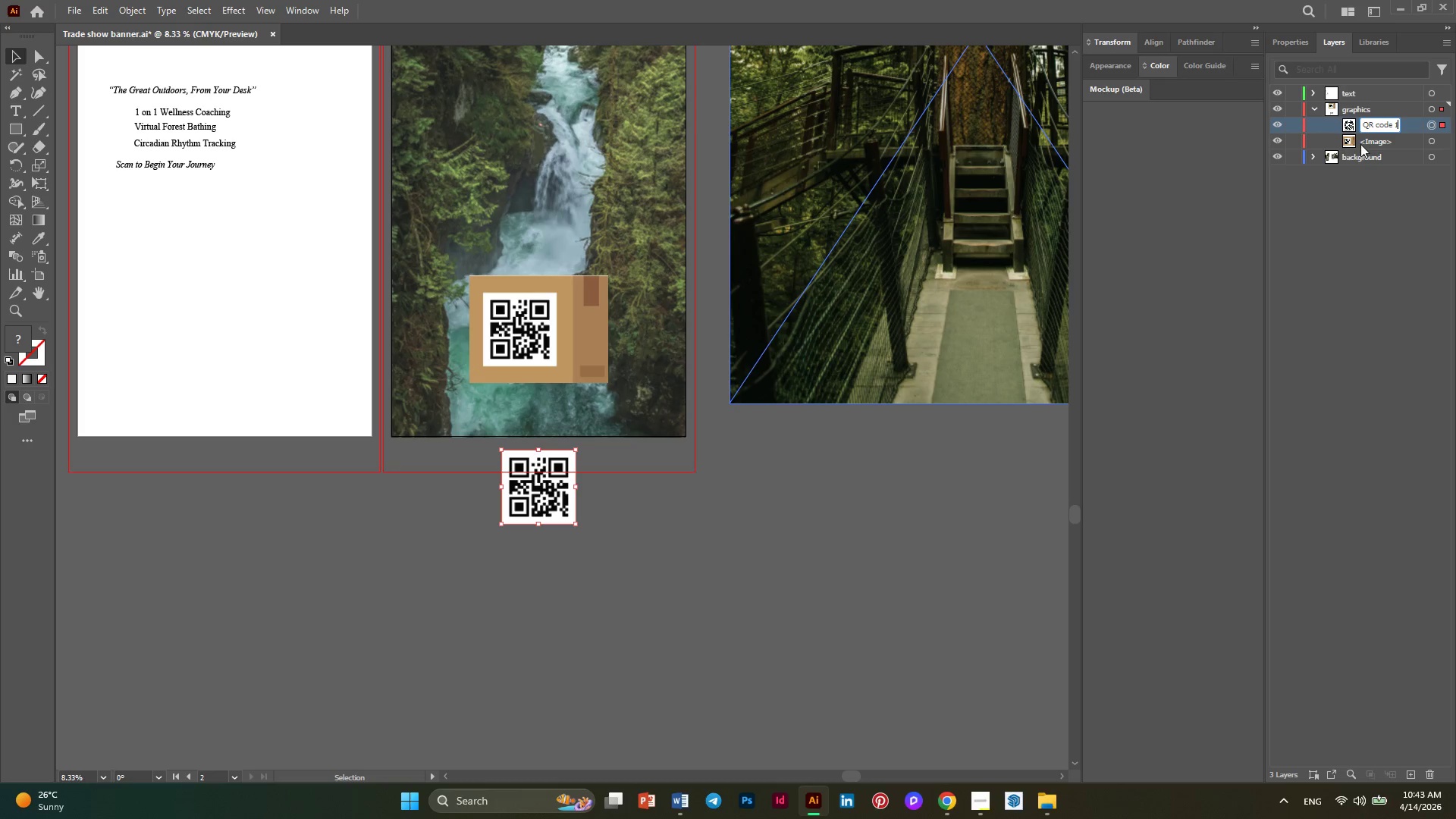 
left_click([1369, 140])
 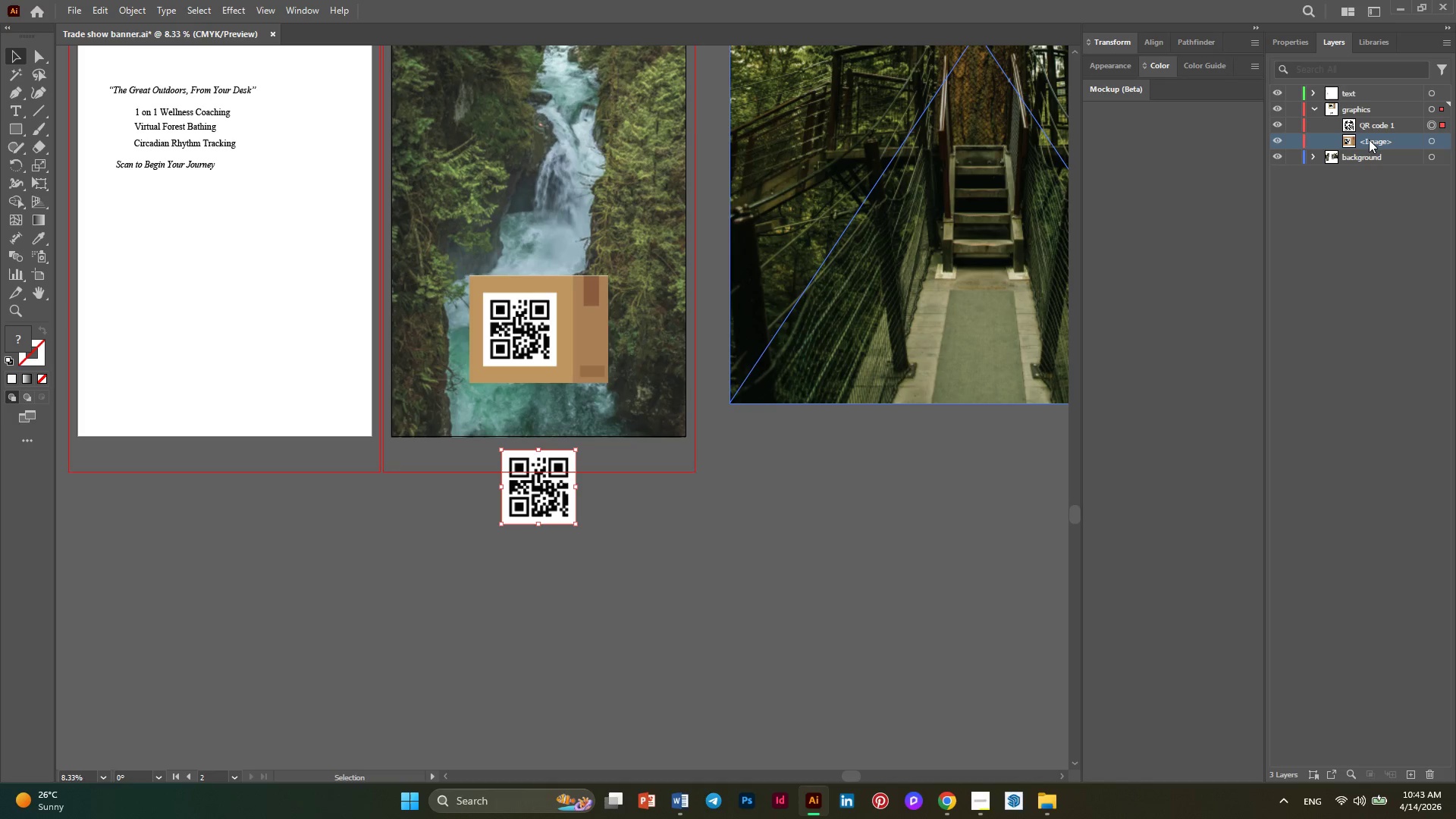 
double_click([1369, 140])
 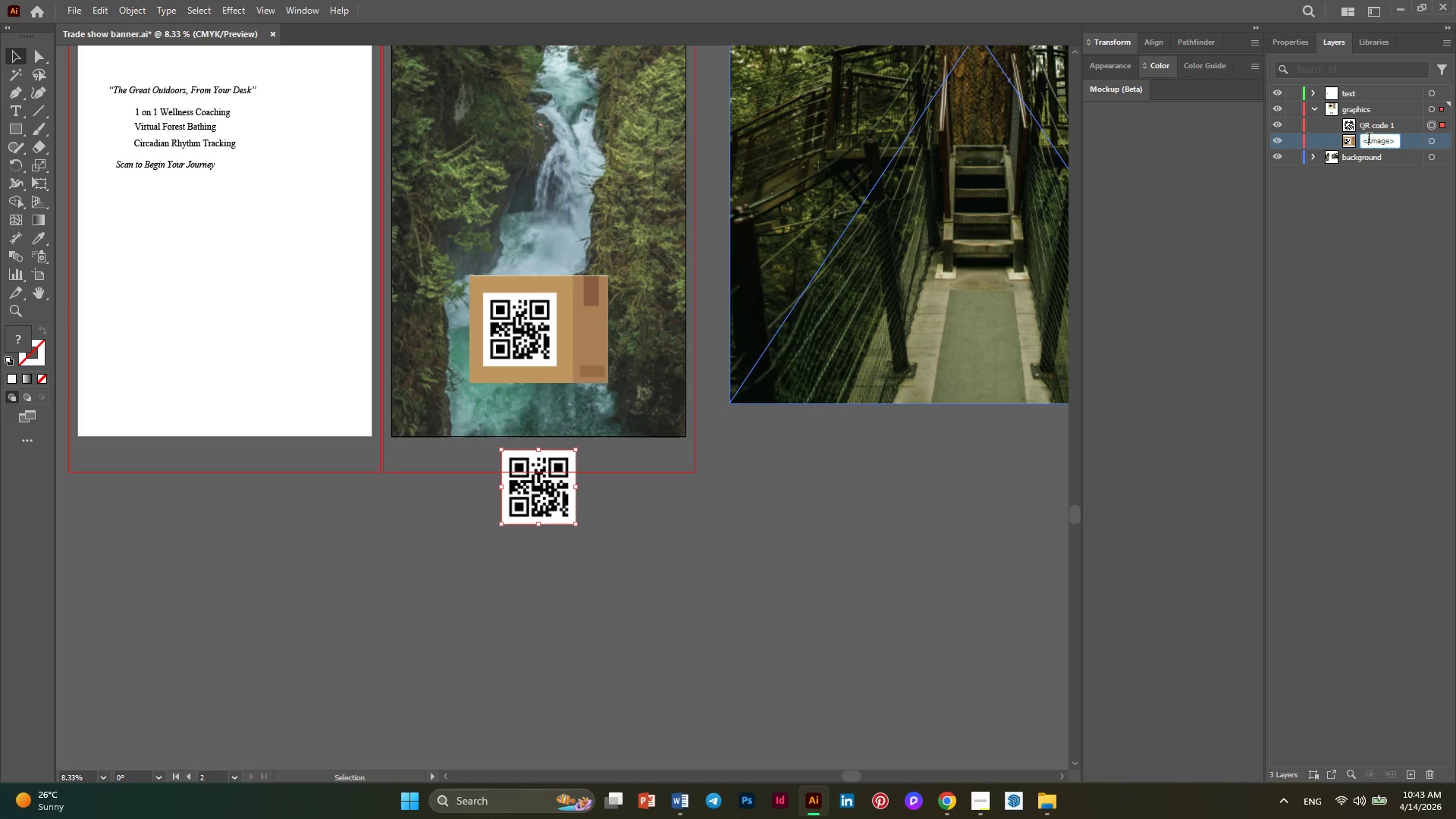 
triple_click([1369, 140])
 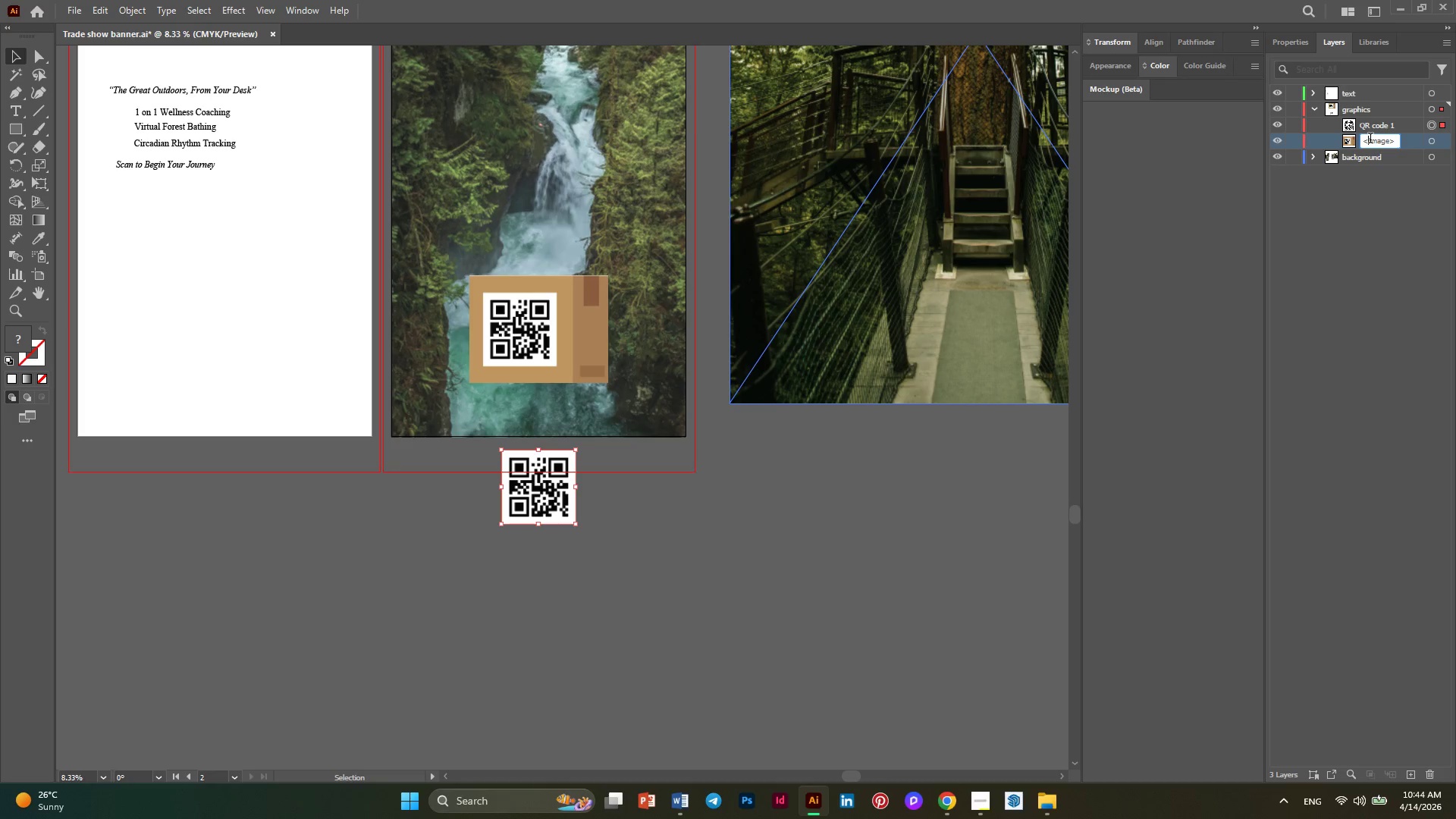 
key(Shift+ShiftLeft)
 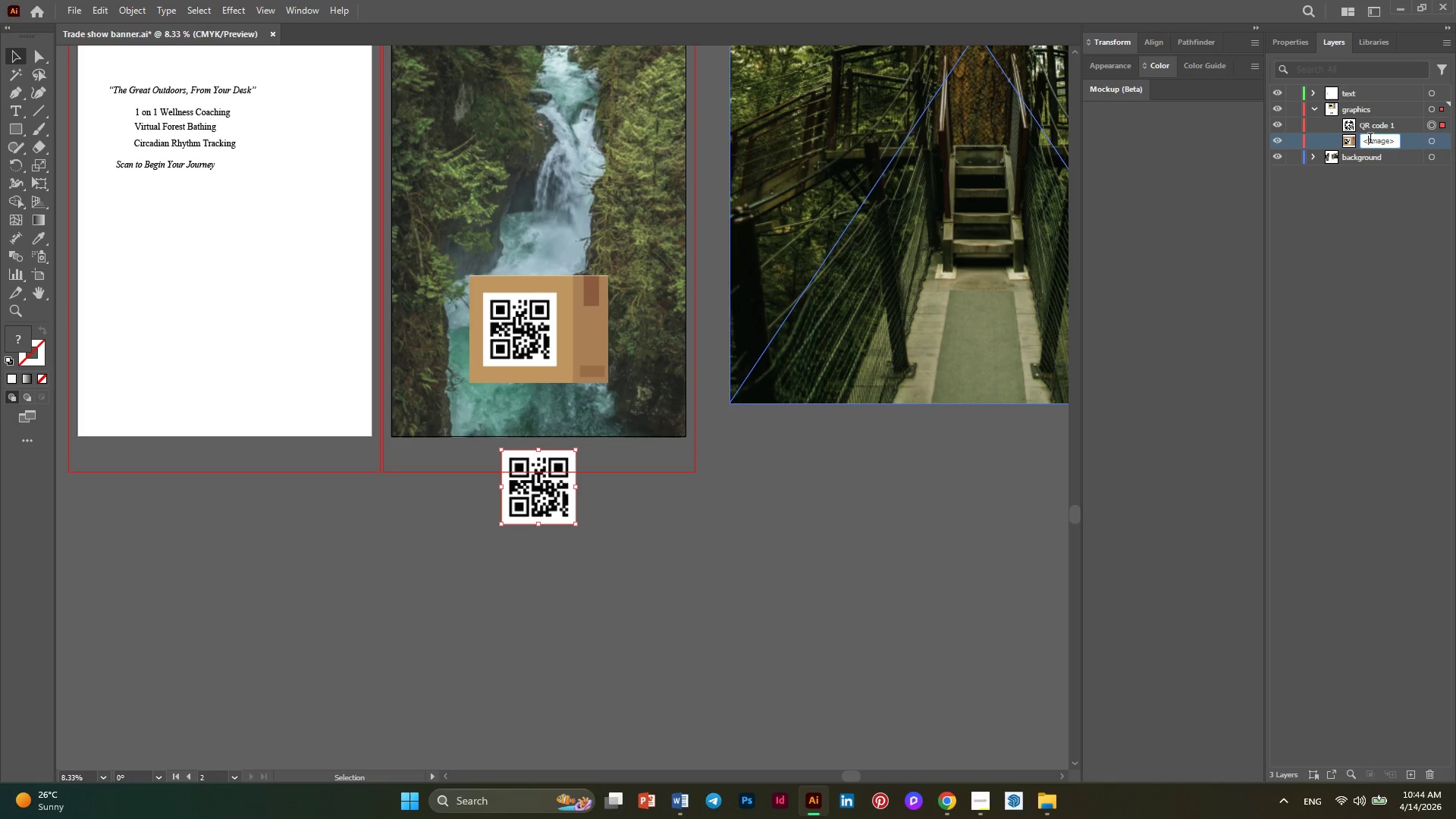 
key(Control+A)
 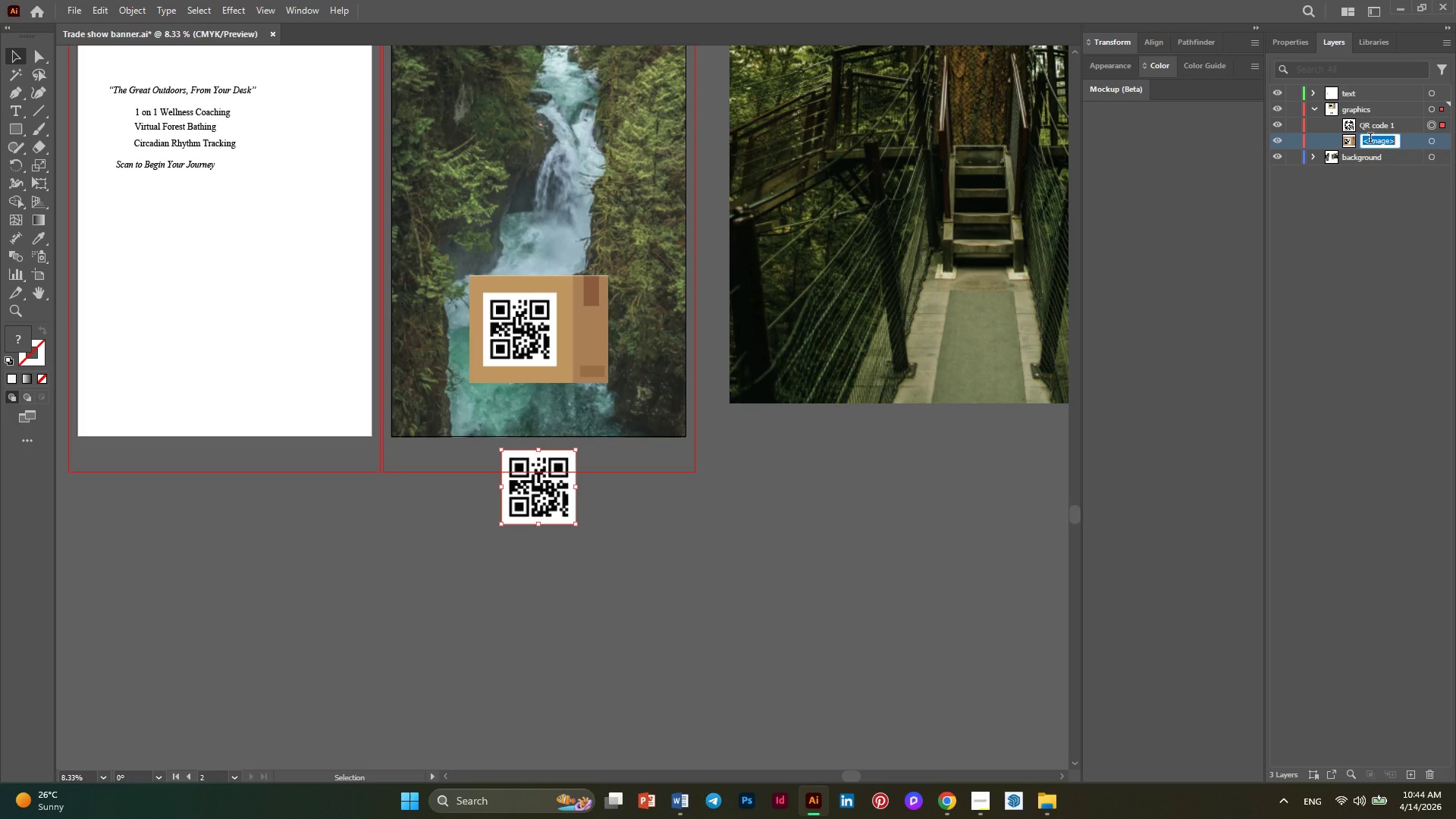 
type(QR C)
key(Backspace)
type(code 2)
 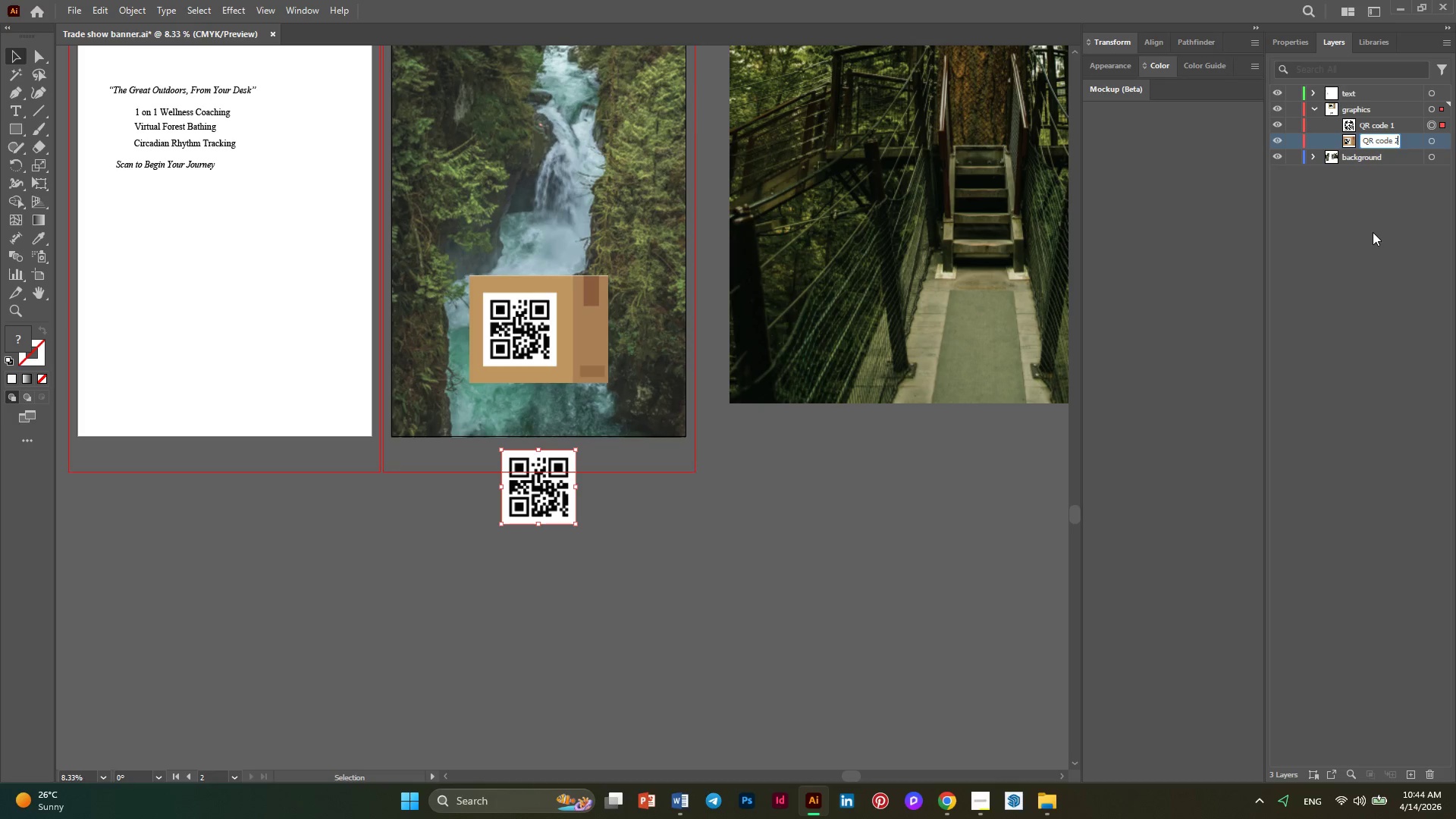 
key(Enter)
 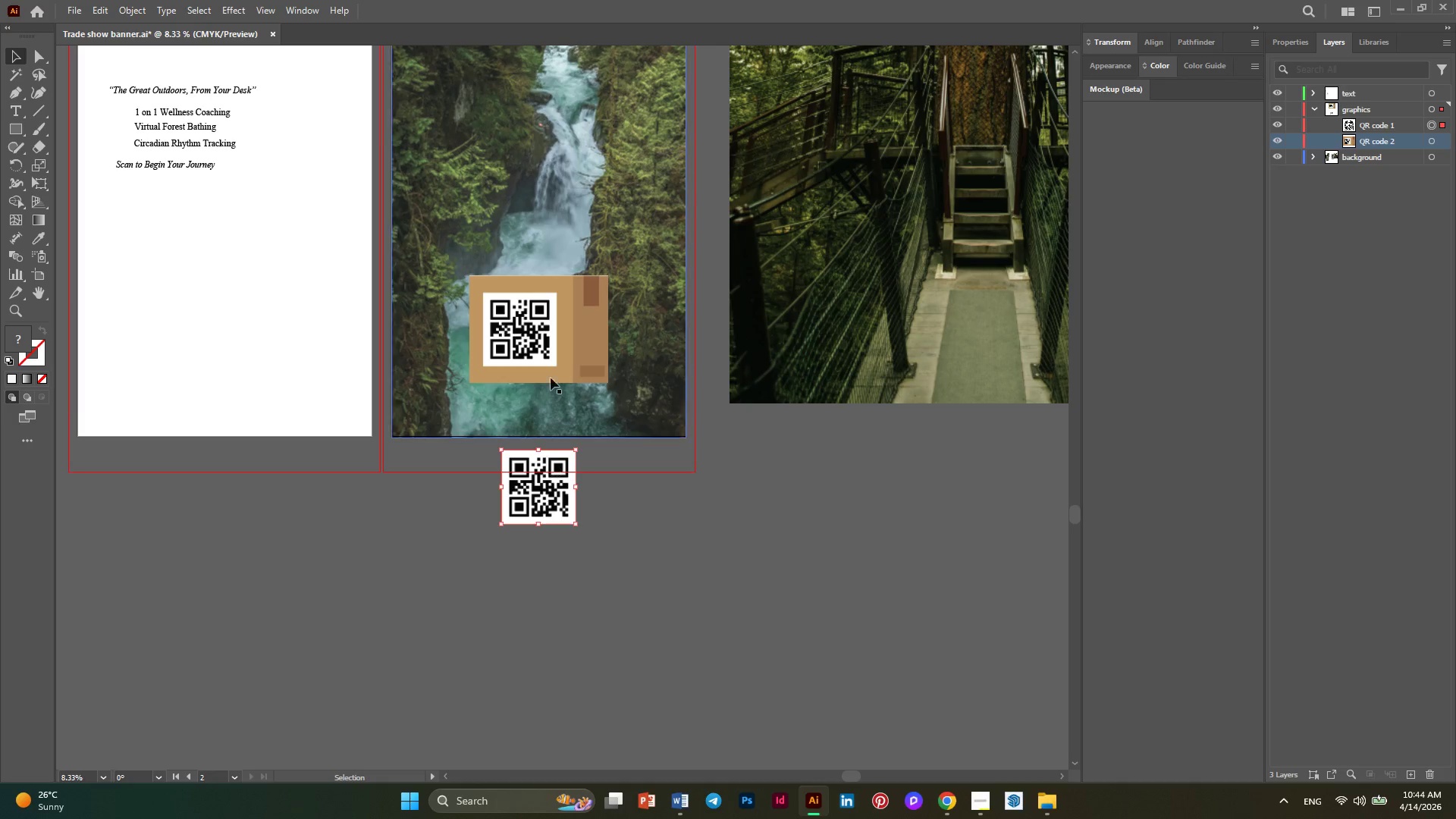 
left_click([669, 529])
 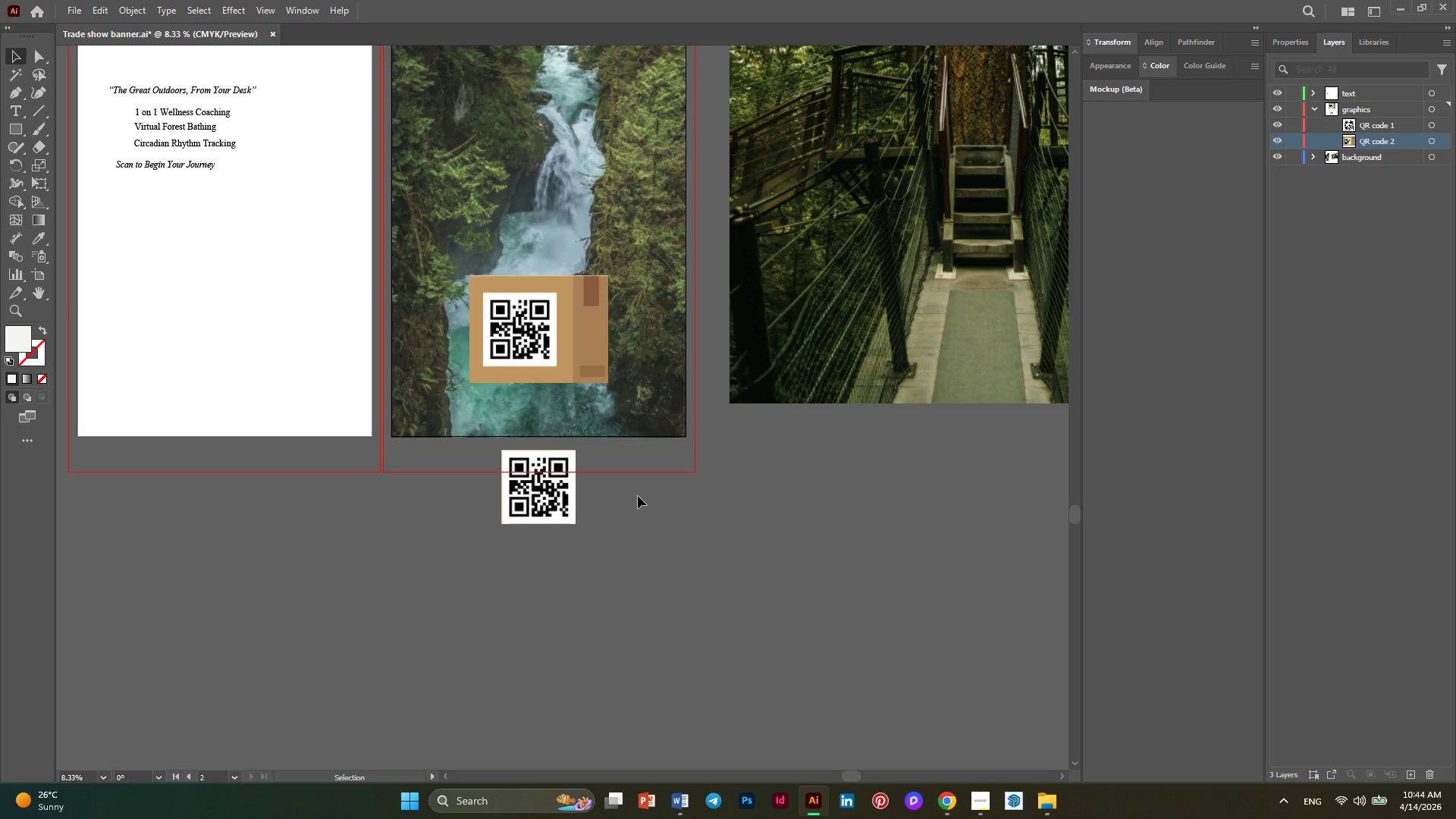 
hold_key(key=AltLeft, duration=0.33)
scroll: coordinate [738, 492], scroll_direction: down, amount: 1.0
 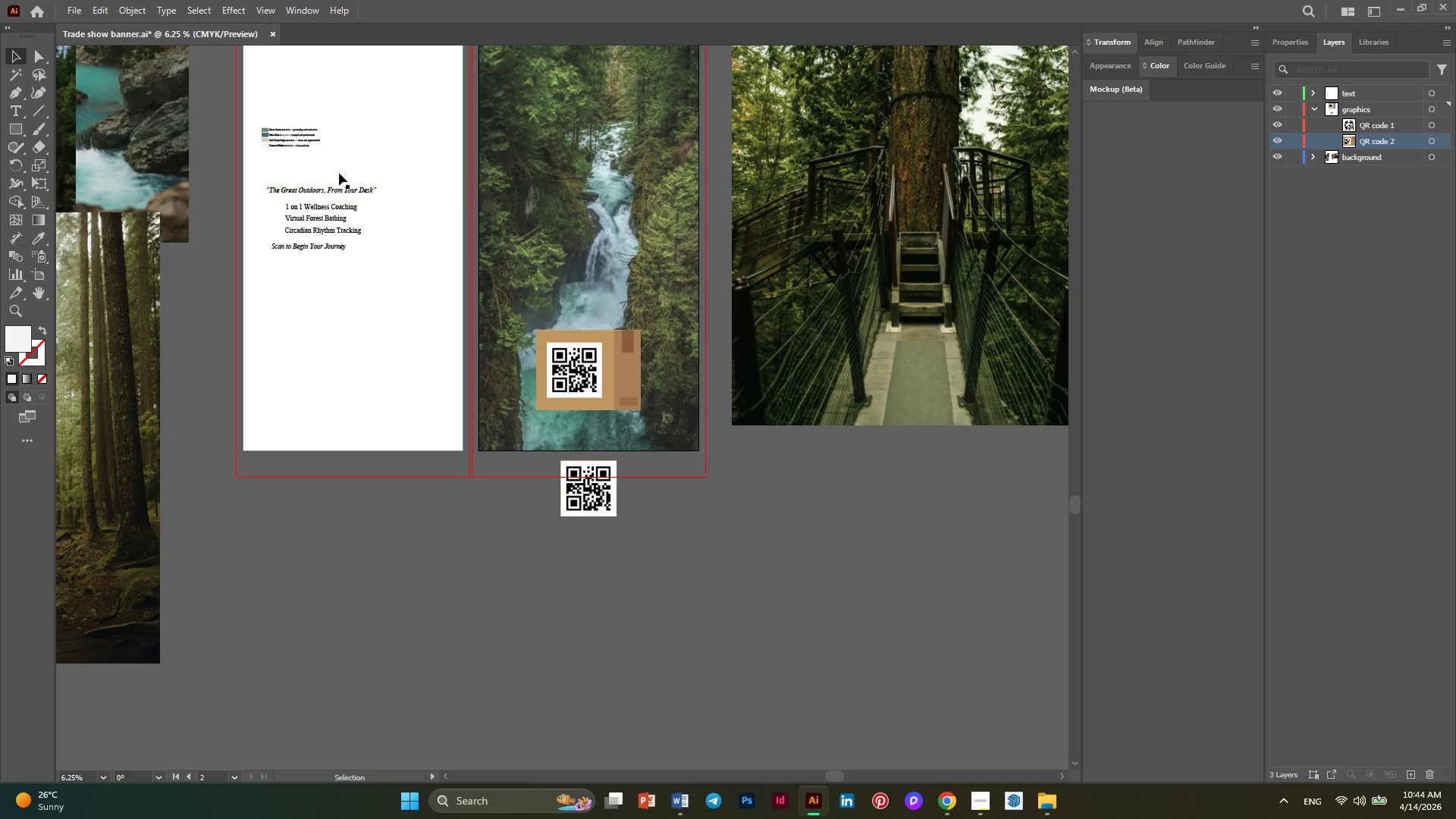 
hold_key(key=AltLeft, duration=0.39)
scroll: coordinate [259, 139], scroll_direction: up, amount: 1.0
 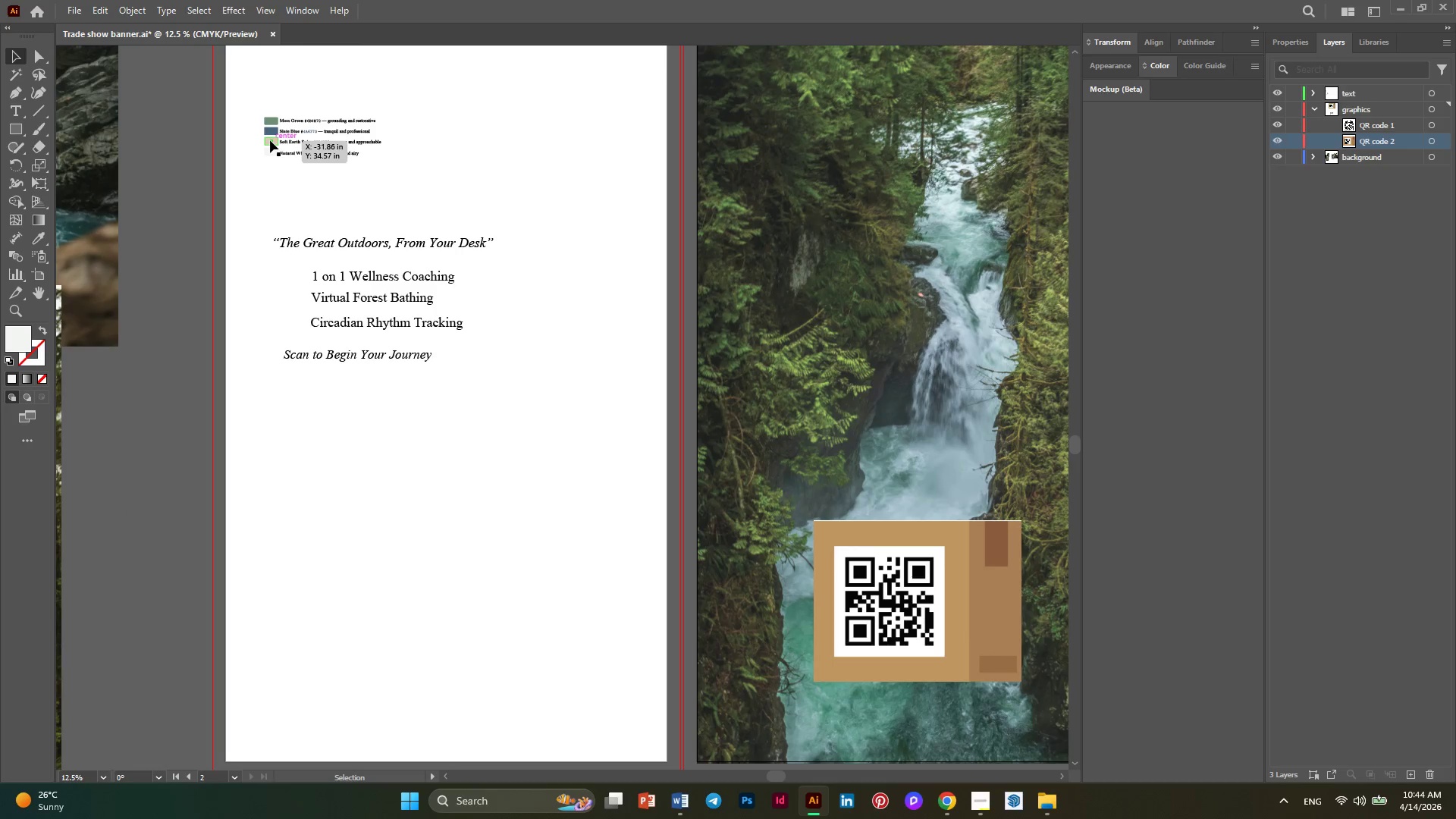 
hold_key(key=AltLeft, duration=2.25)
left_click_drag(start_coordinate=[270, 140], to_coordinate=[882, 536])
 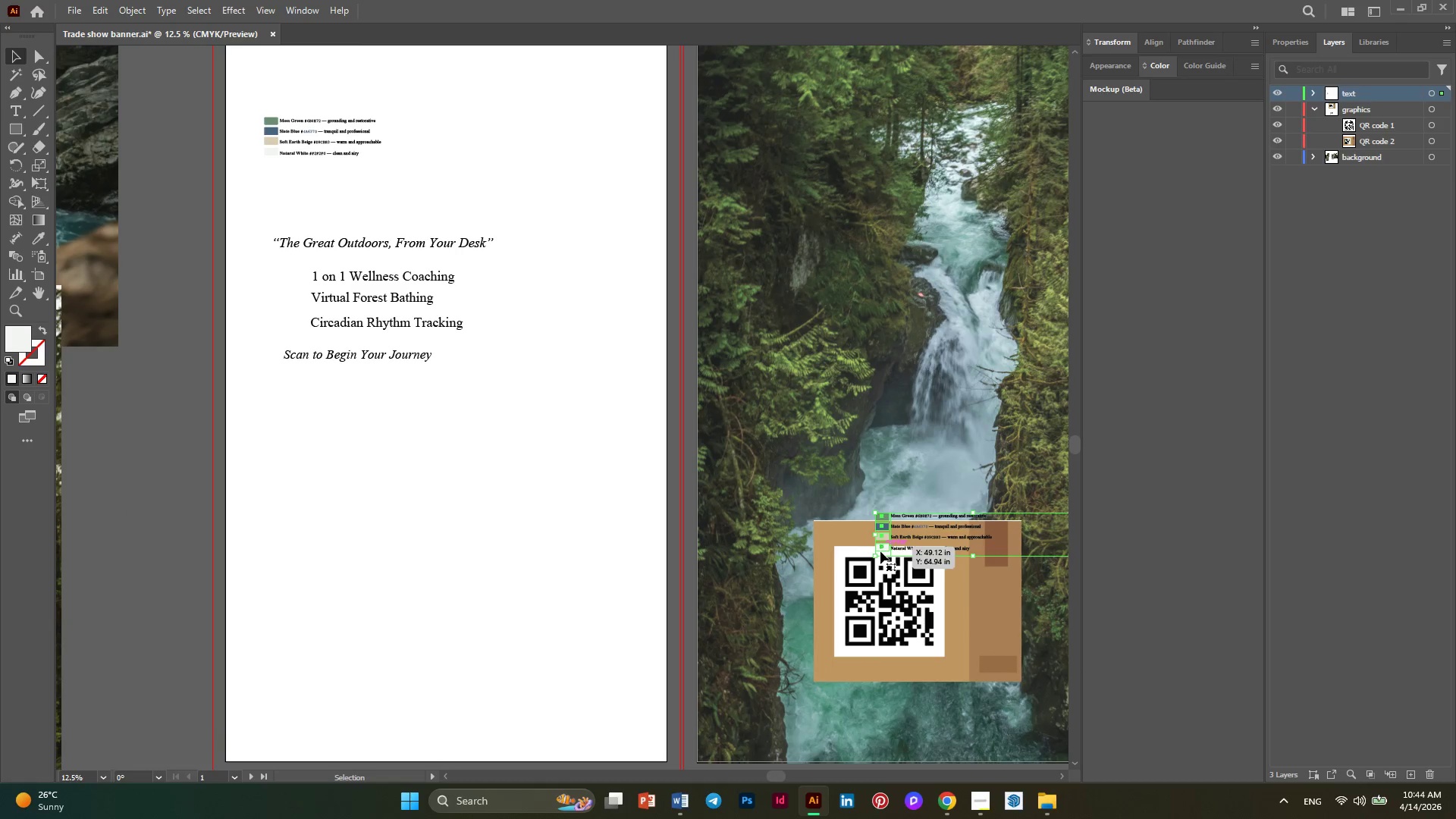 
hold_key(key=AltLeft, duration=0.36)
hold_key(key=AltLeft, duration=0.41)
scroll: coordinate [884, 530], scroll_direction: up, amount: 7.0
 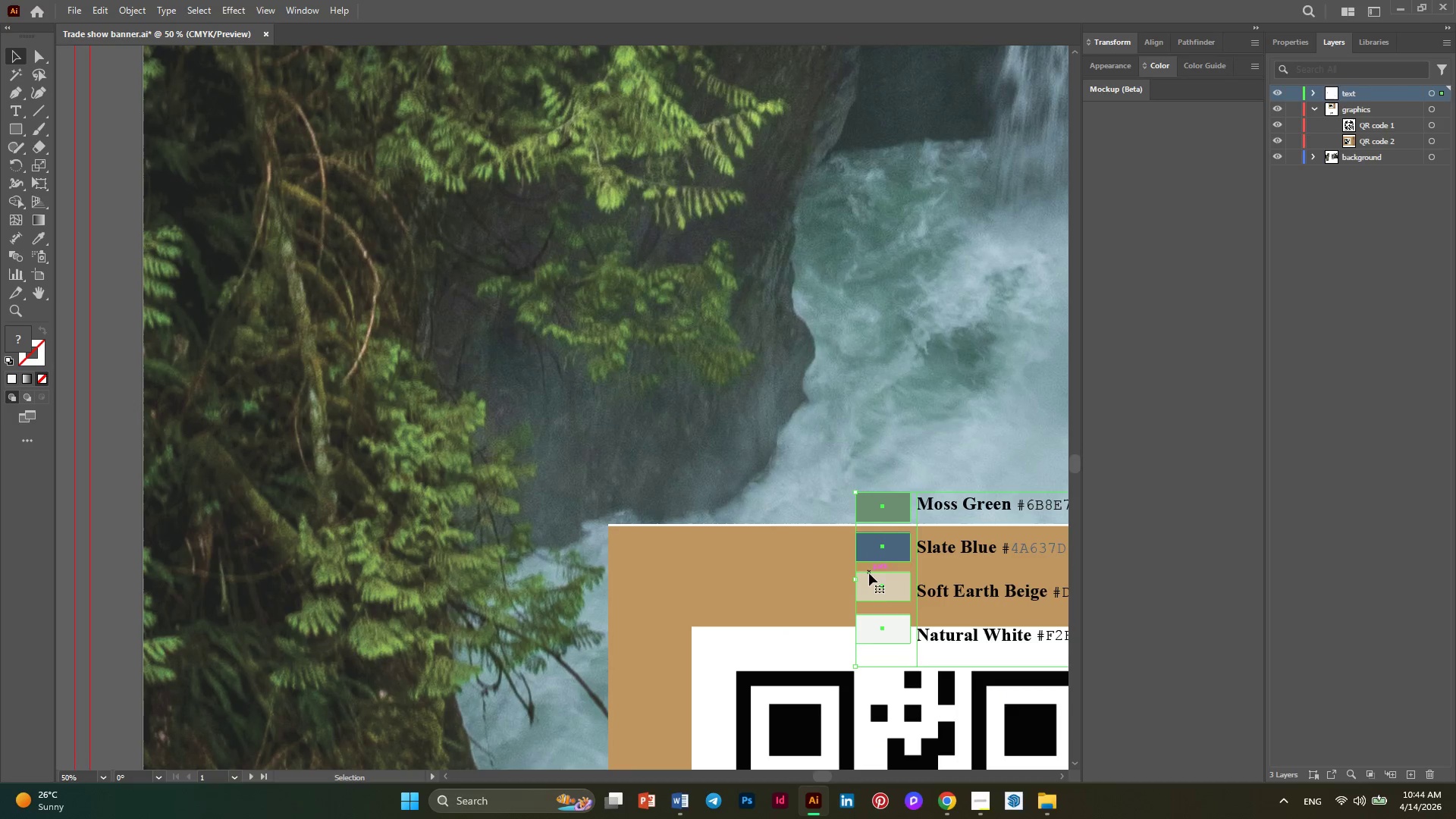 
hold_key(key=AltLeft, duration=0.33)
 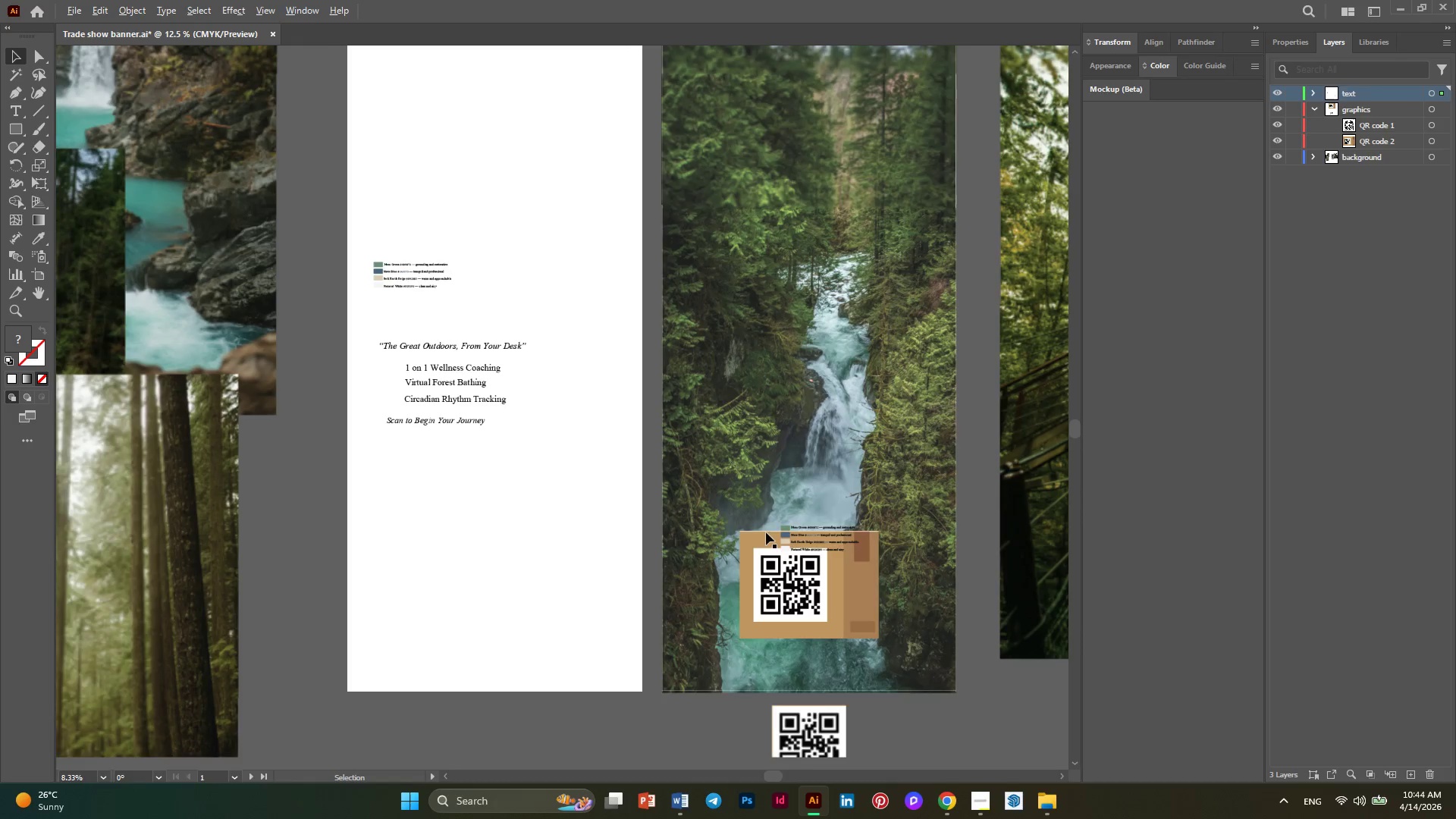 
key(Alt+AltLeft)
 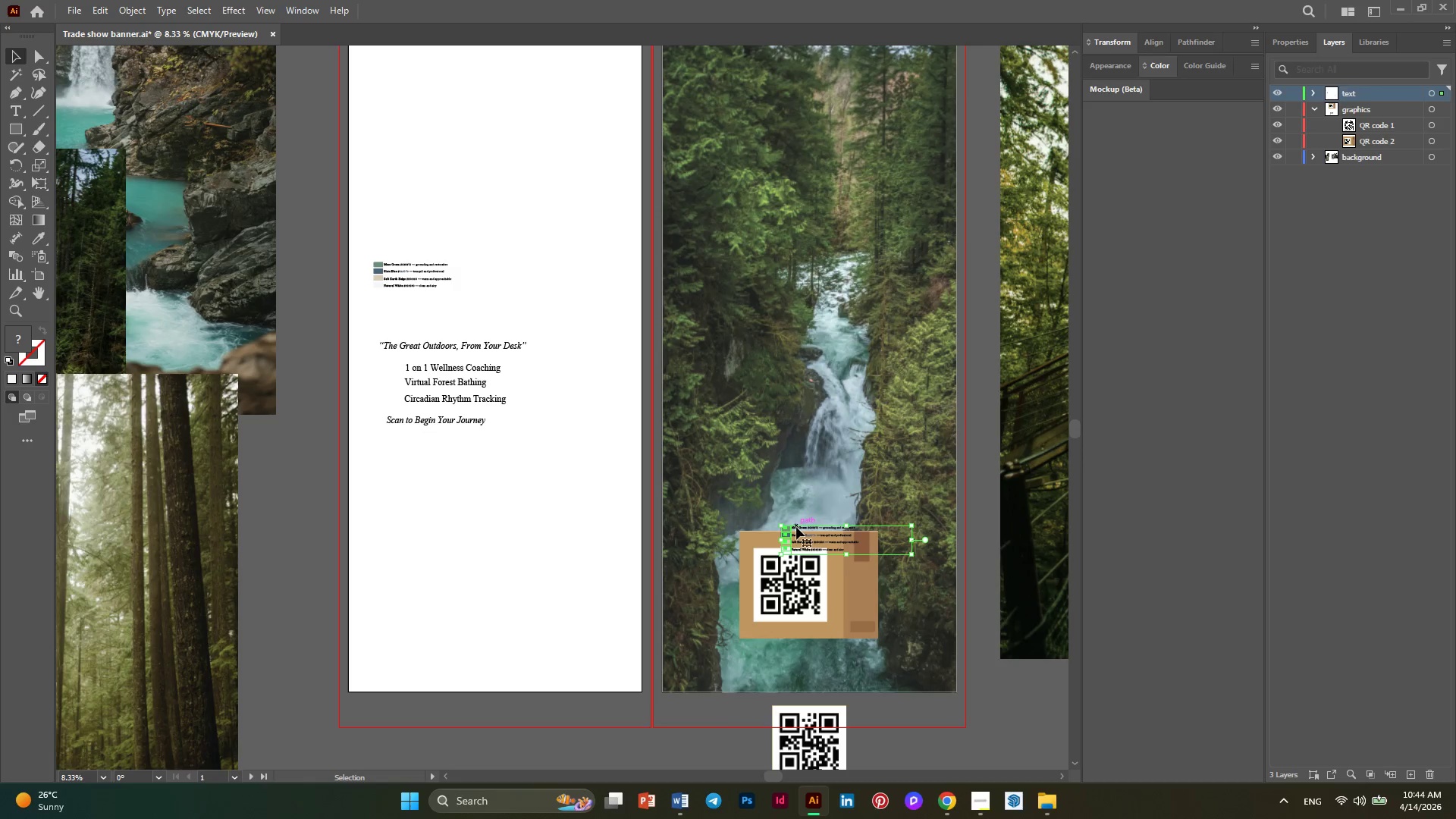 
scroll: coordinate [766, 532], scroll_direction: down, amount: 3.0
 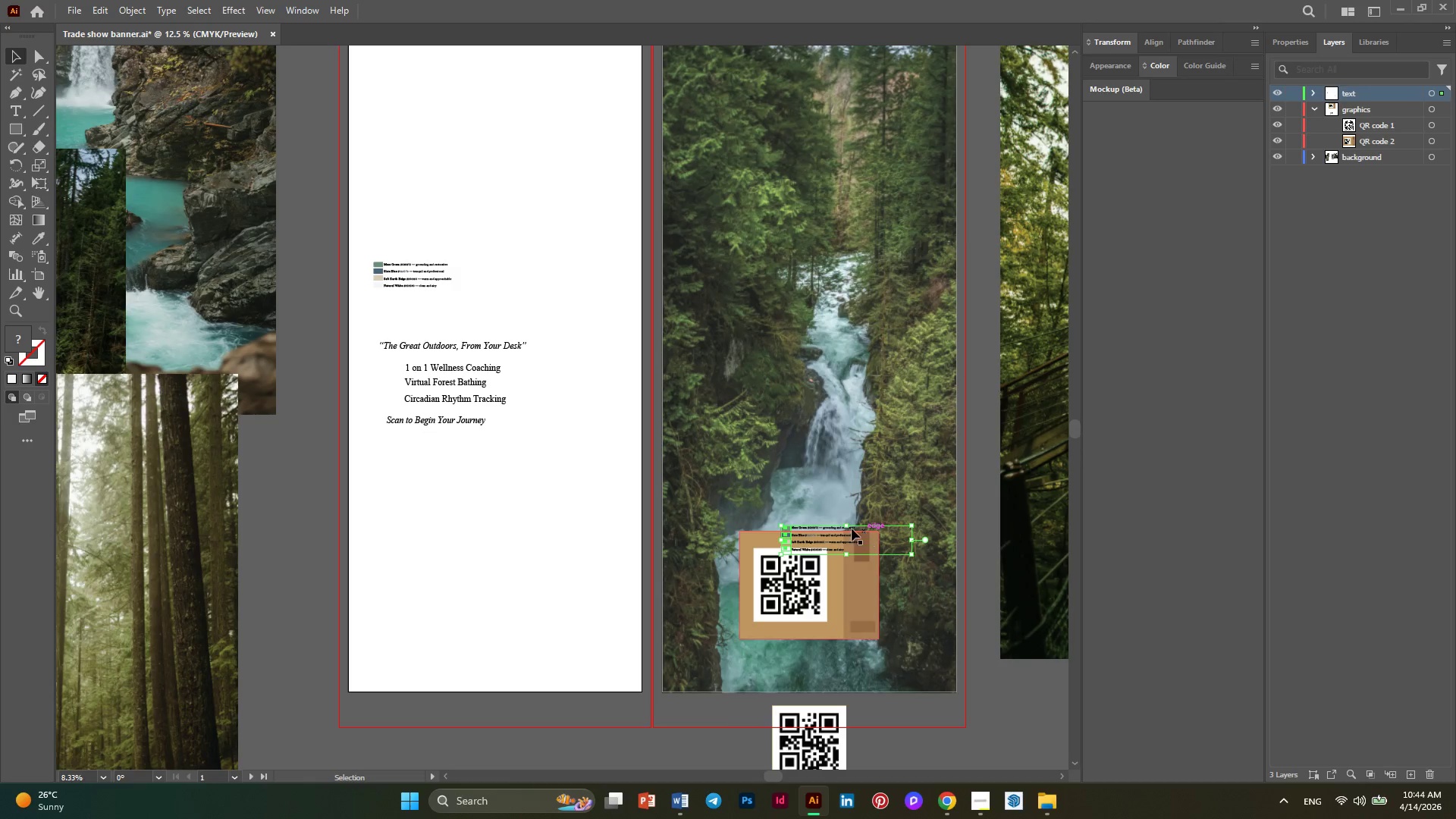 
left_click([799, 532])
 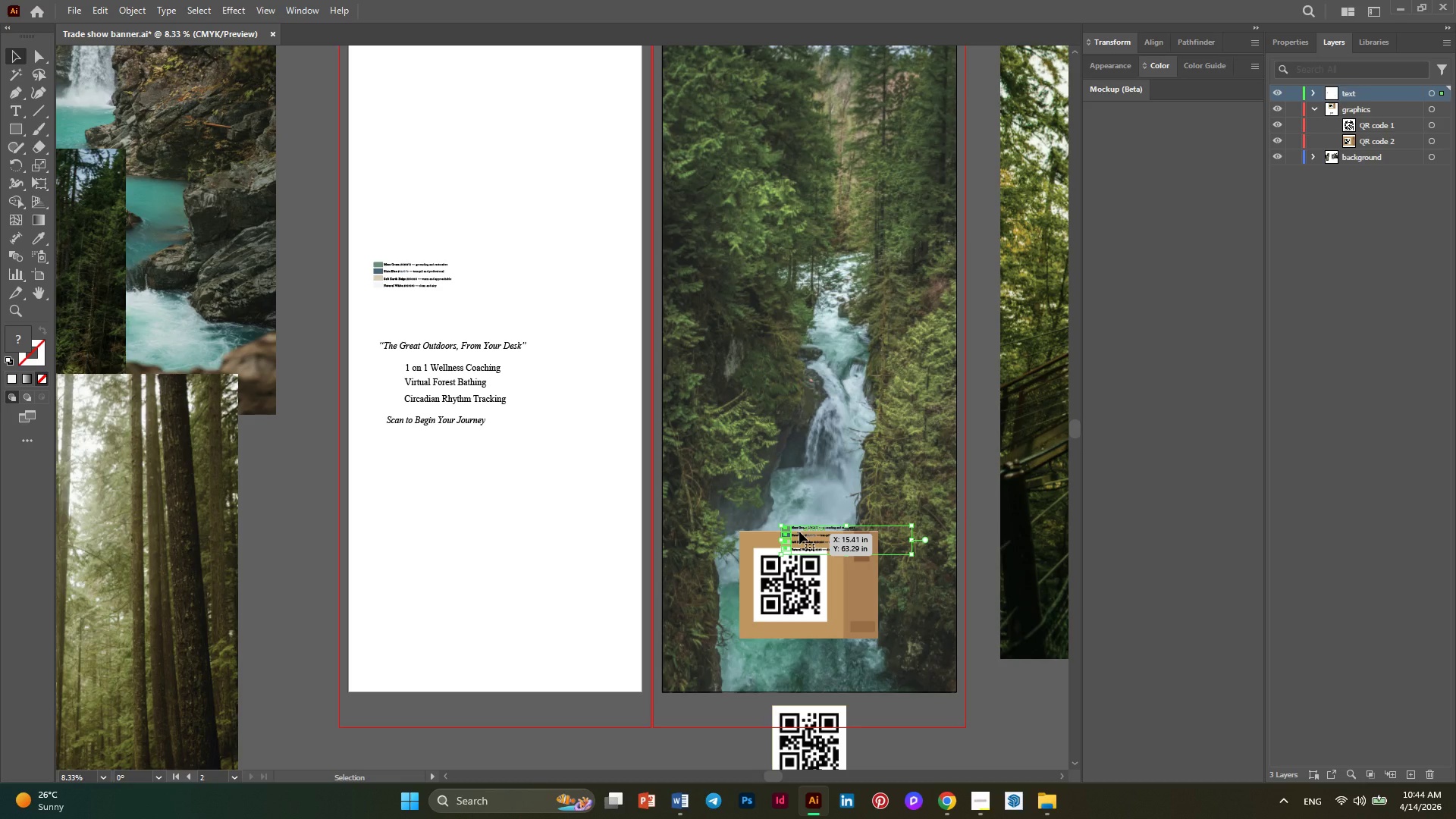 
key(Delete)
 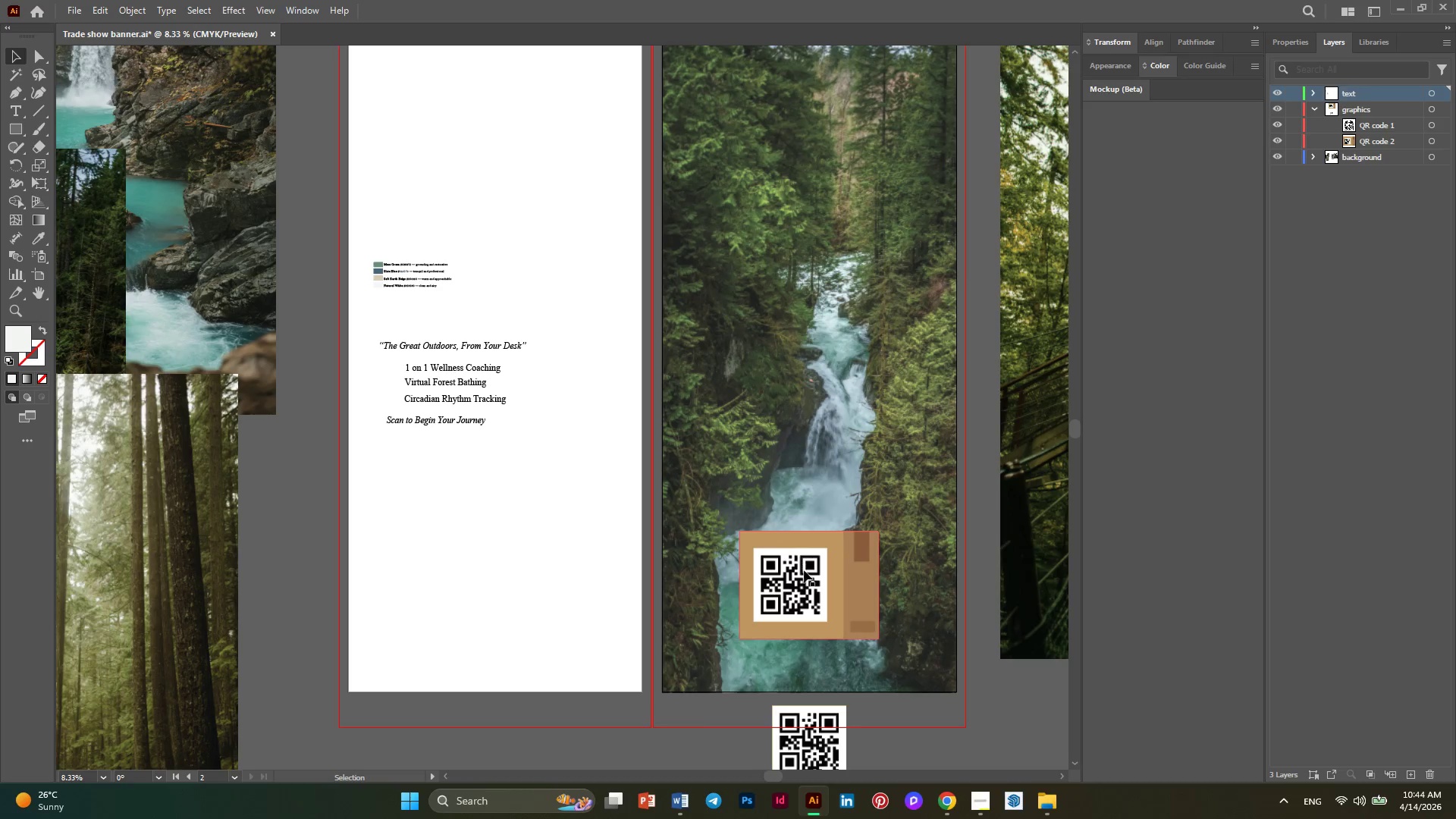 
left_click([802, 565])
 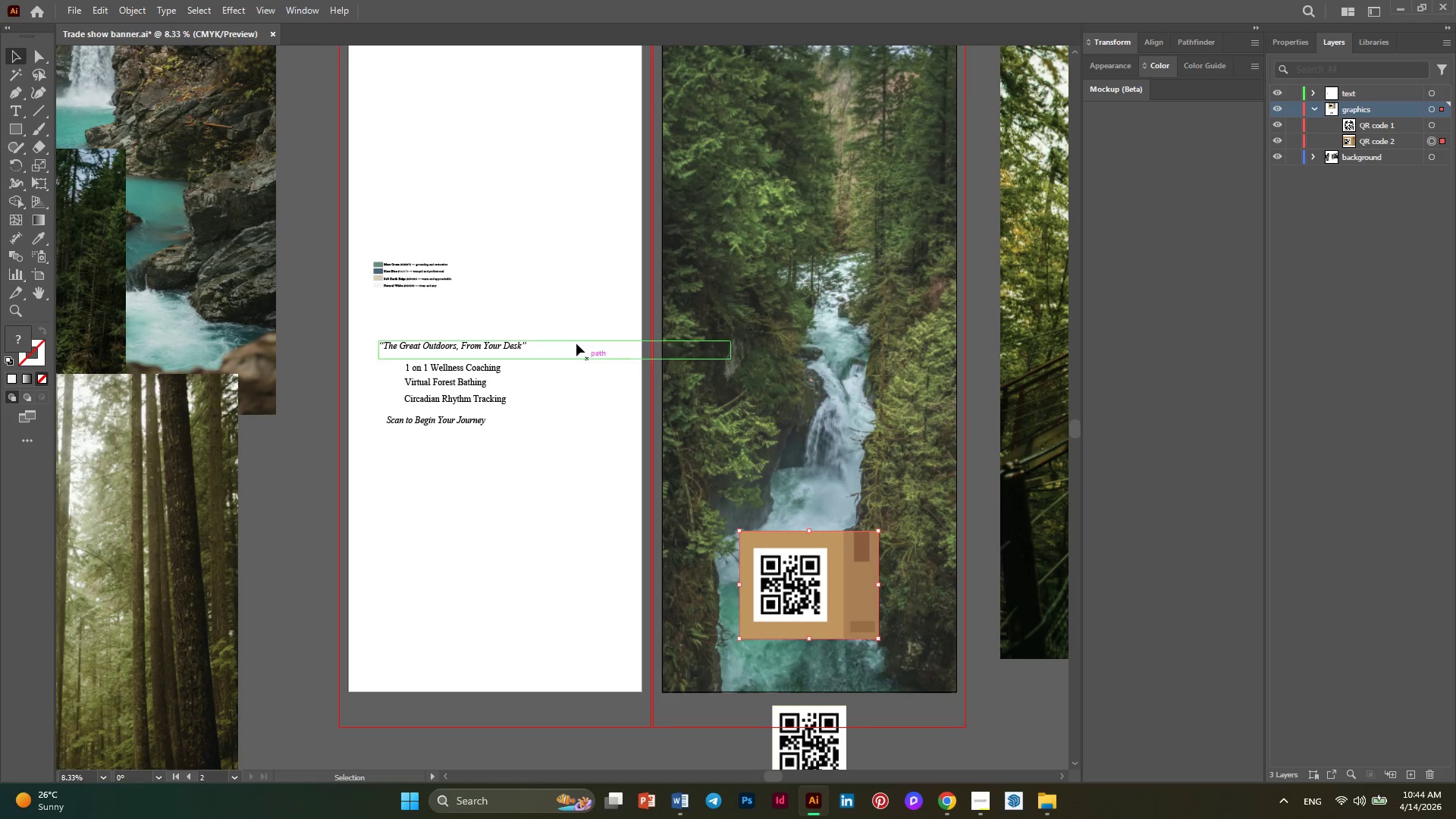 
key(Alt+AltLeft)
 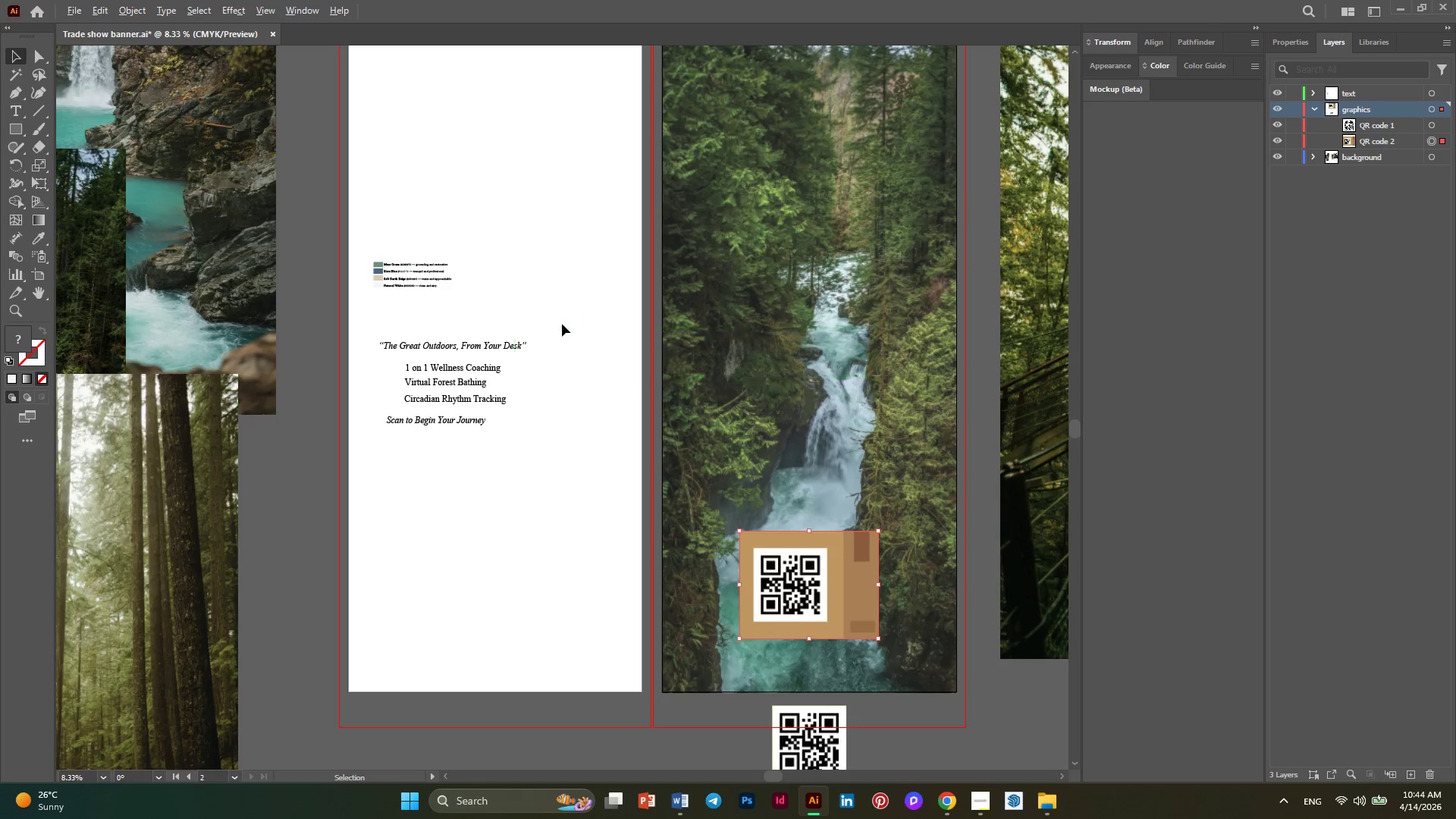 
scroll: coordinate [562, 324], scroll_direction: down, amount: 2.0
 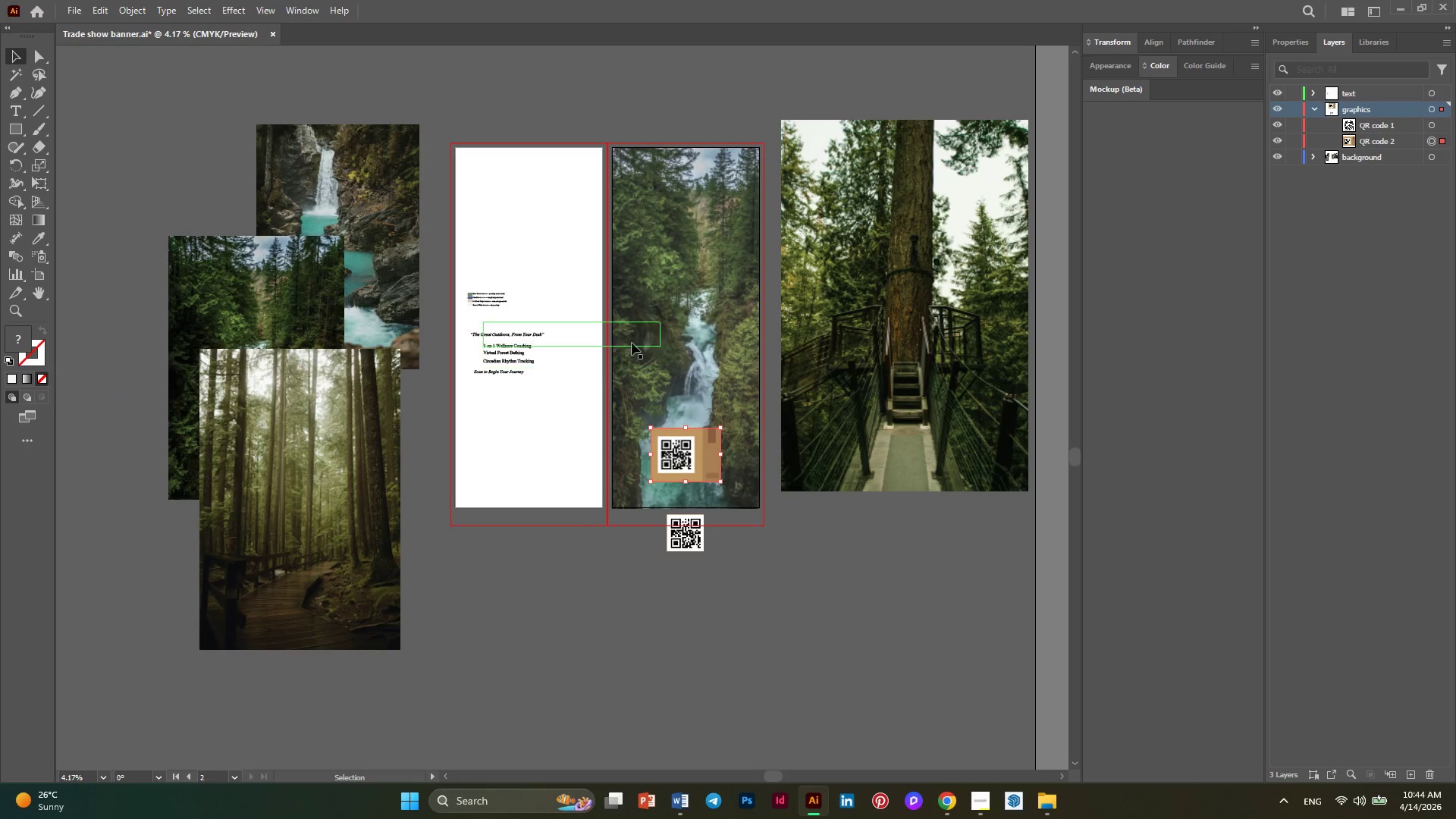 
hold_key(key=AltLeft, duration=0.31)
scroll: coordinate [633, 340], scroll_direction: up, amount: 1.0
 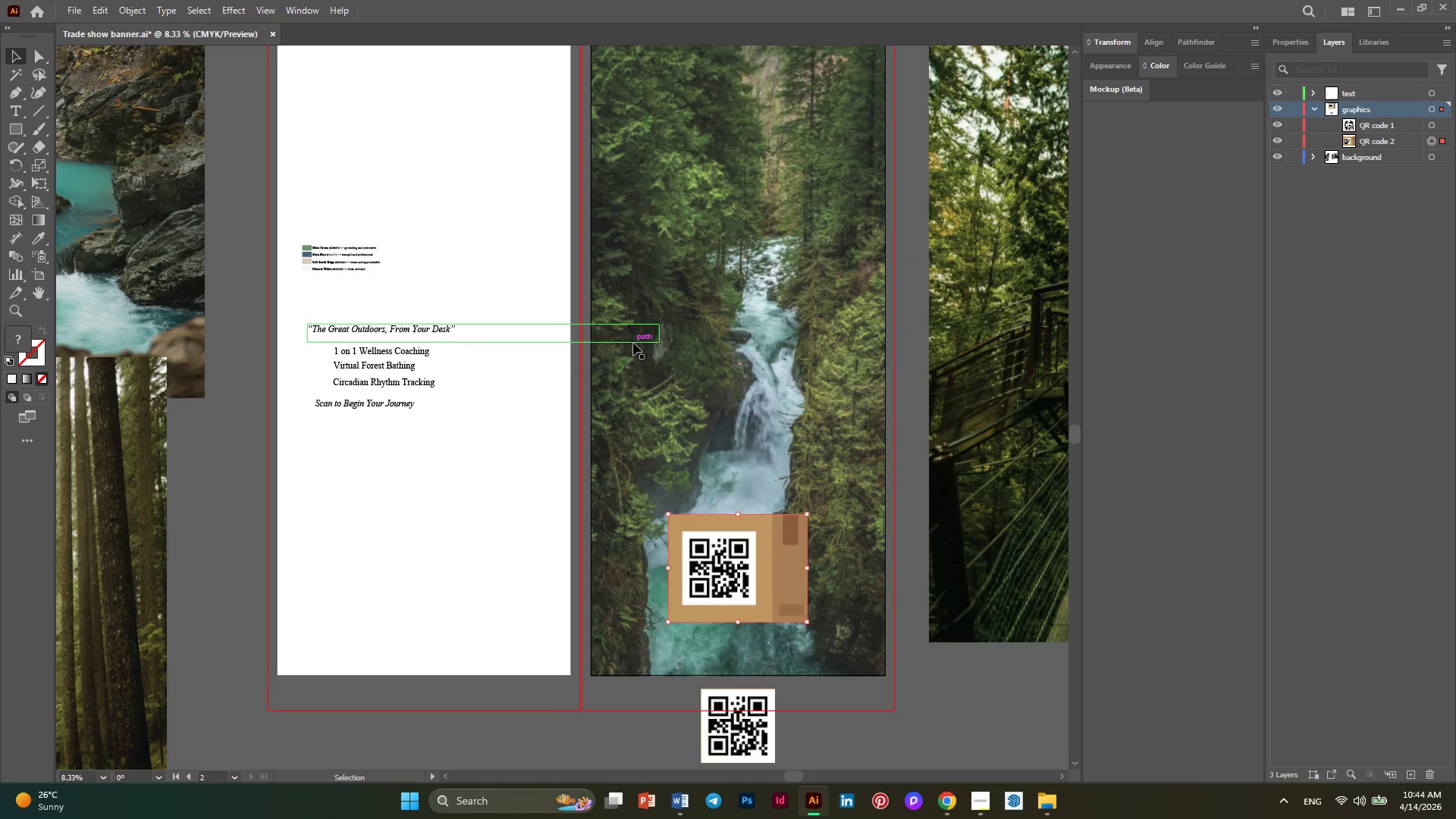 
hold_key(key=AltLeft, duration=0.42)
scroll: coordinate [633, 343], scroll_direction: none, amount: 0.0
 